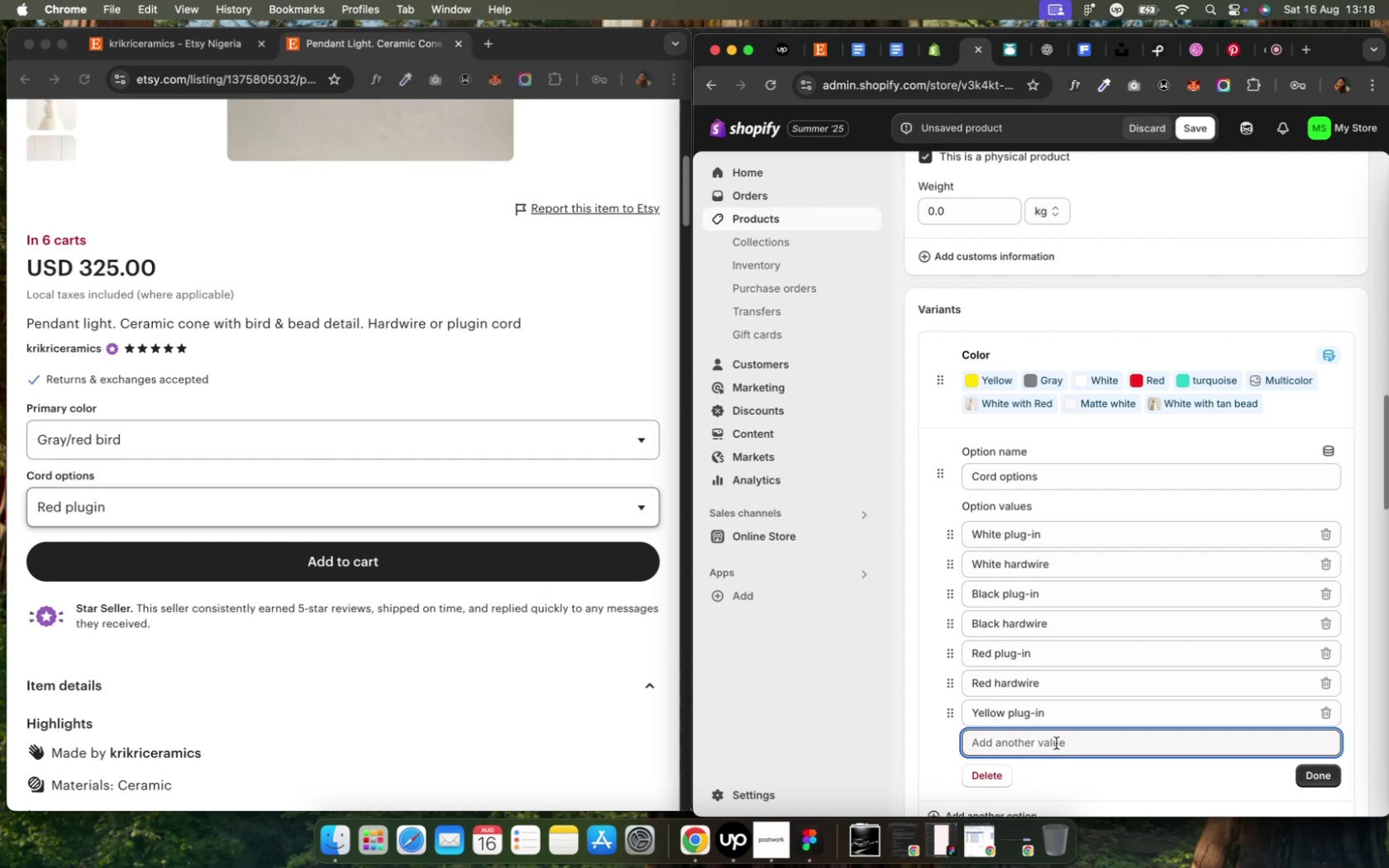 
type(Yellow hardwire)
 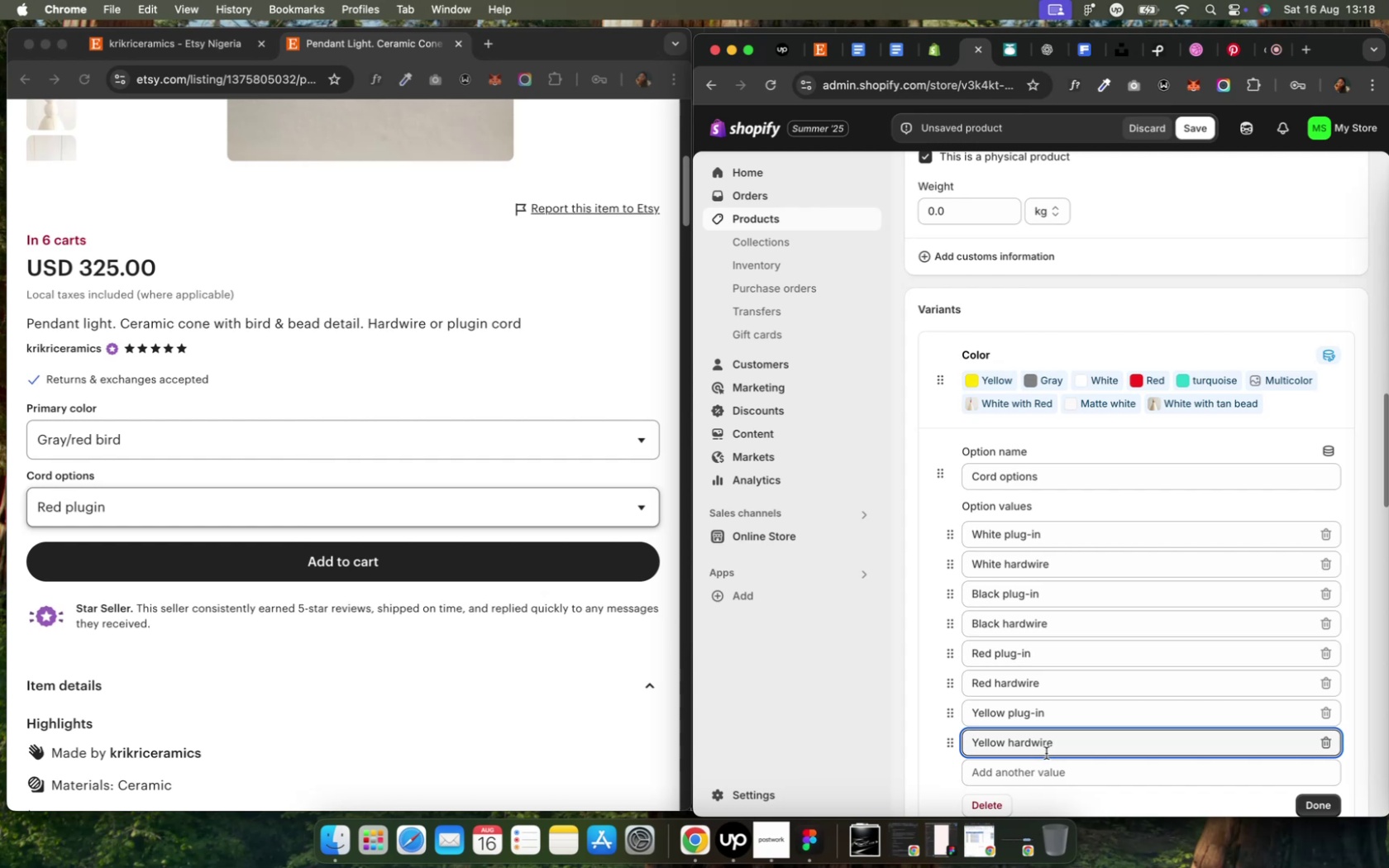 
wait(18.31)
 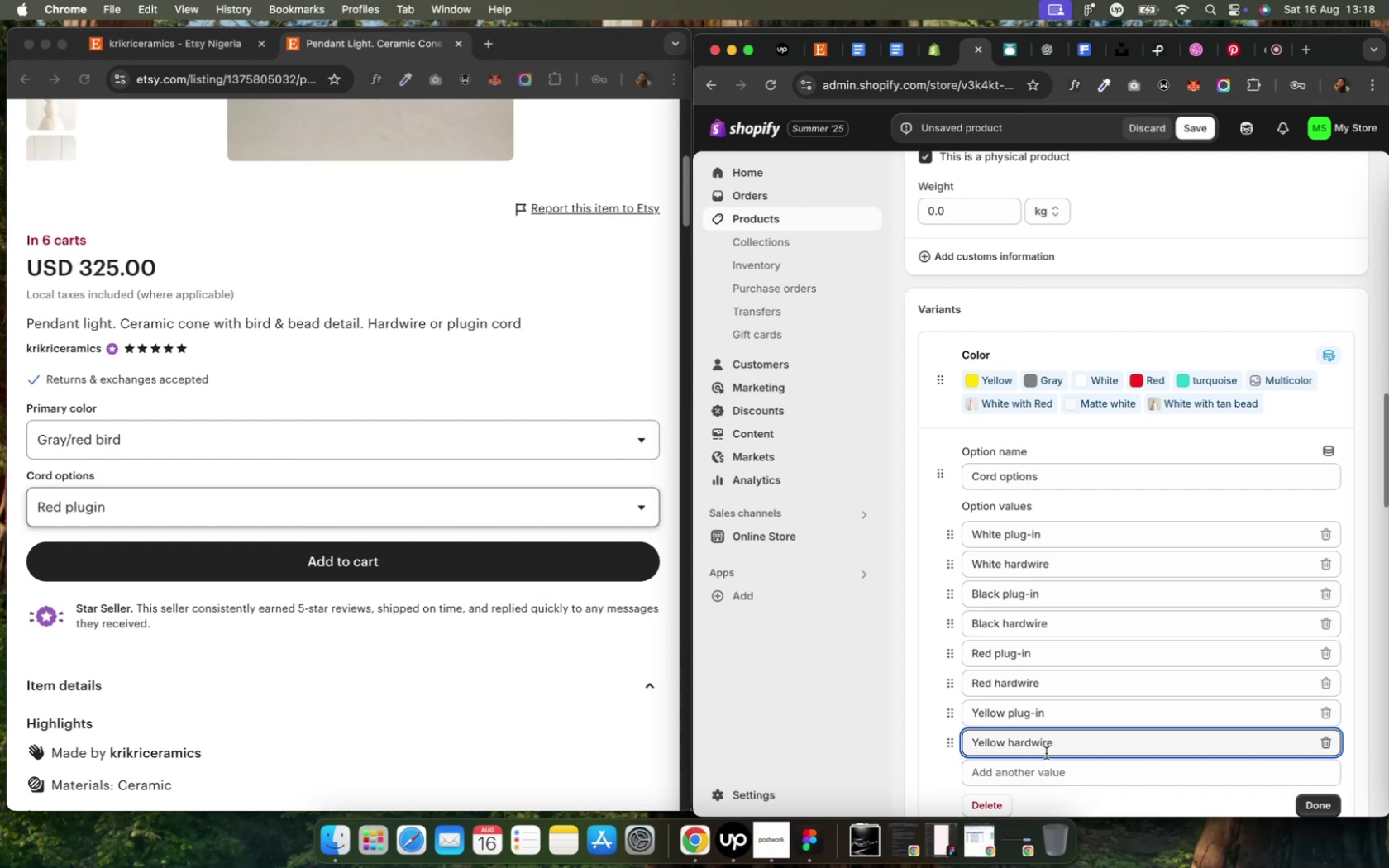 
left_click([579, 496])
 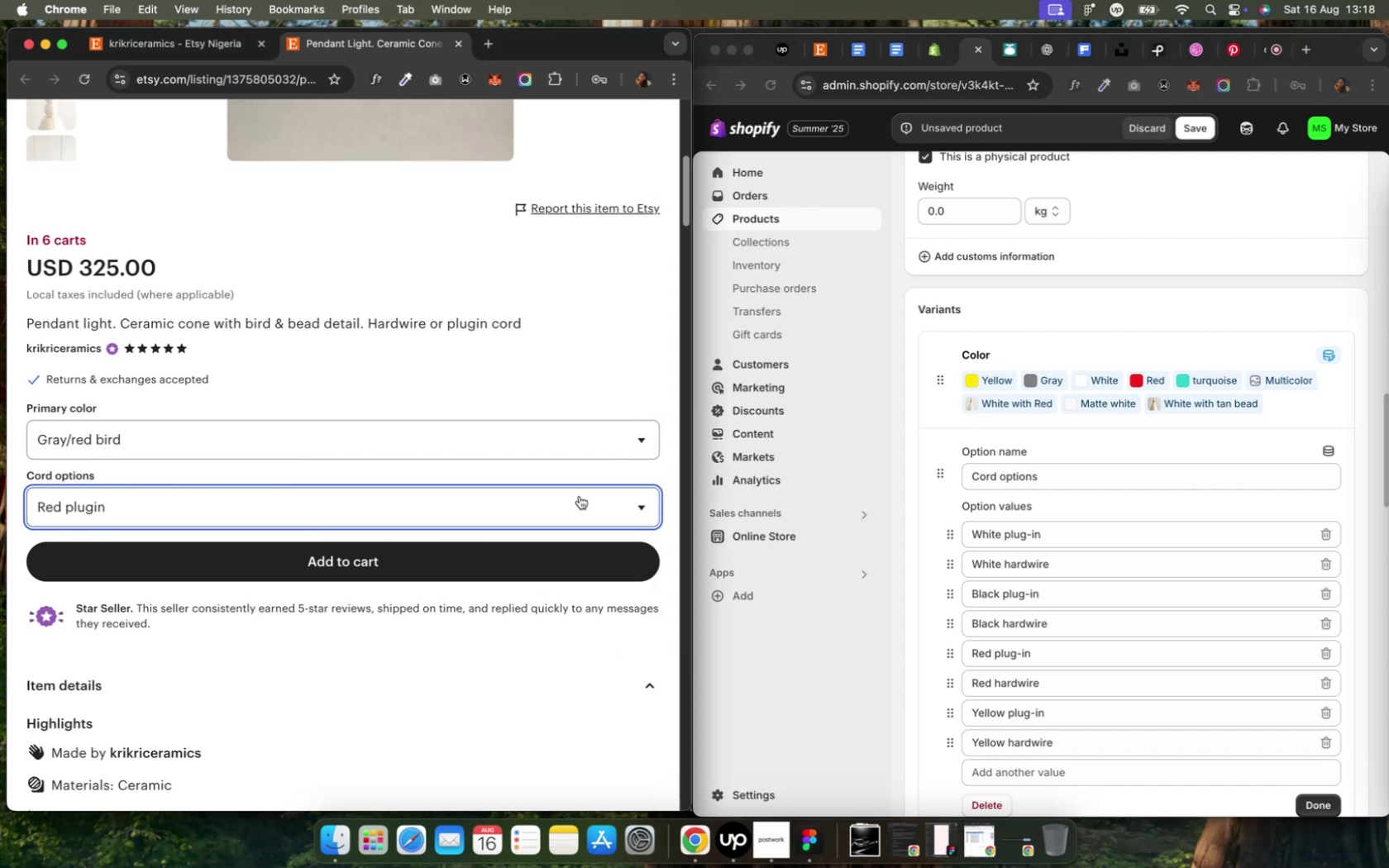 
left_click([579, 496])
 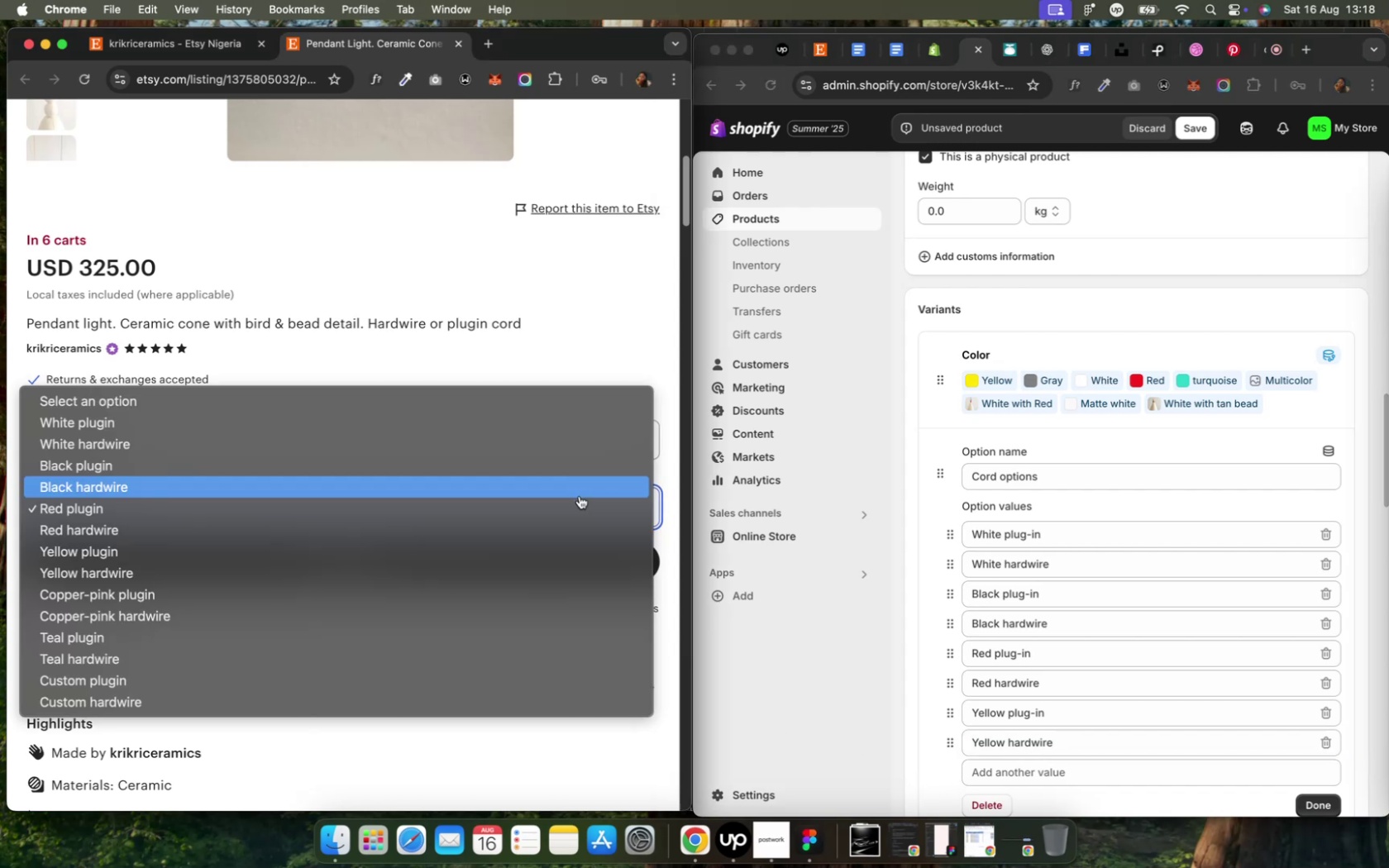 
wait(5.35)
 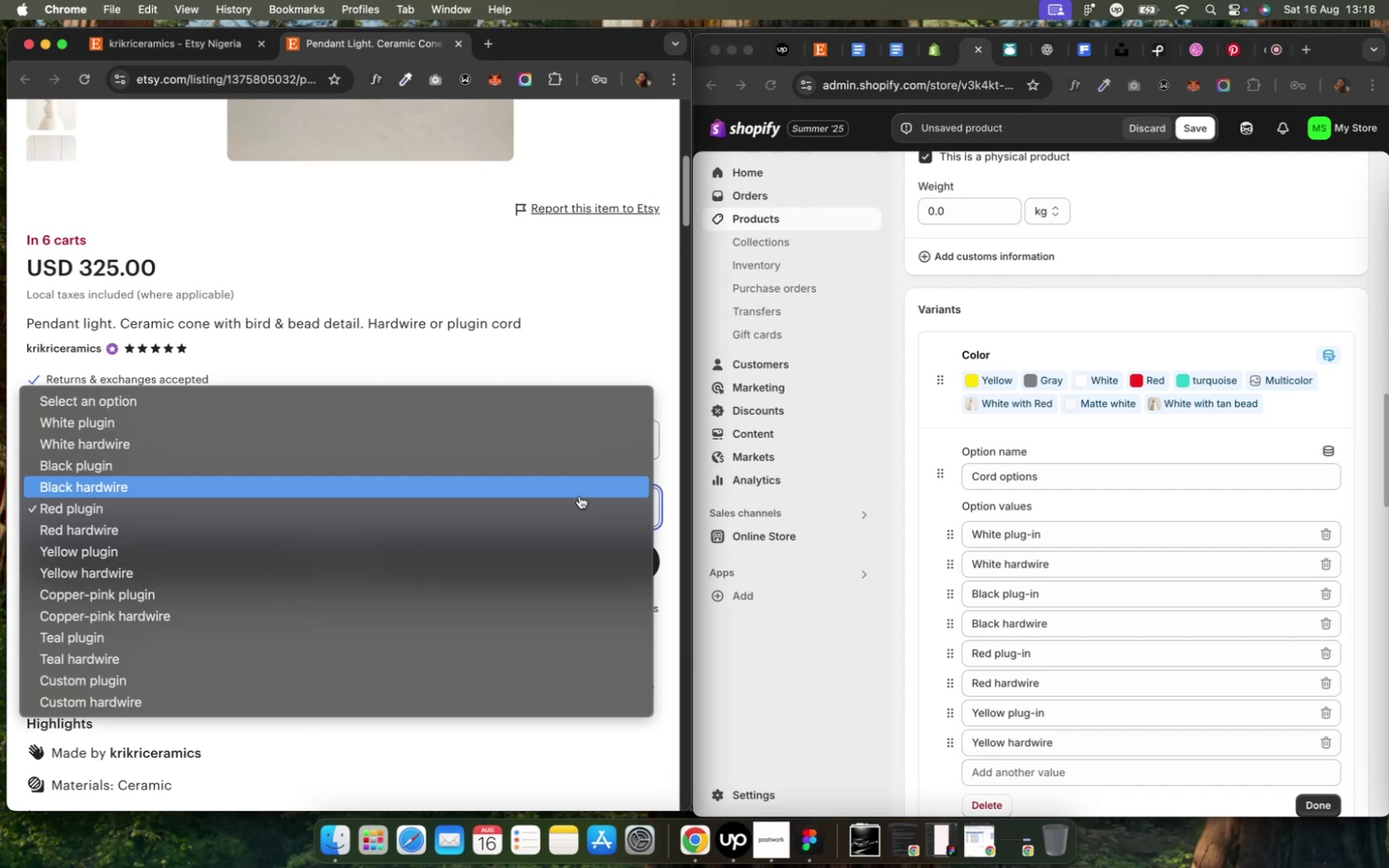 
left_click([517, 586])
 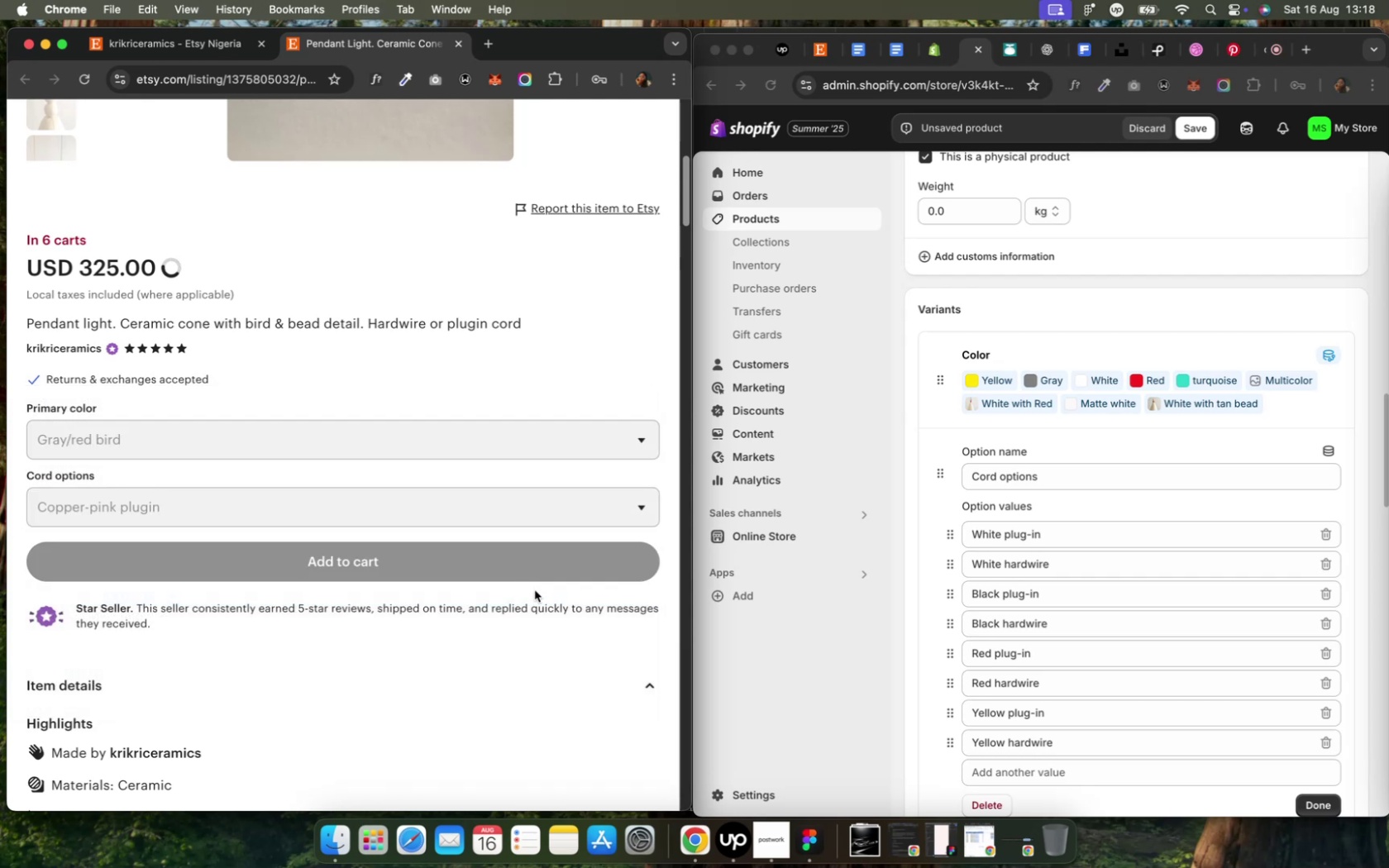 
scroll: coordinate [1014, 763], scroll_direction: down, amount: 7.0
 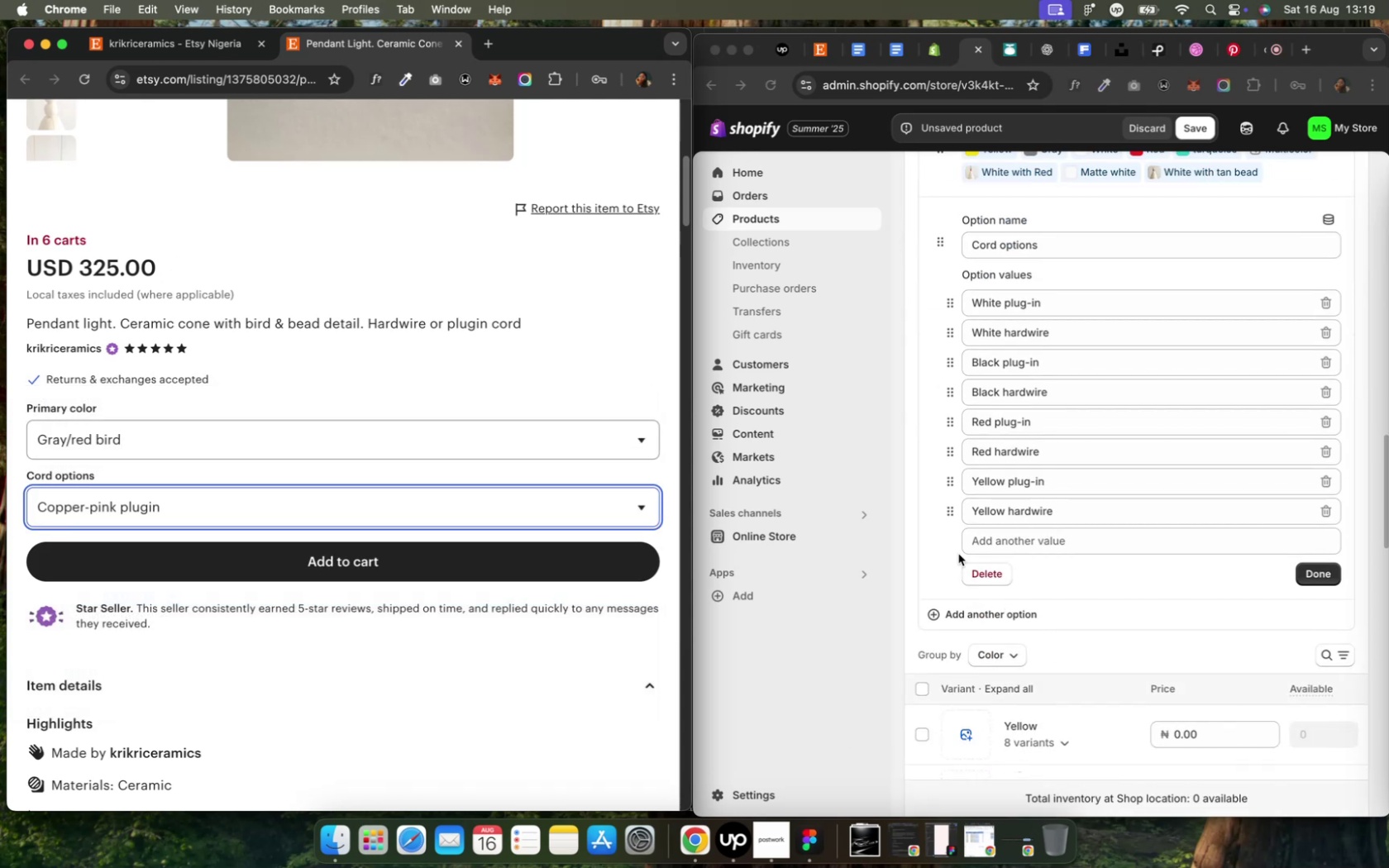 
double_click([980, 540])
 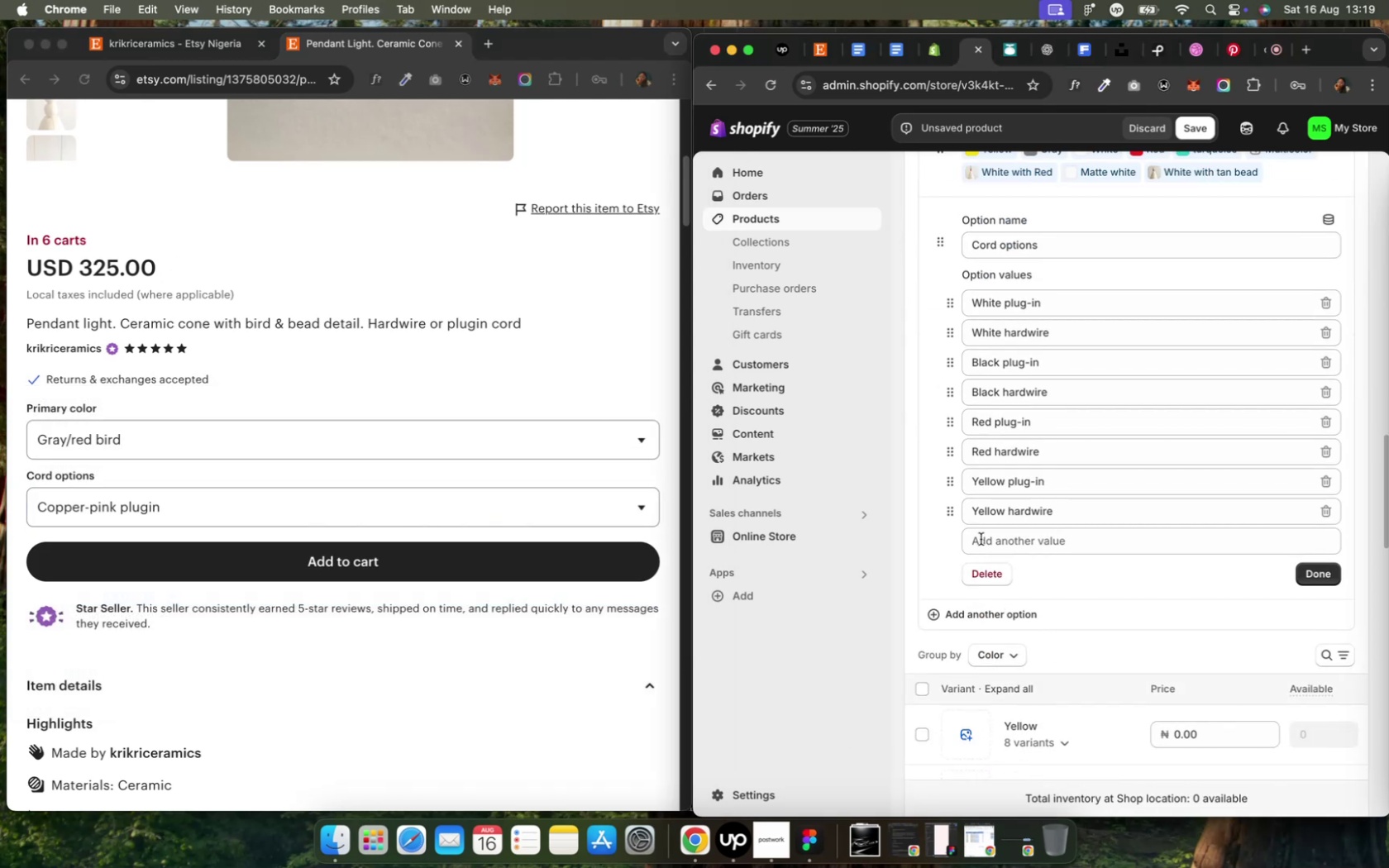 
left_click([981, 539])
 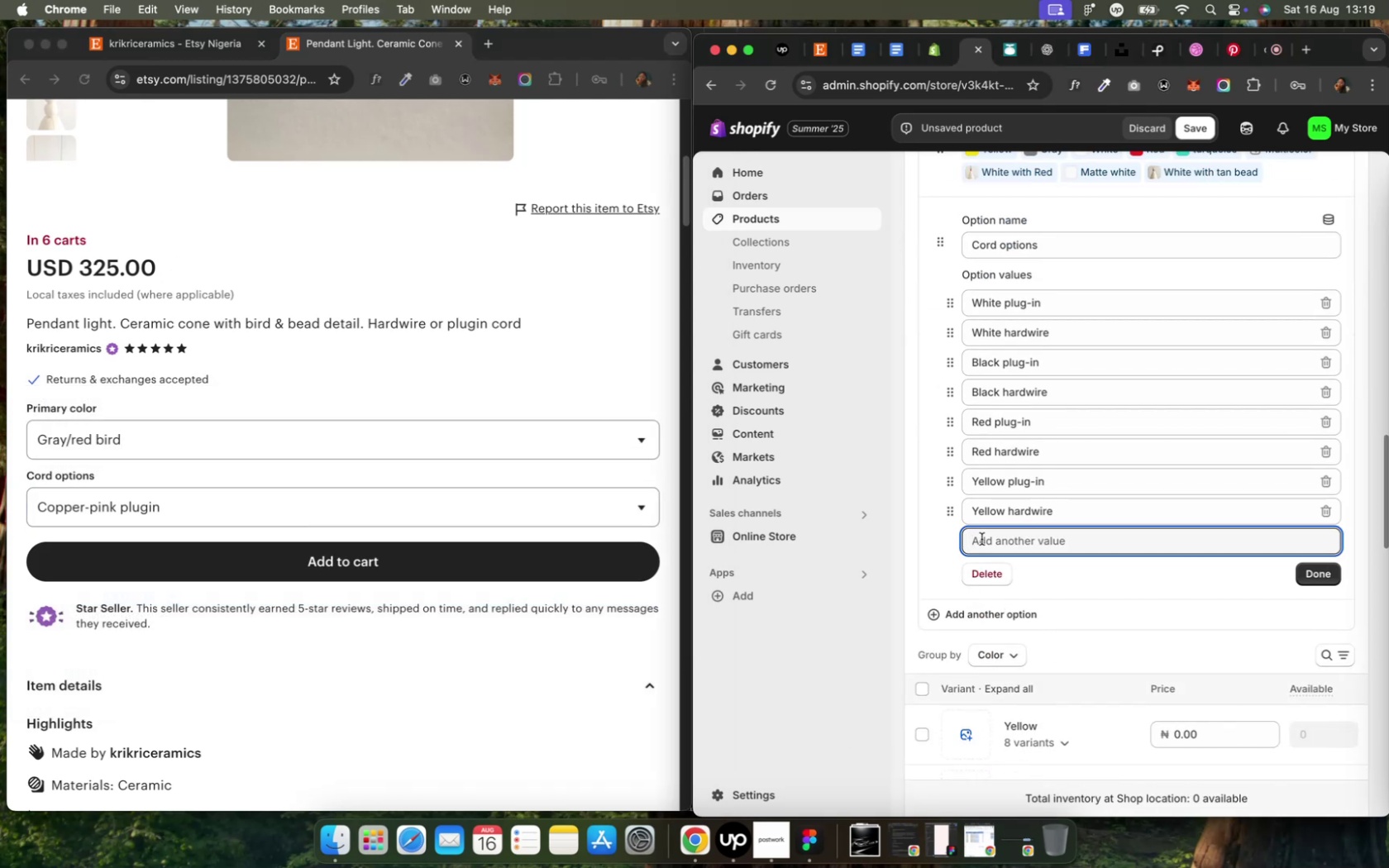 
type(Copper-pink plugin)
 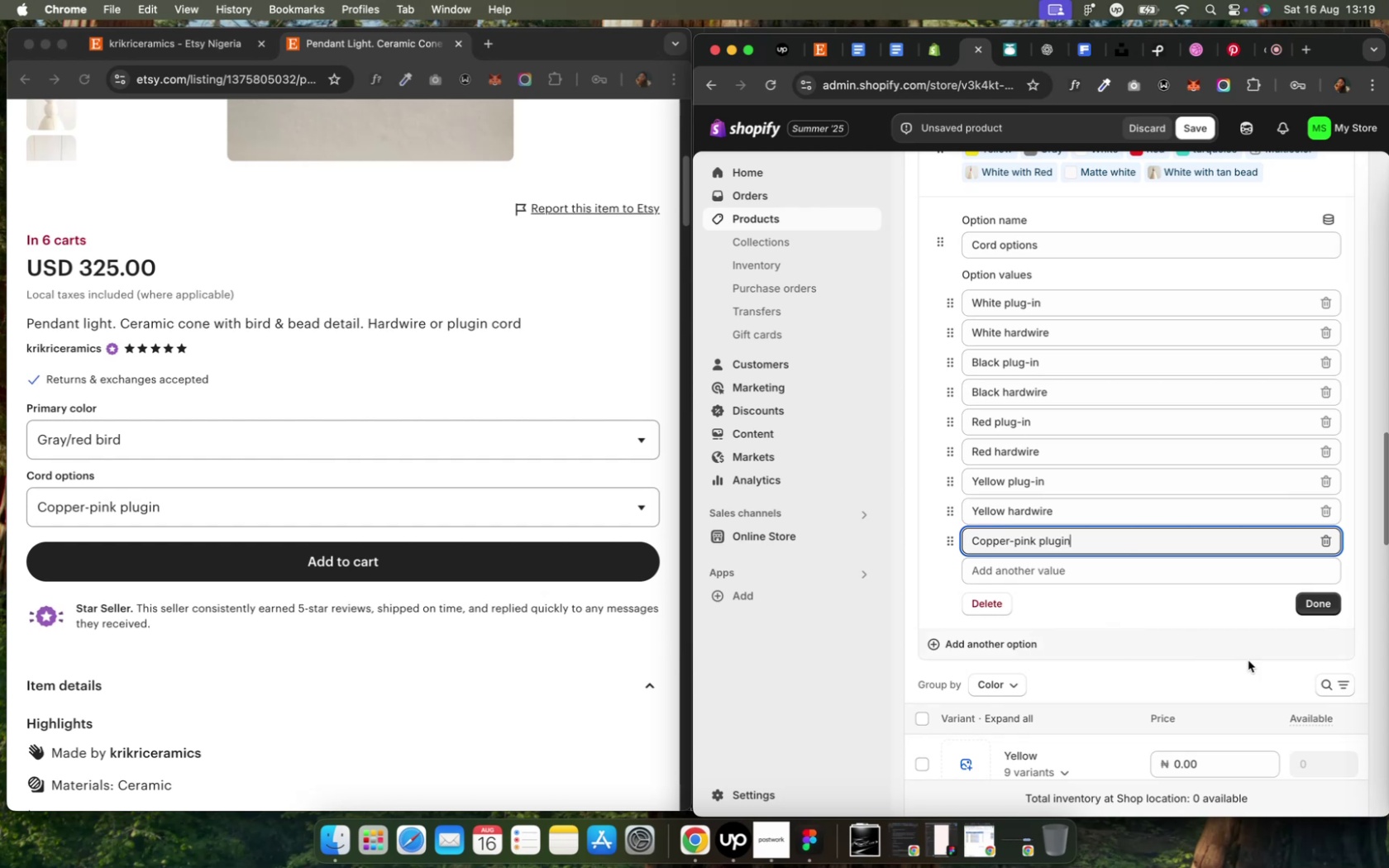 
wait(19.2)
 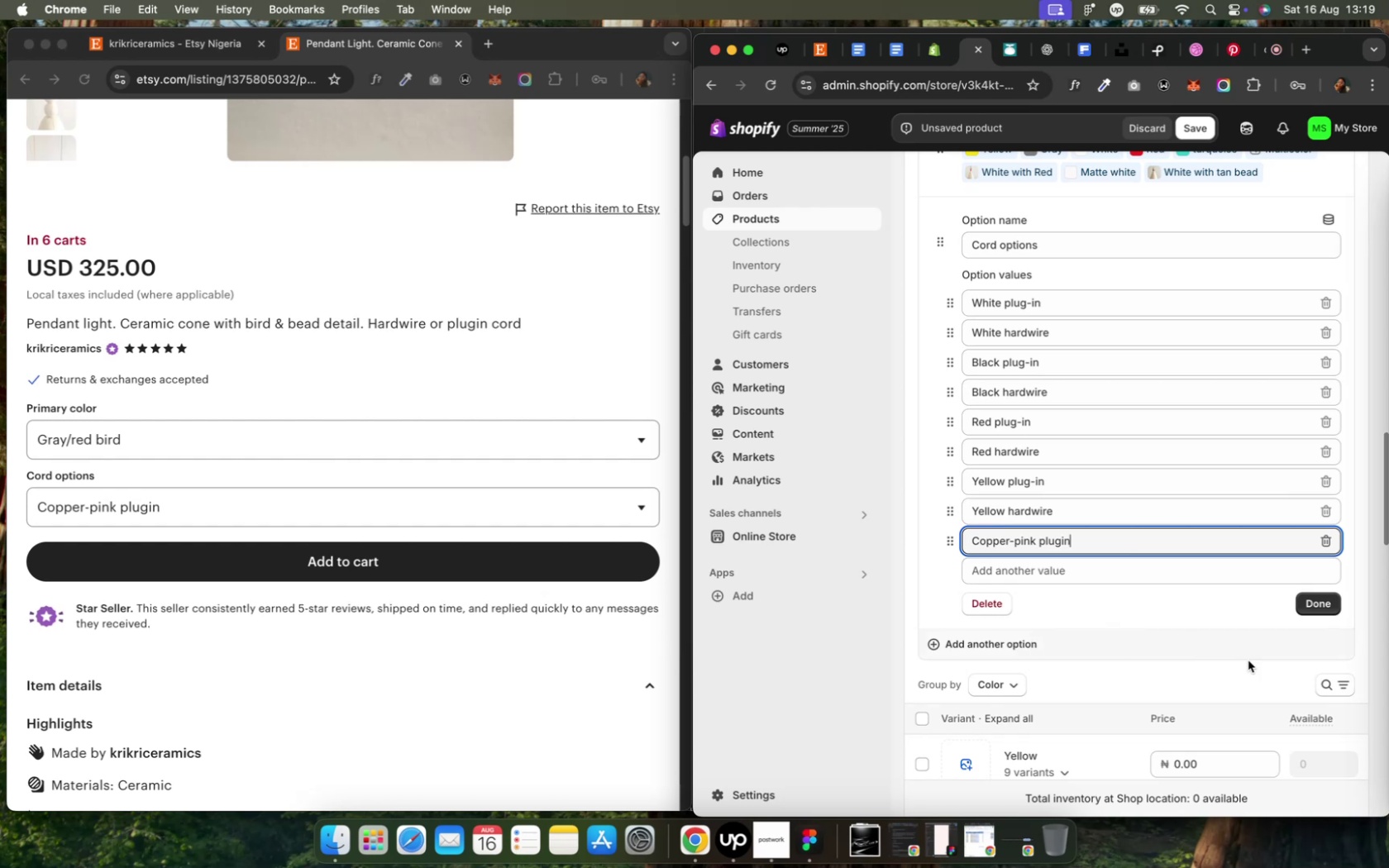 
key(ArrowLeft)
 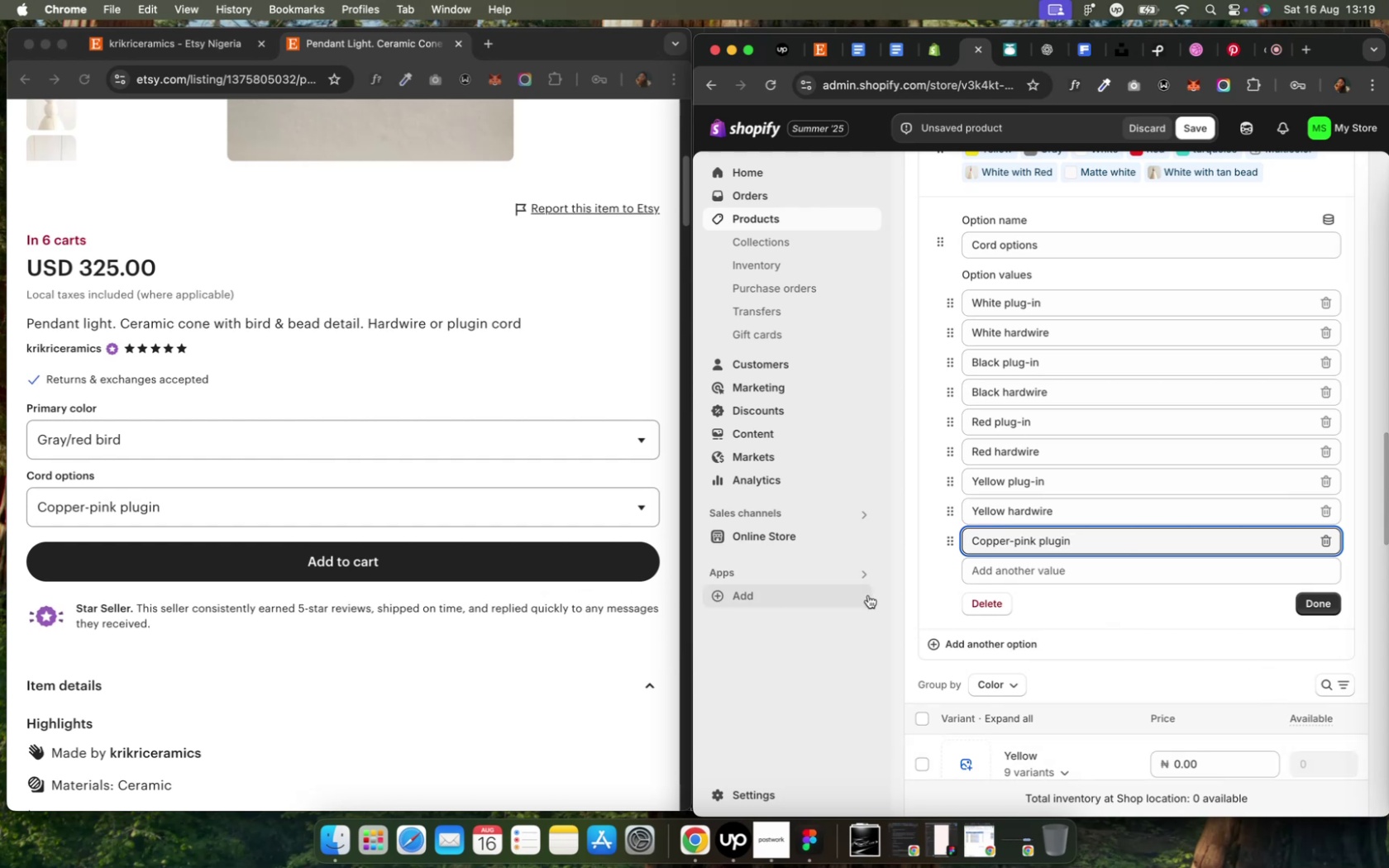 
key(ArrowLeft)
 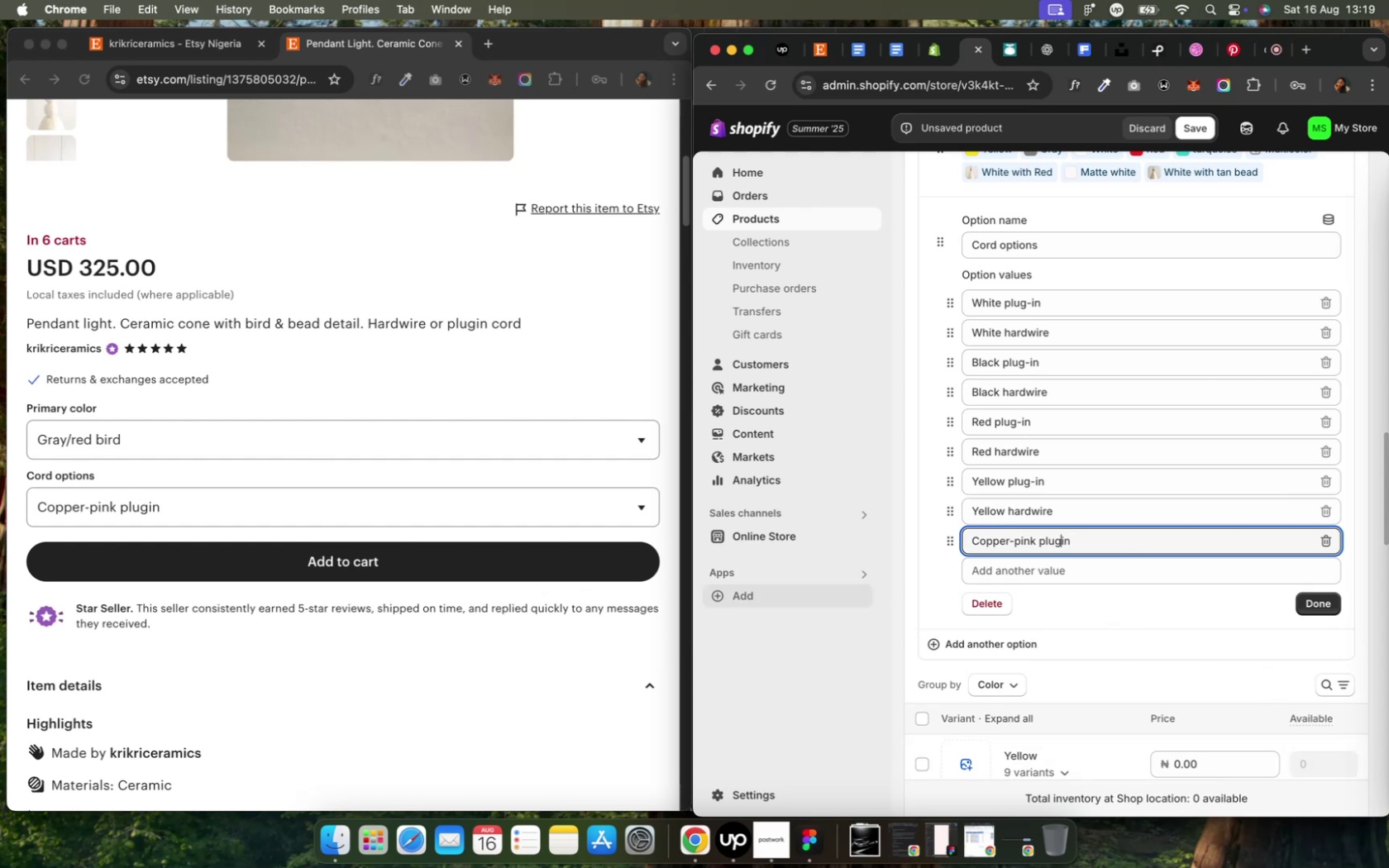 
key(Minus)
 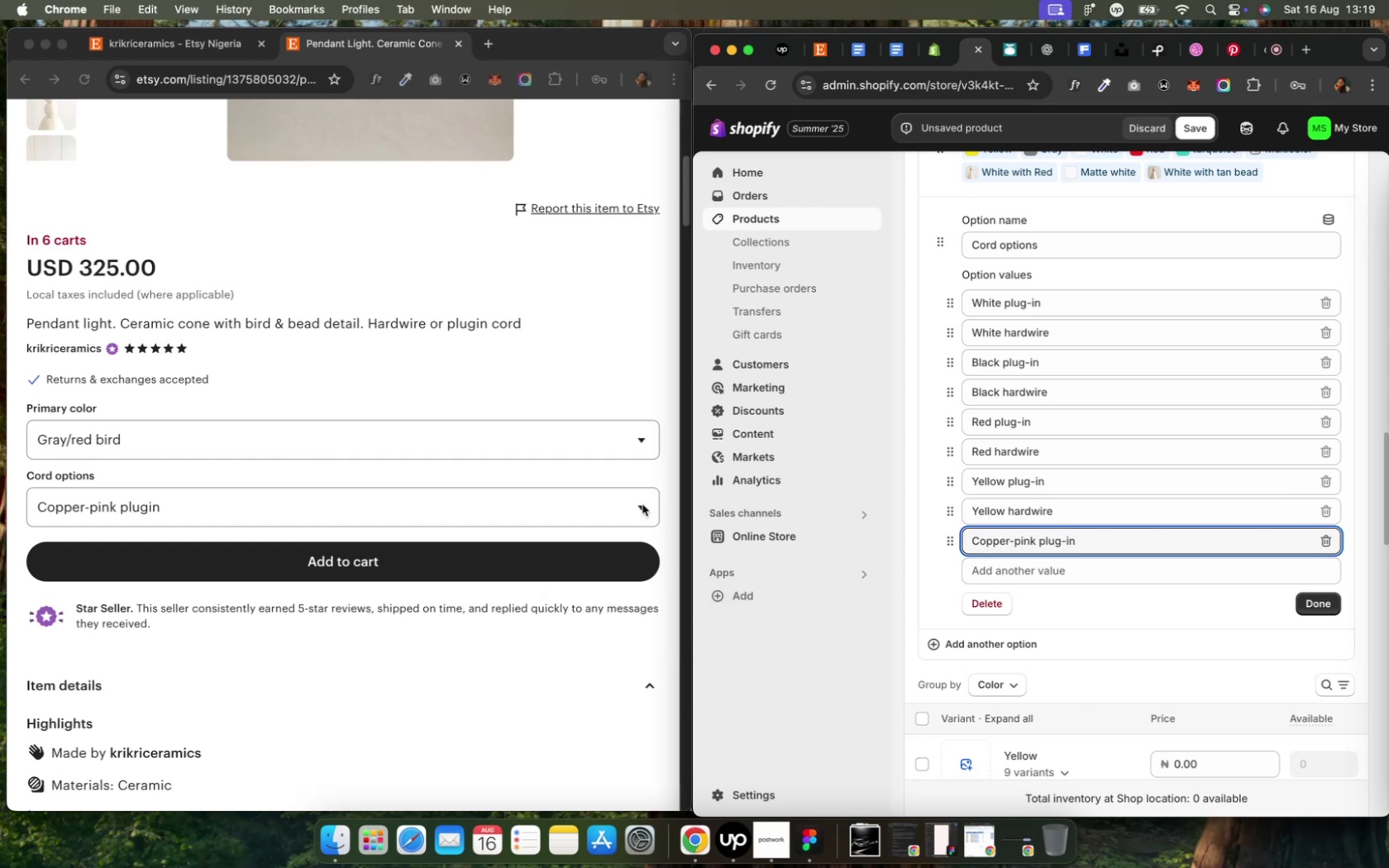 
left_click([638, 503])
 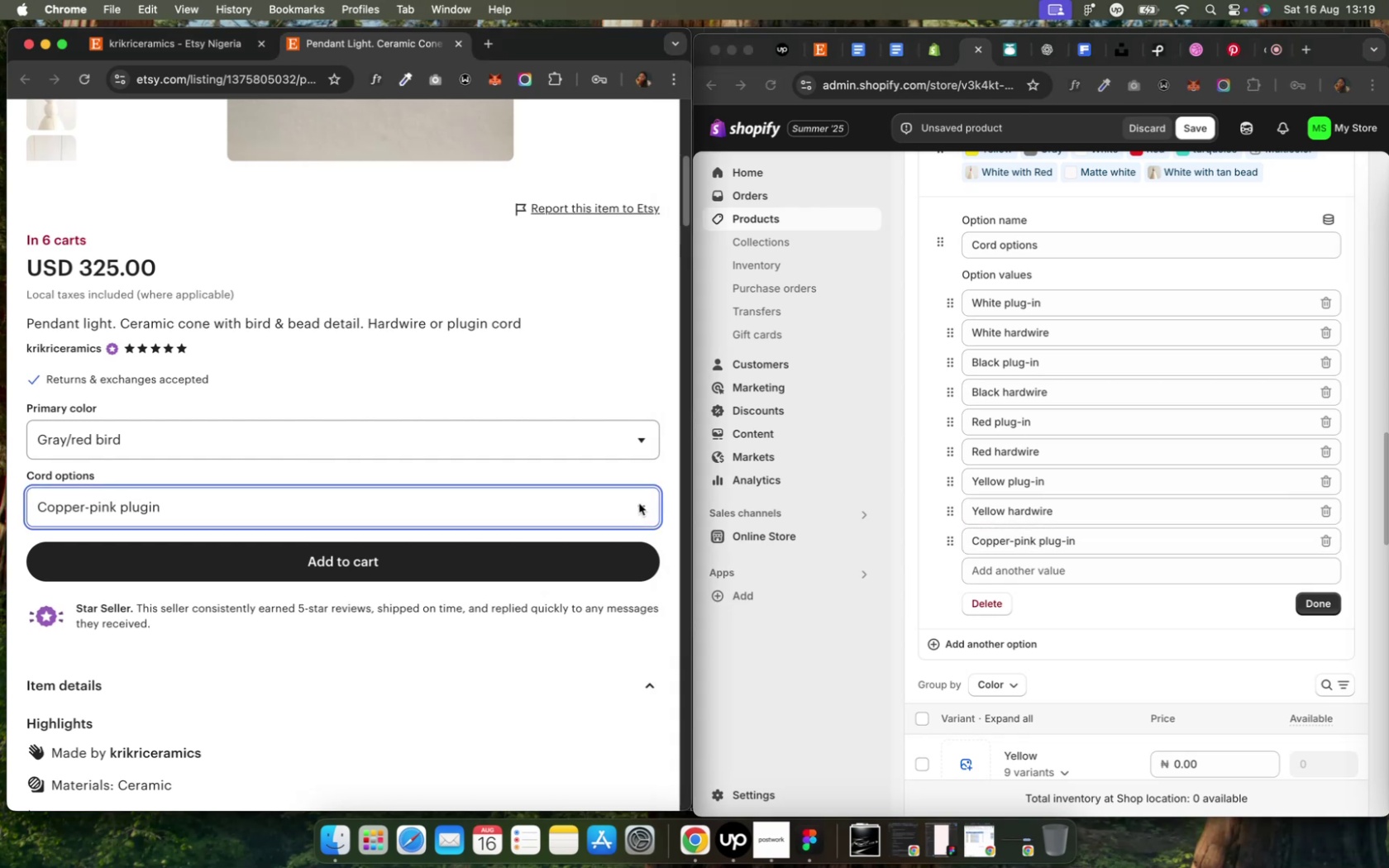 
left_click([638, 503])
 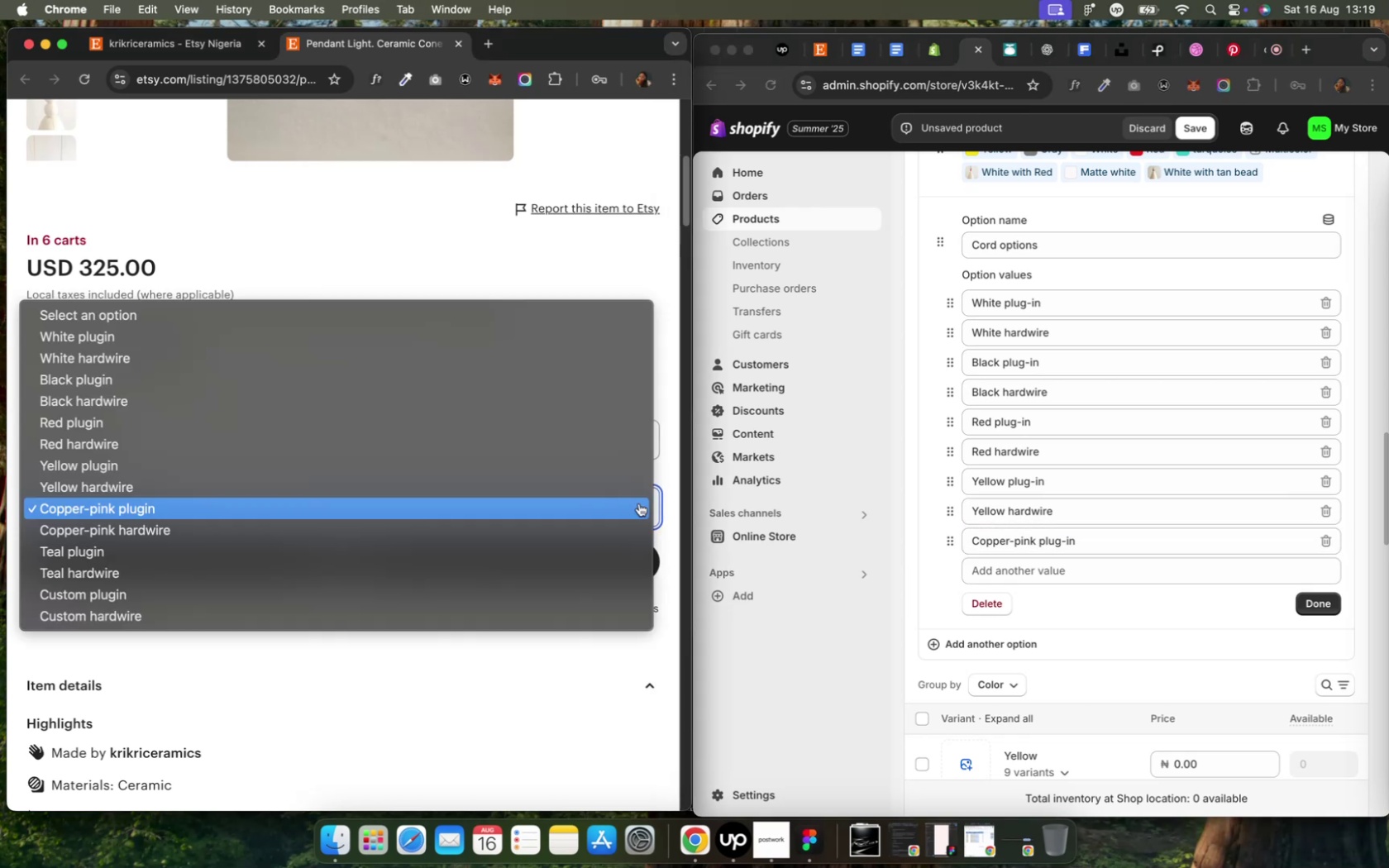 
left_click([638, 503])
 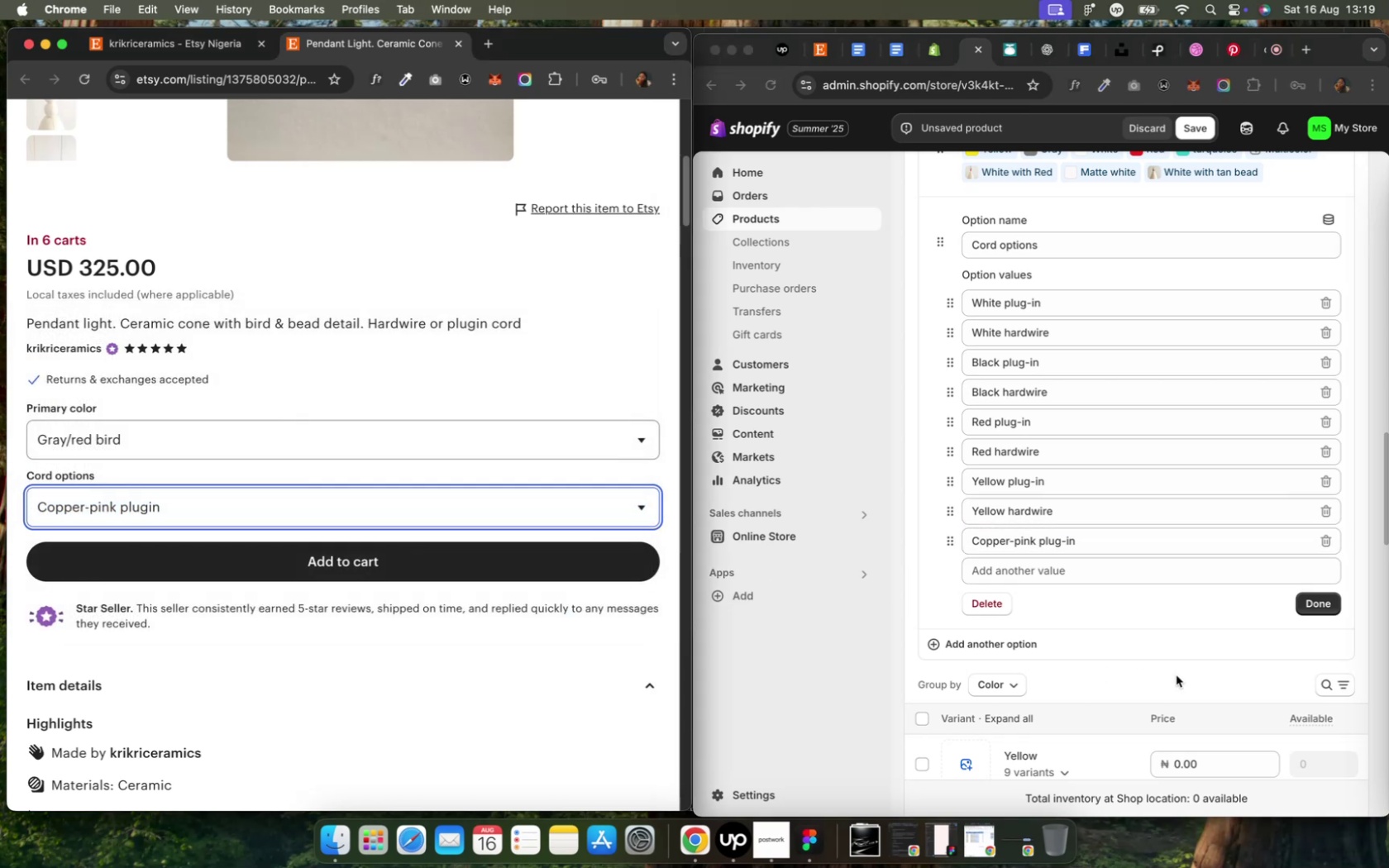 
wait(8.83)
 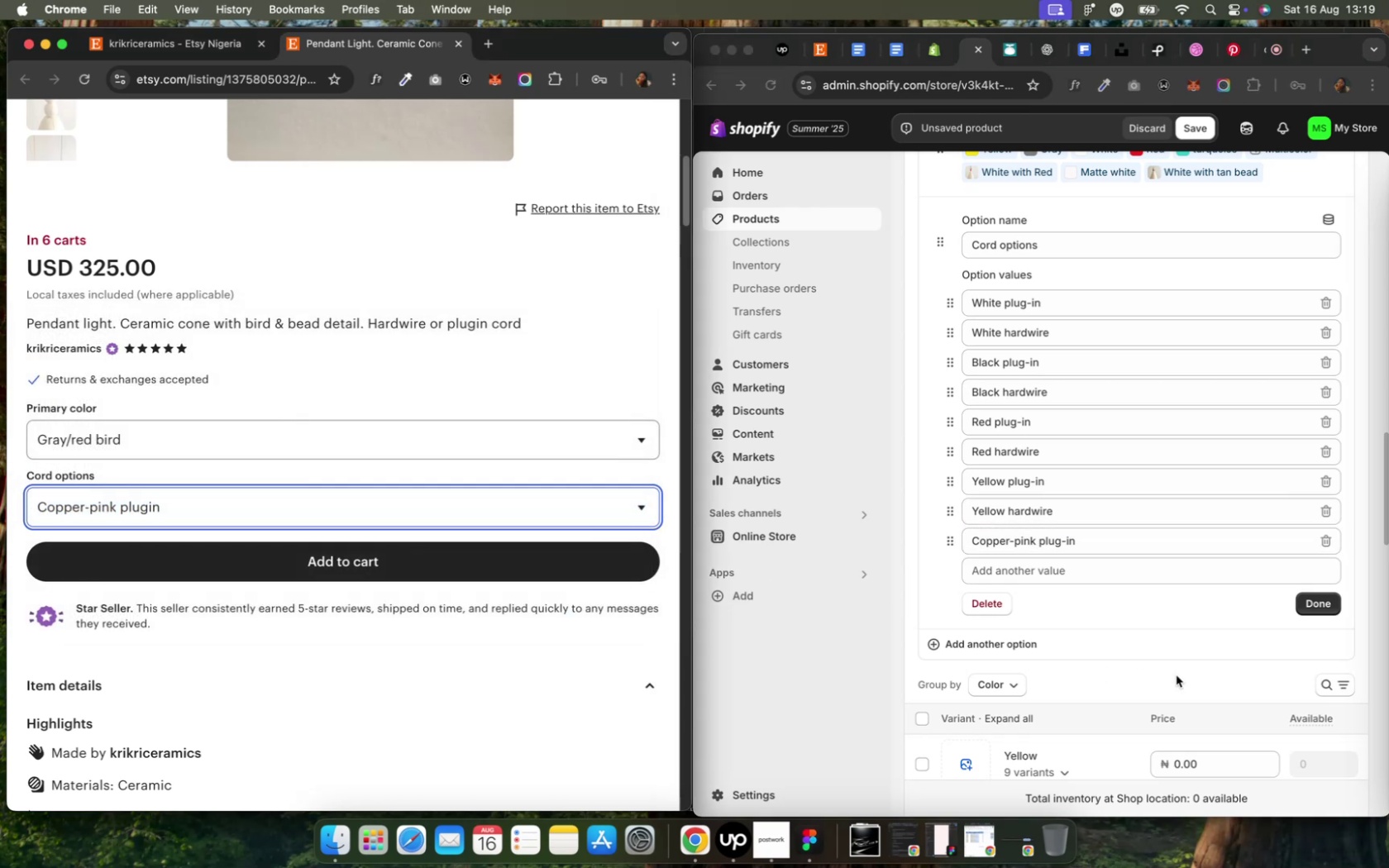 
left_click([999, 569])
 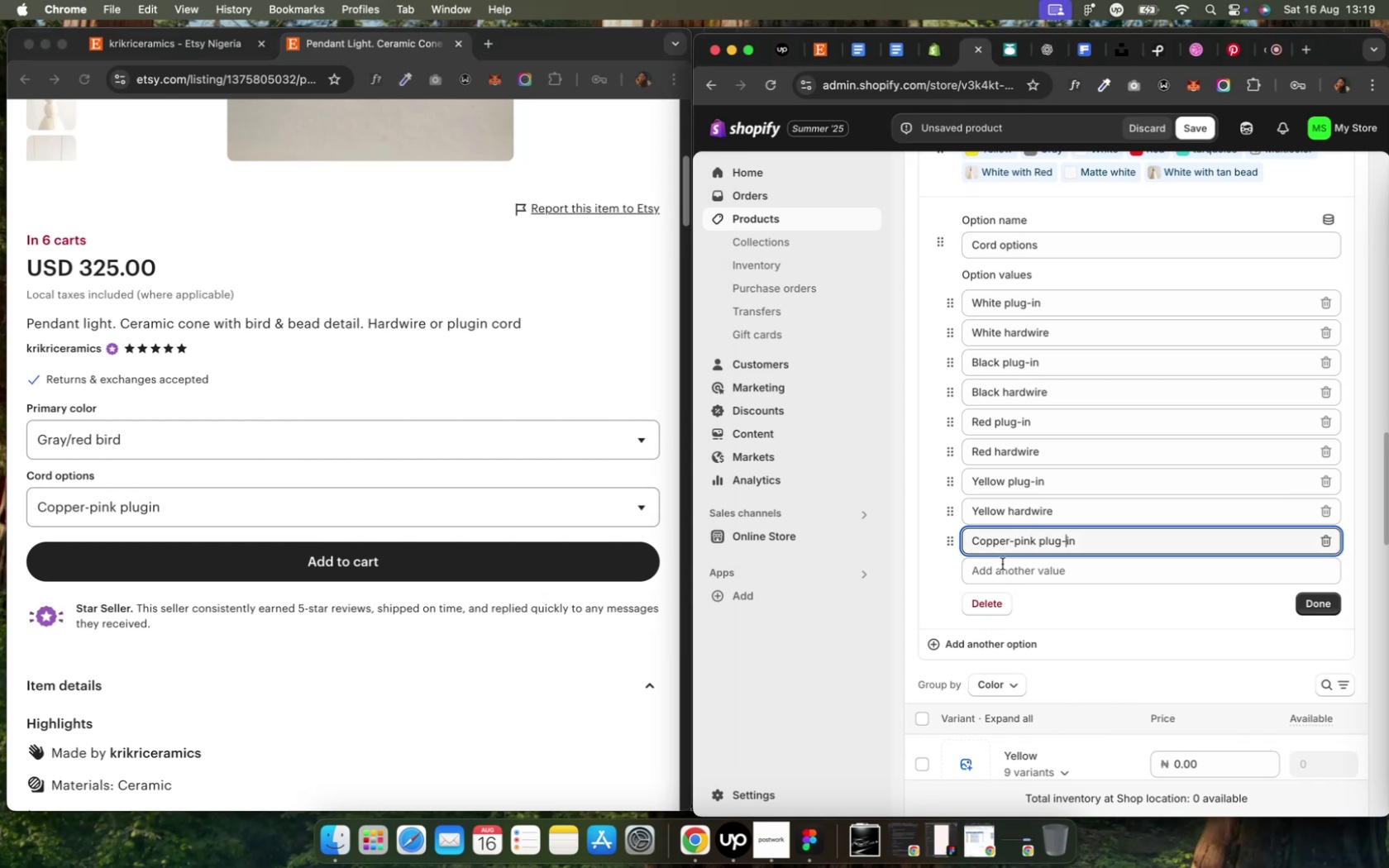 
left_click([1001, 564])
 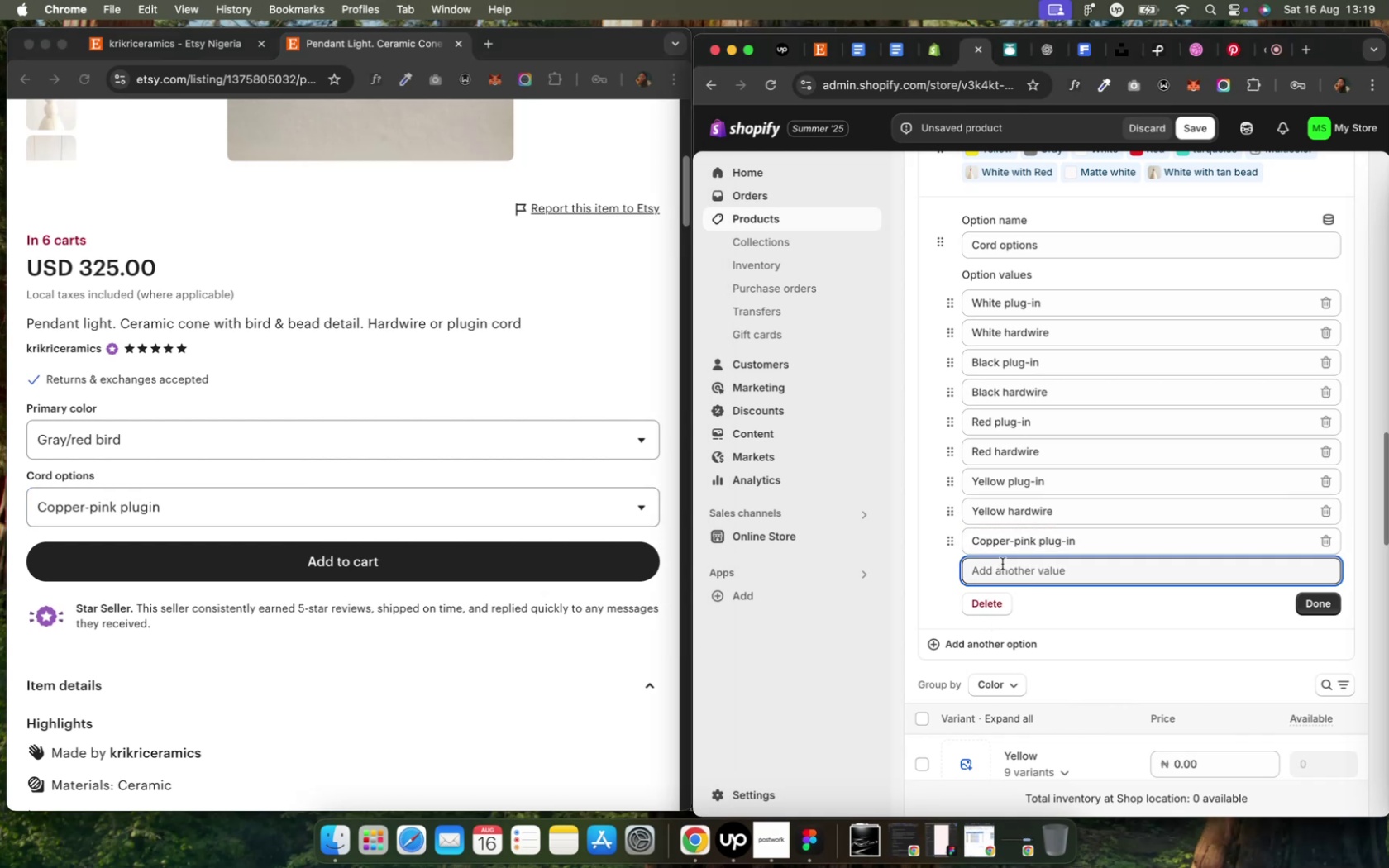 
wait(6.04)
 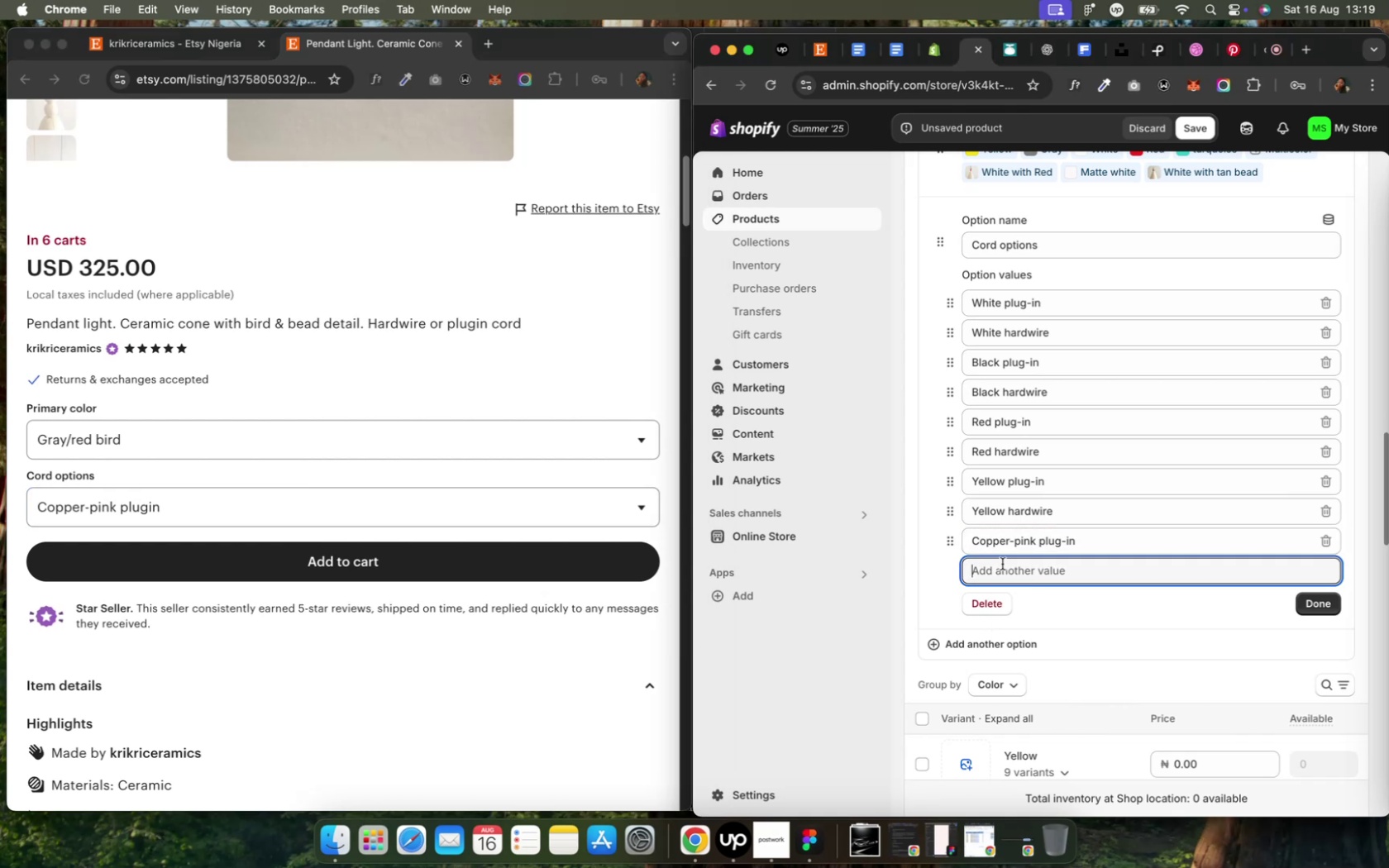 
type(Copper )
key(Backspace)
type(-pink hardwier)
key(Backspace)
key(Backspace)
type(re)
 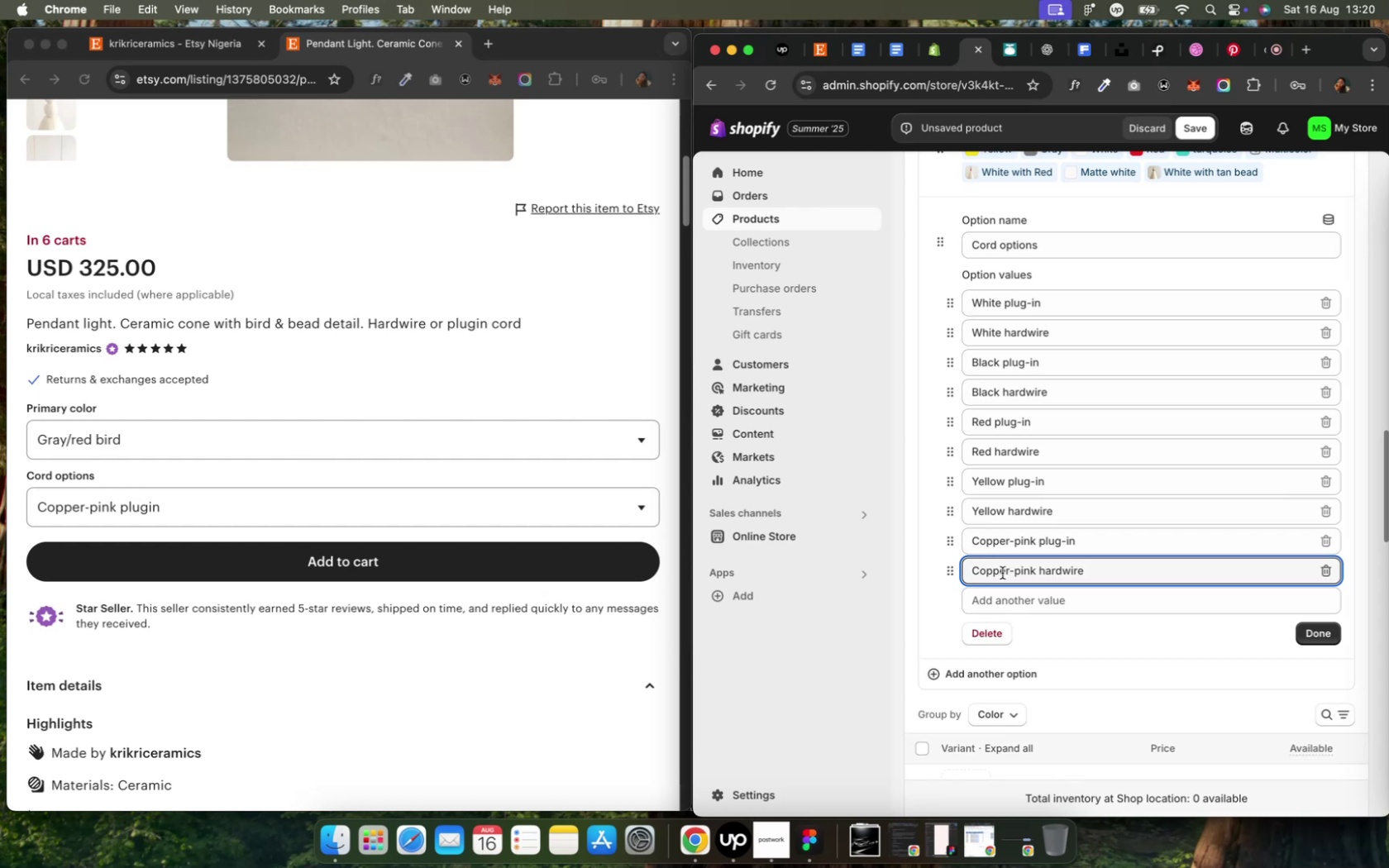 
wait(8.24)
 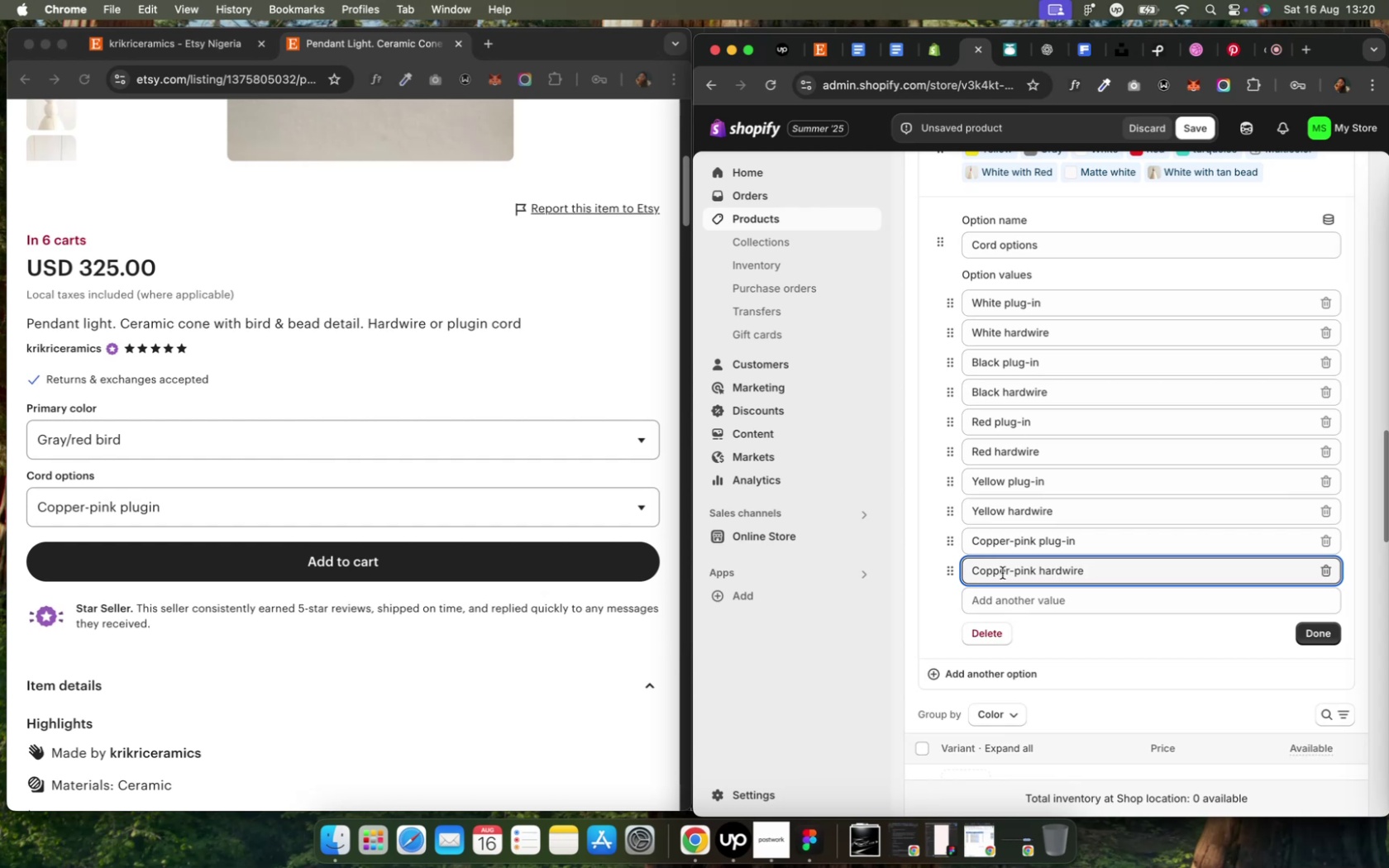 
left_click([474, 503])
 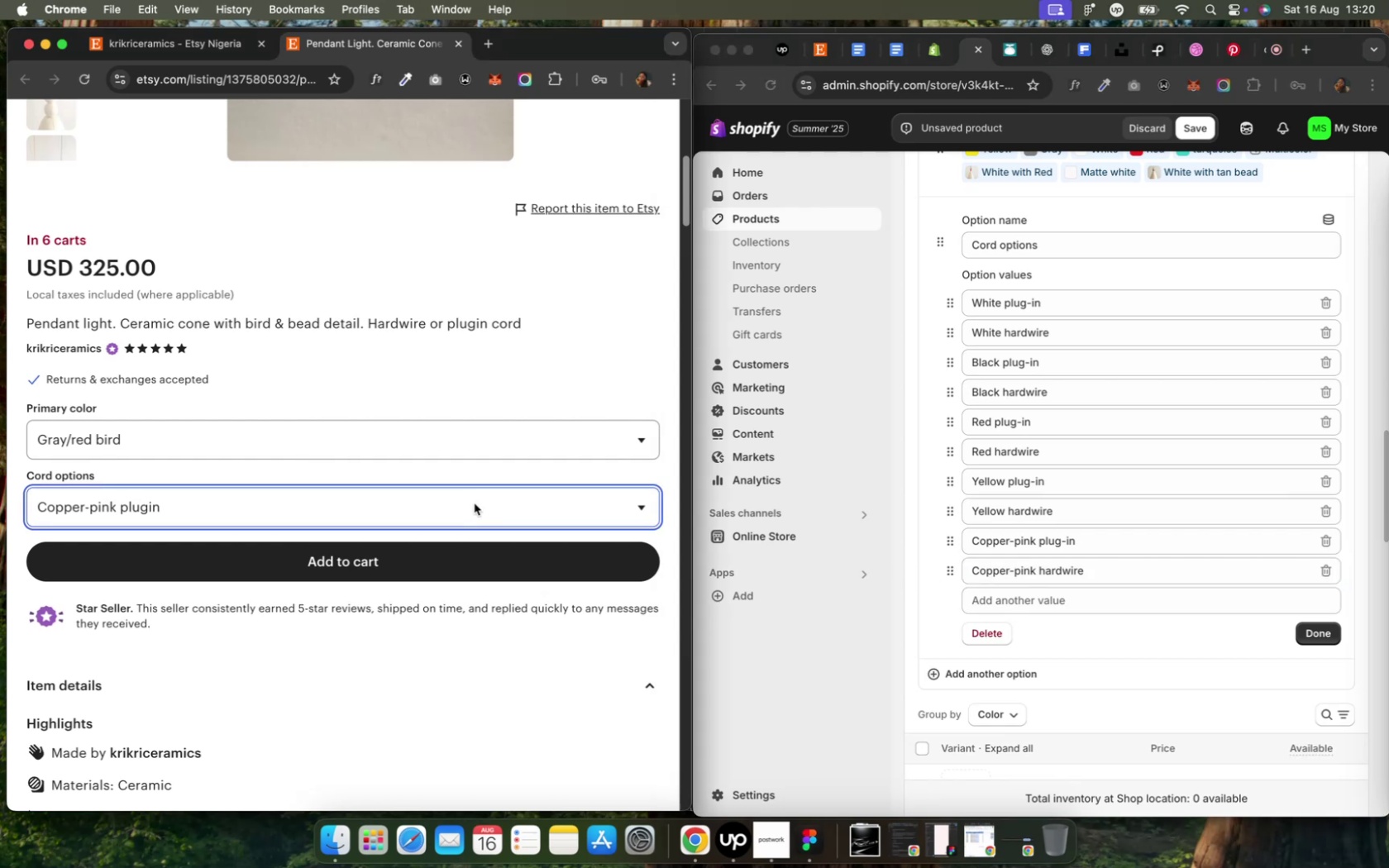 
left_click([474, 503])
 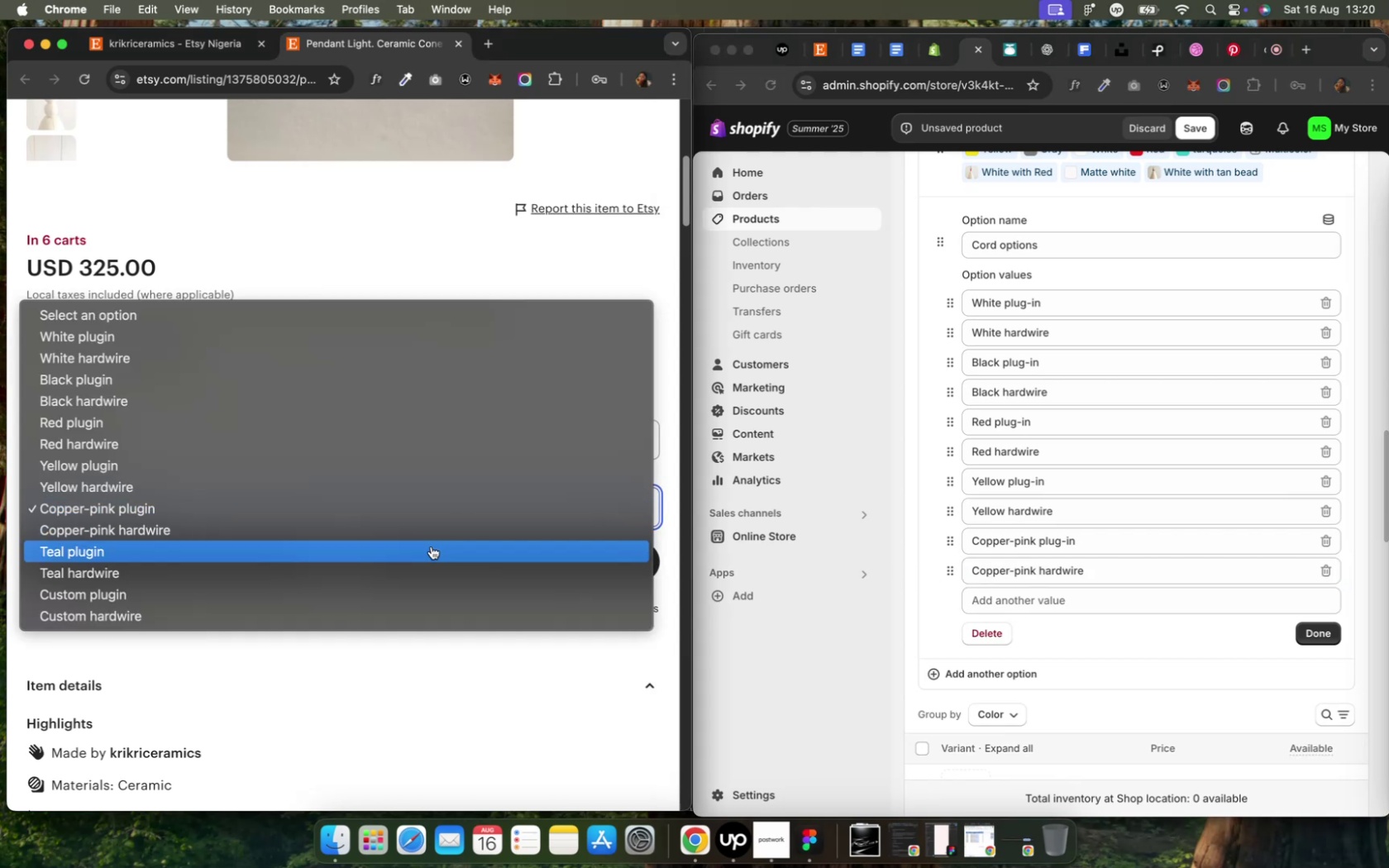 
left_click([430, 547])
 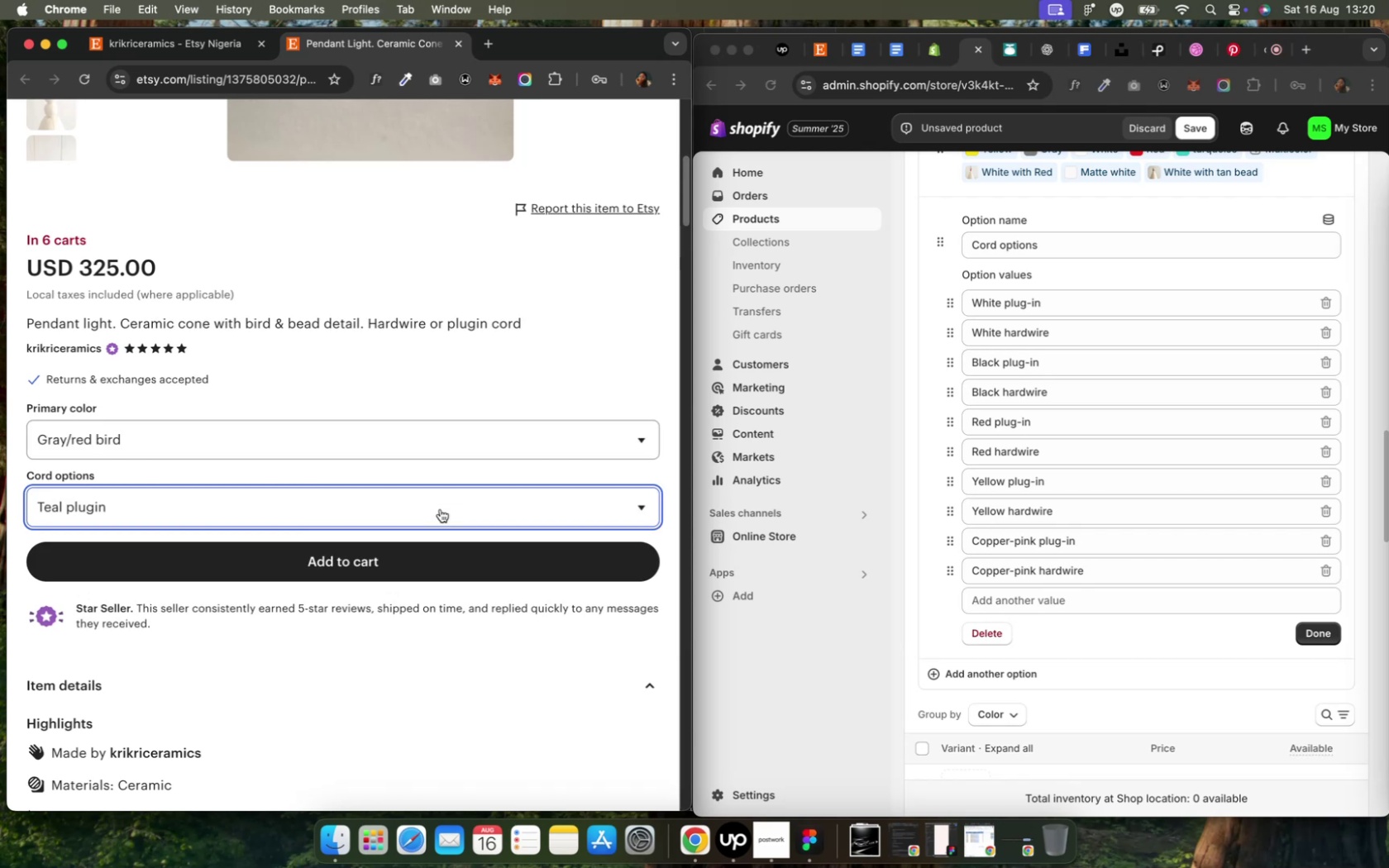 
wait(9.83)
 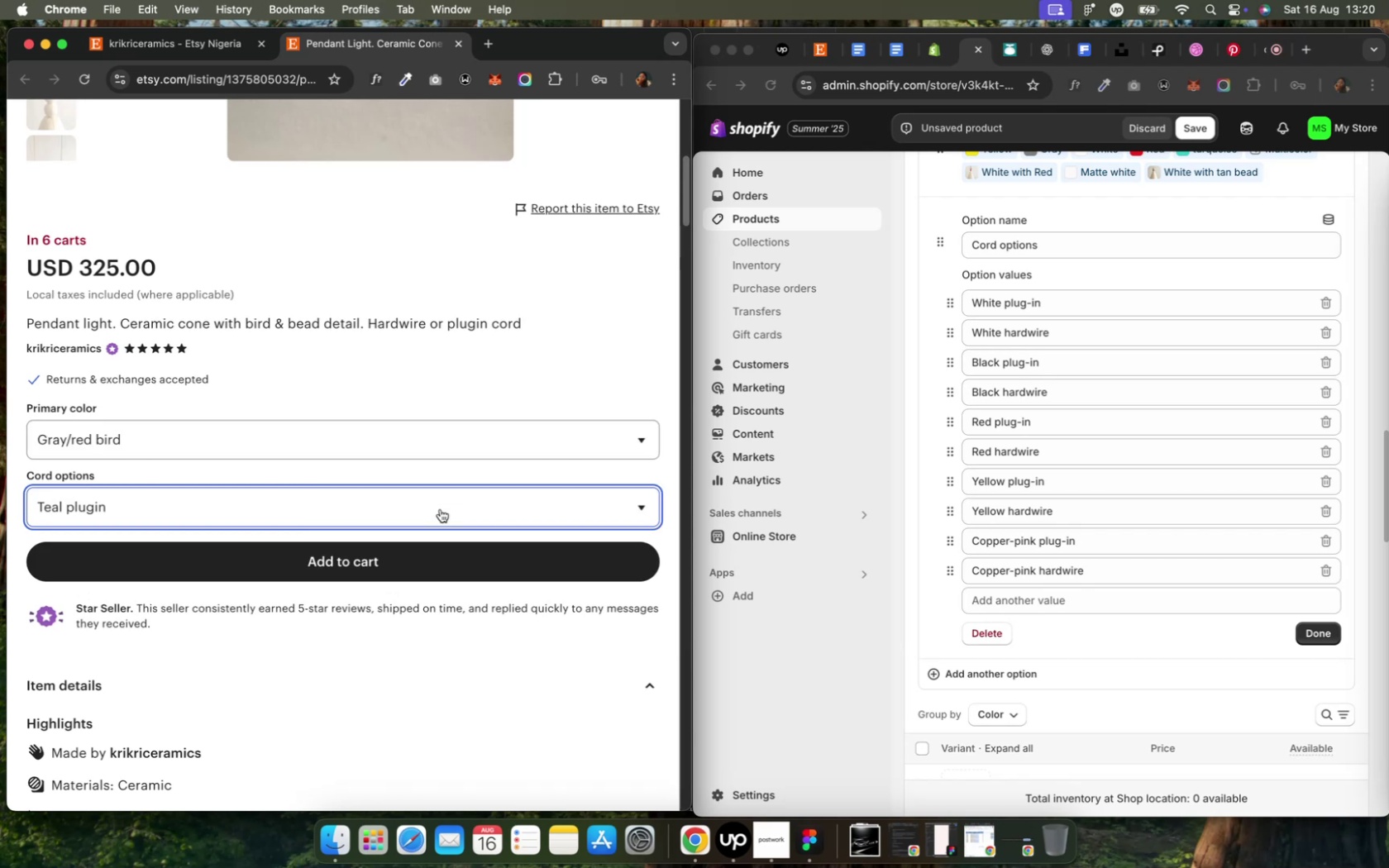 
left_click([1007, 600])
 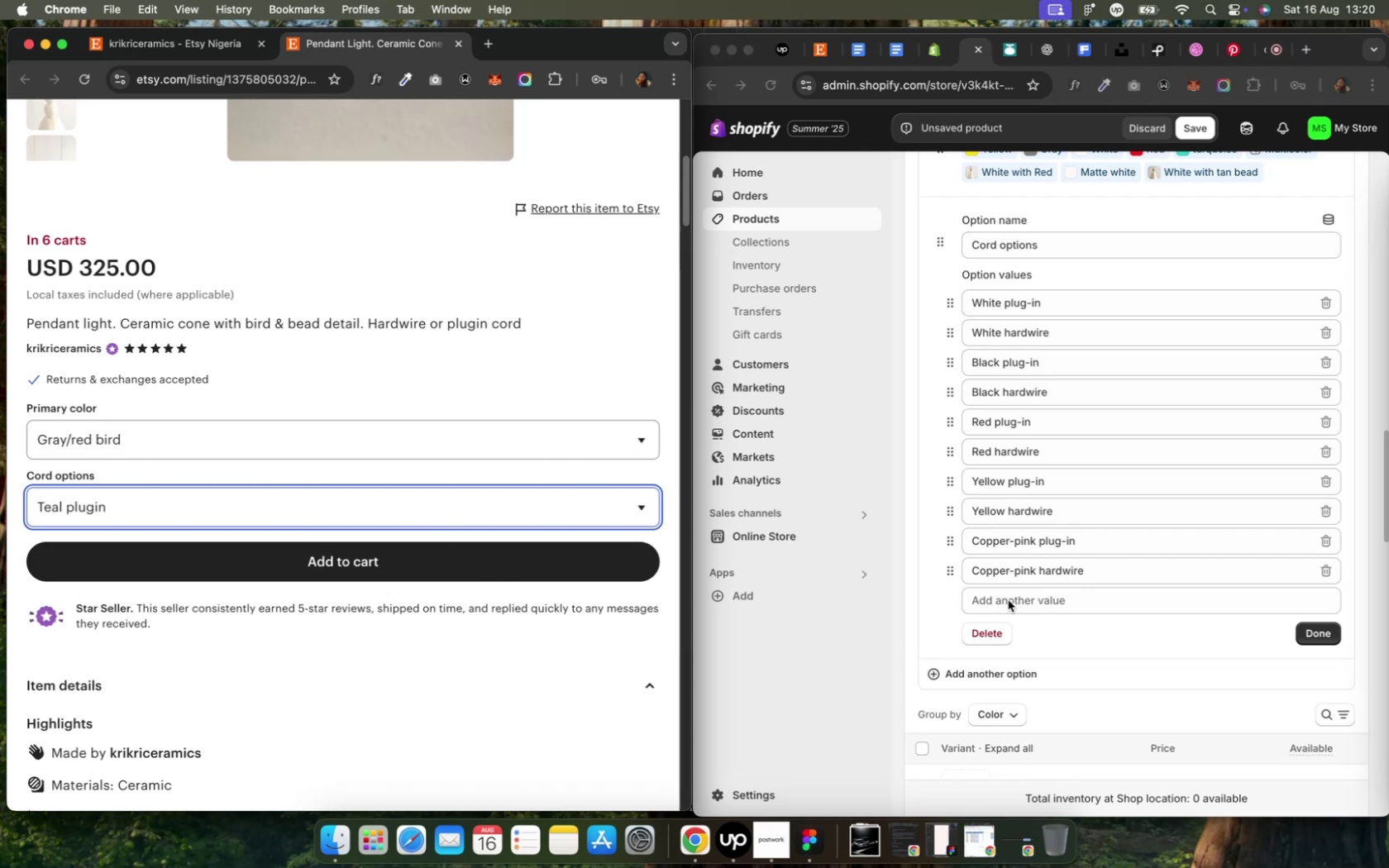 
left_click([1007, 600])
 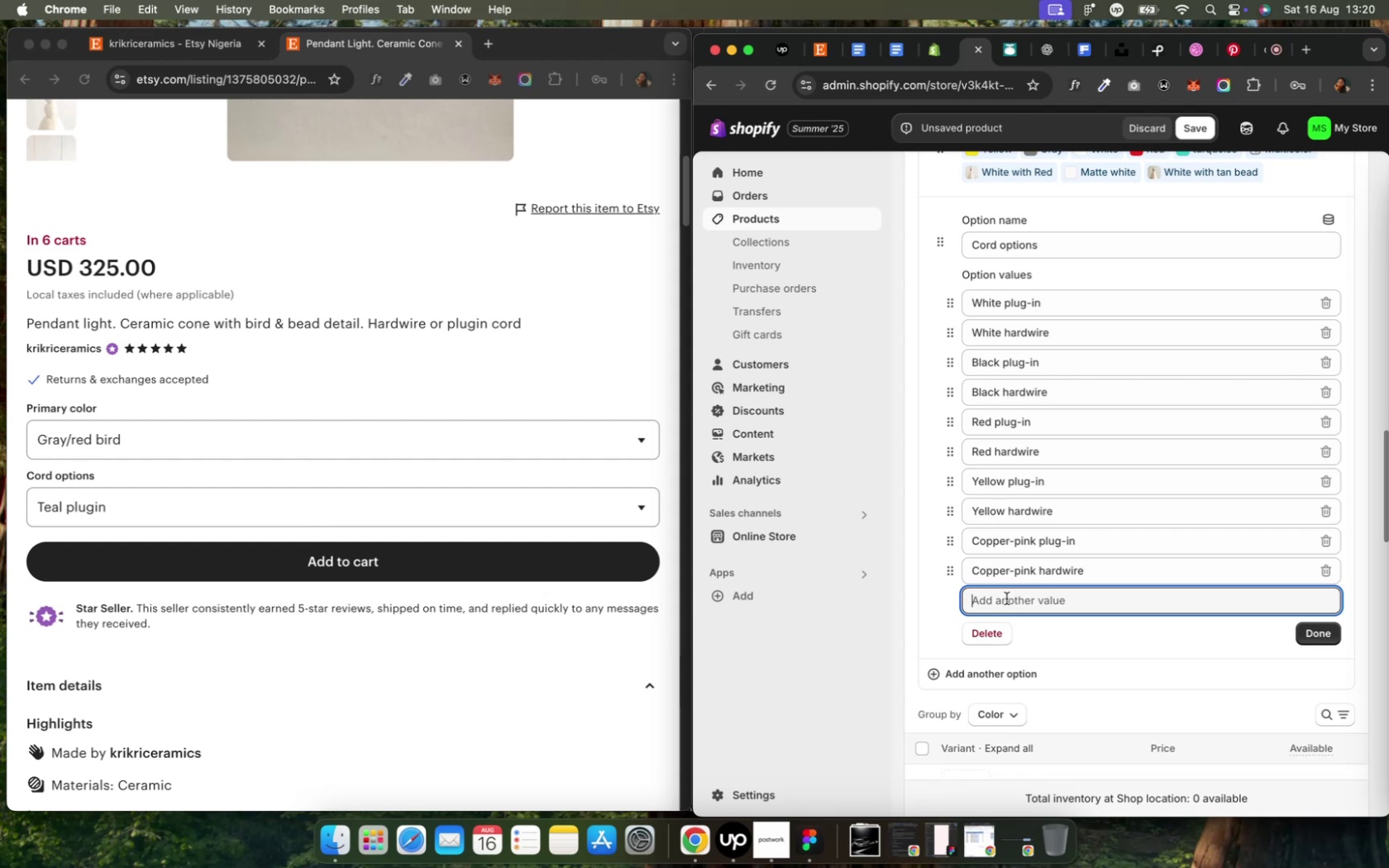 
type(Teal P)
key(Backspace)
type(plug-in)
 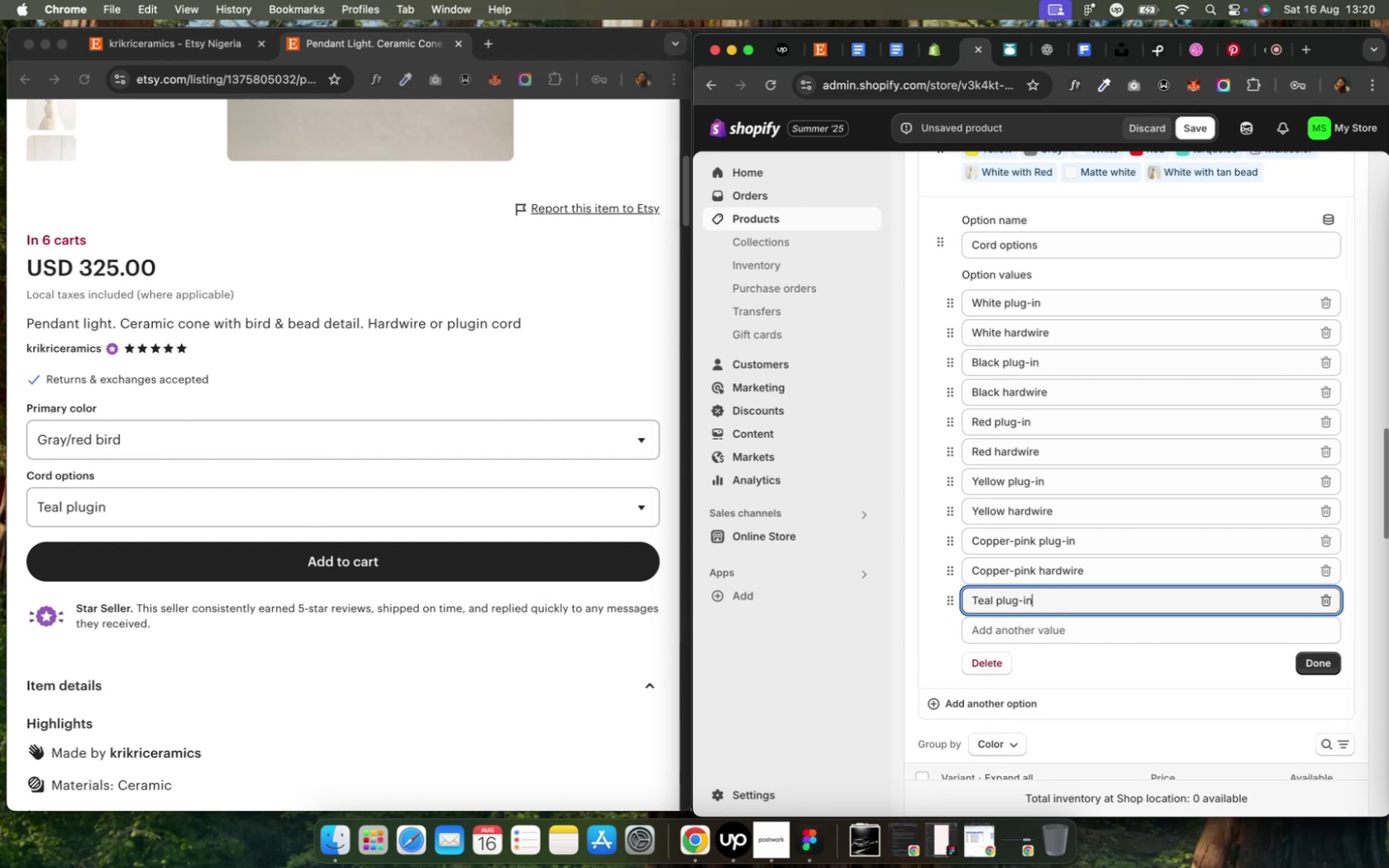 
wait(8.73)
 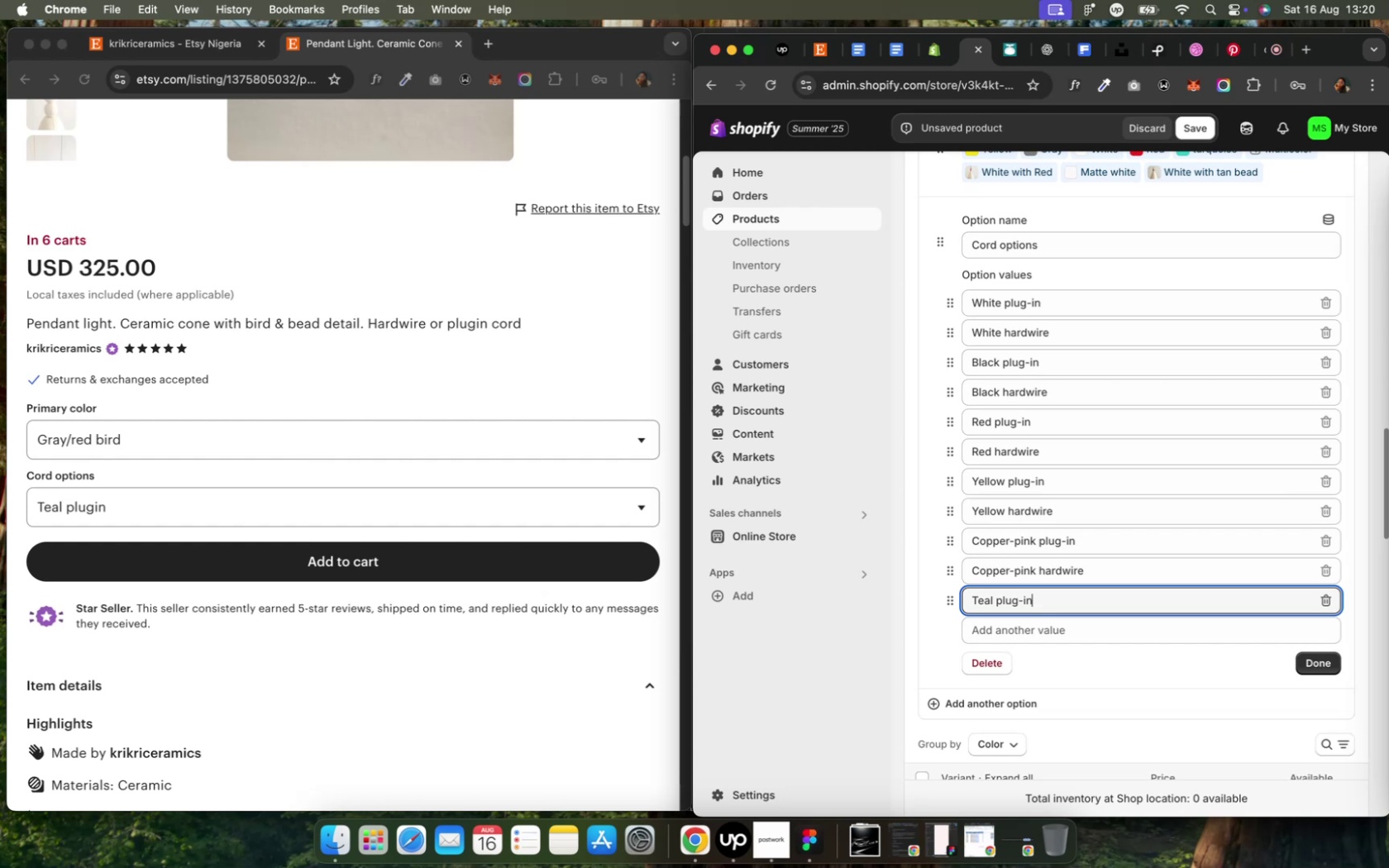 
left_click([279, 504])
 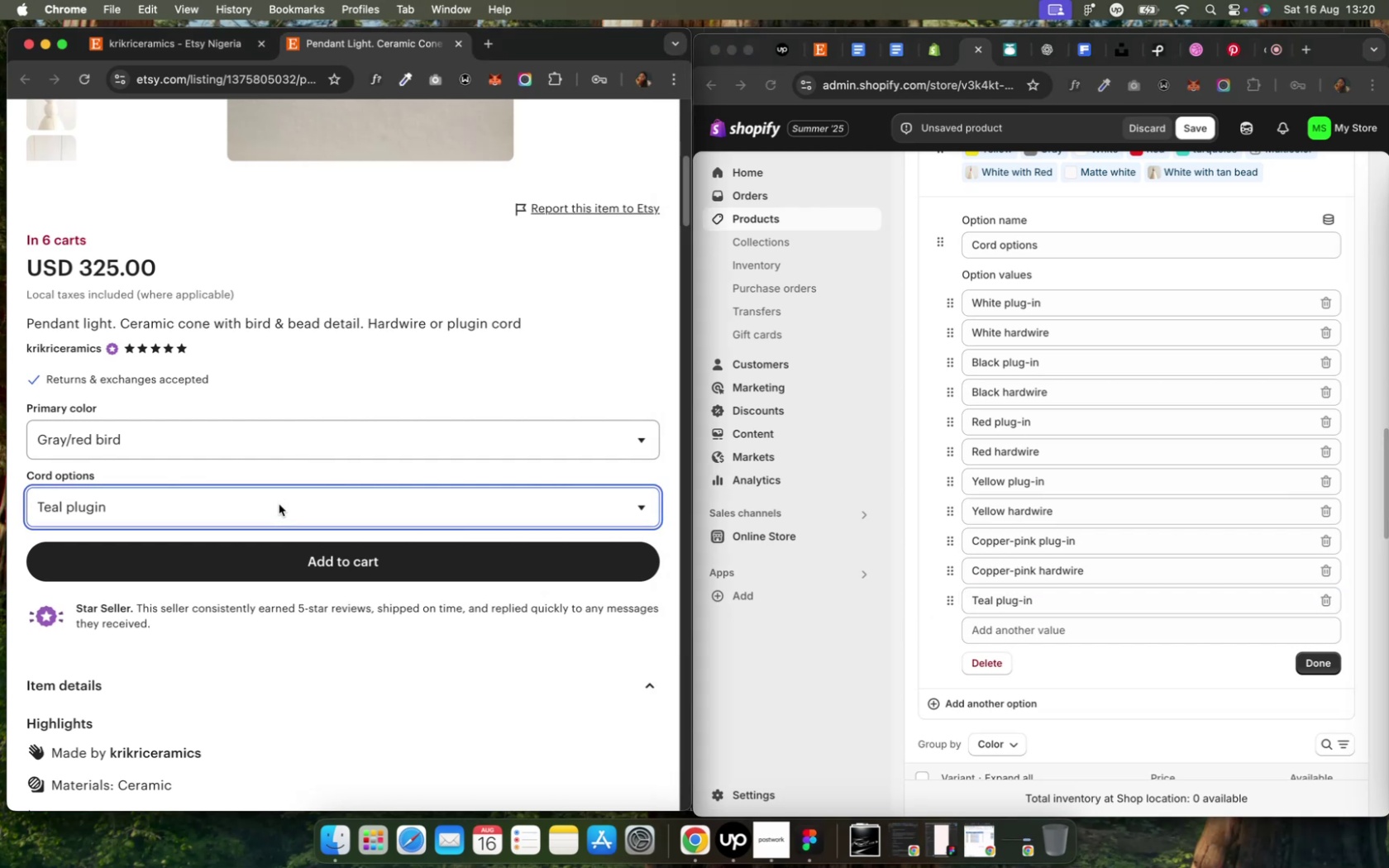 
left_click([279, 504])
 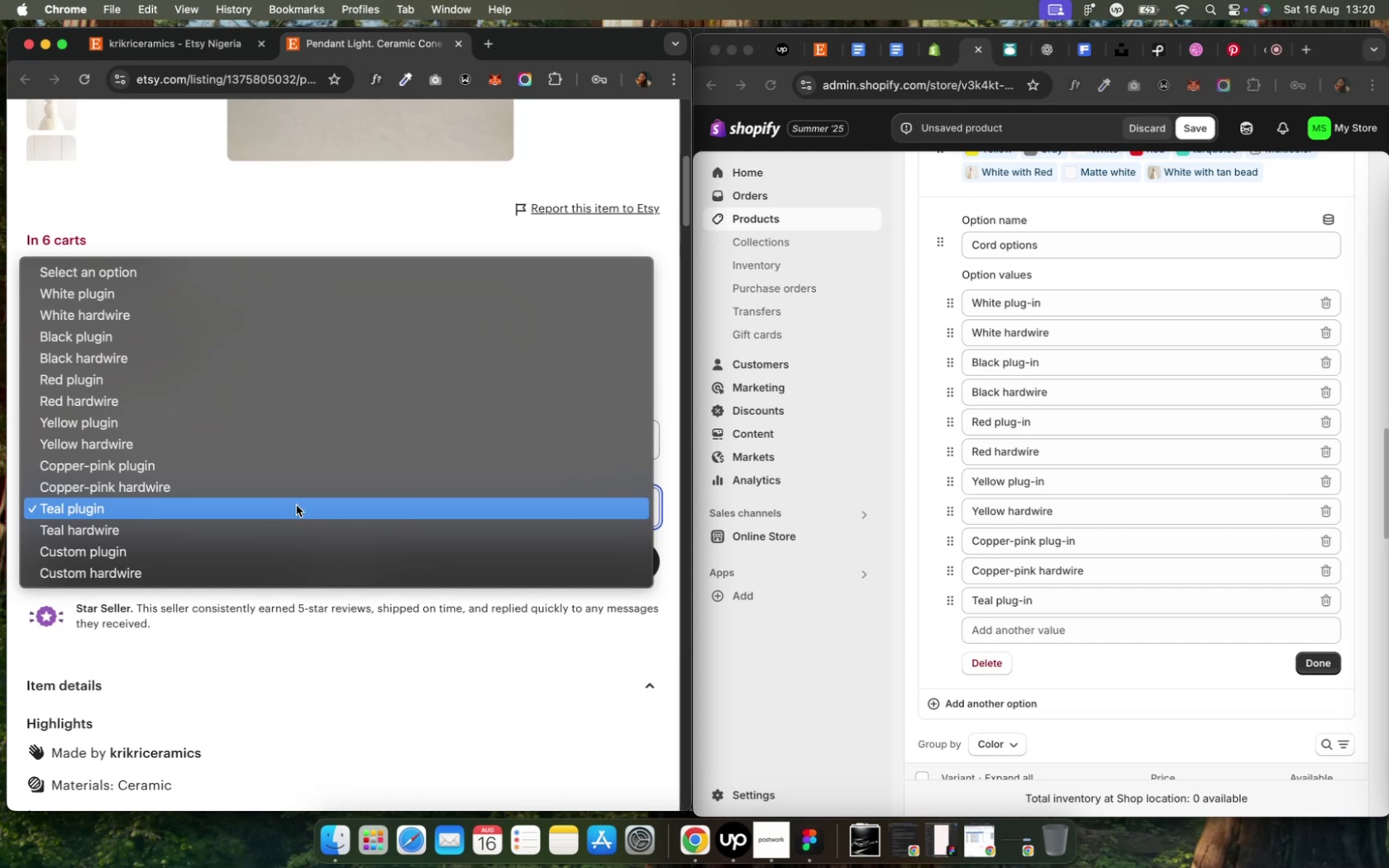 
left_click([1038, 629])
 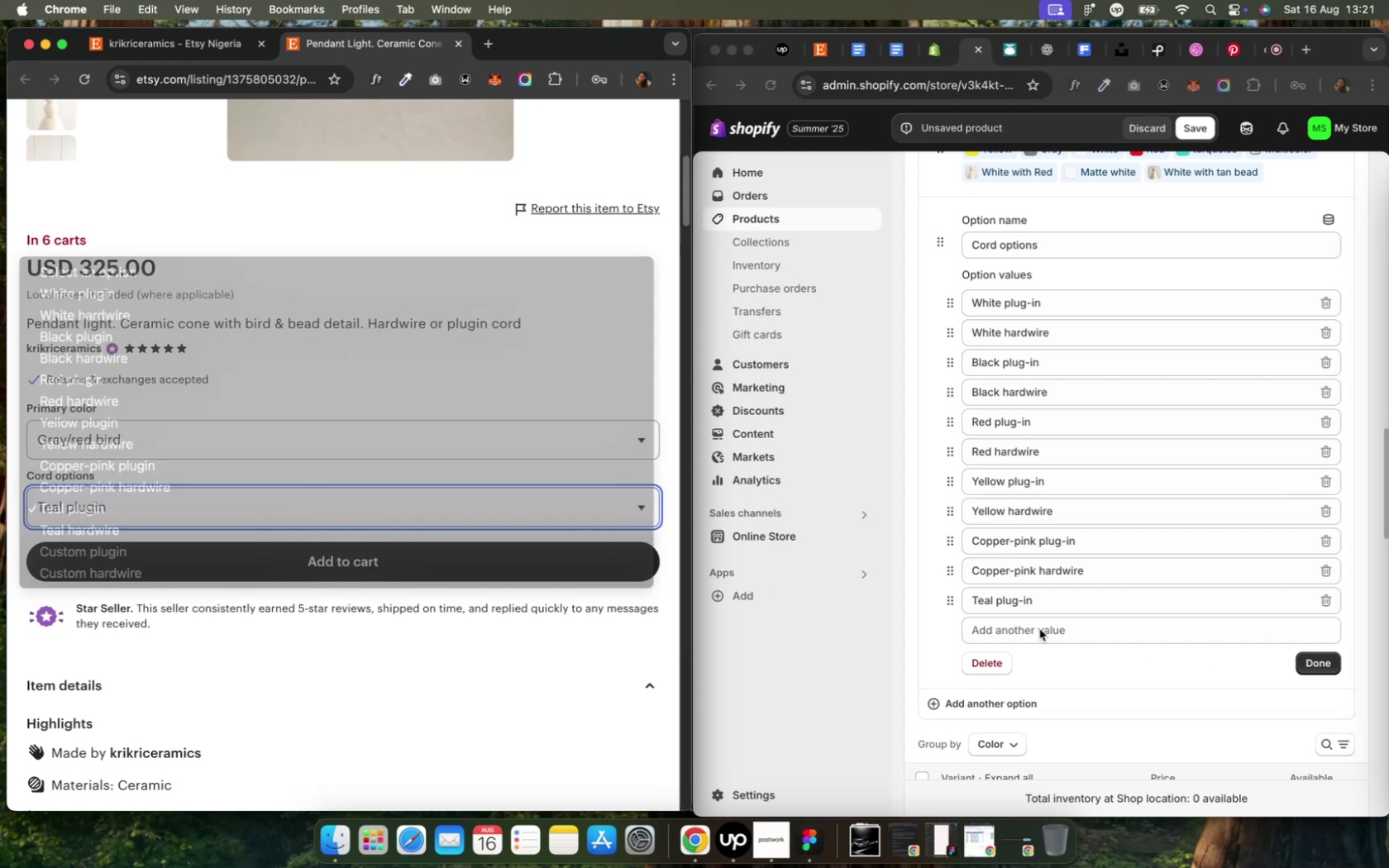 
double_click([1038, 629])
 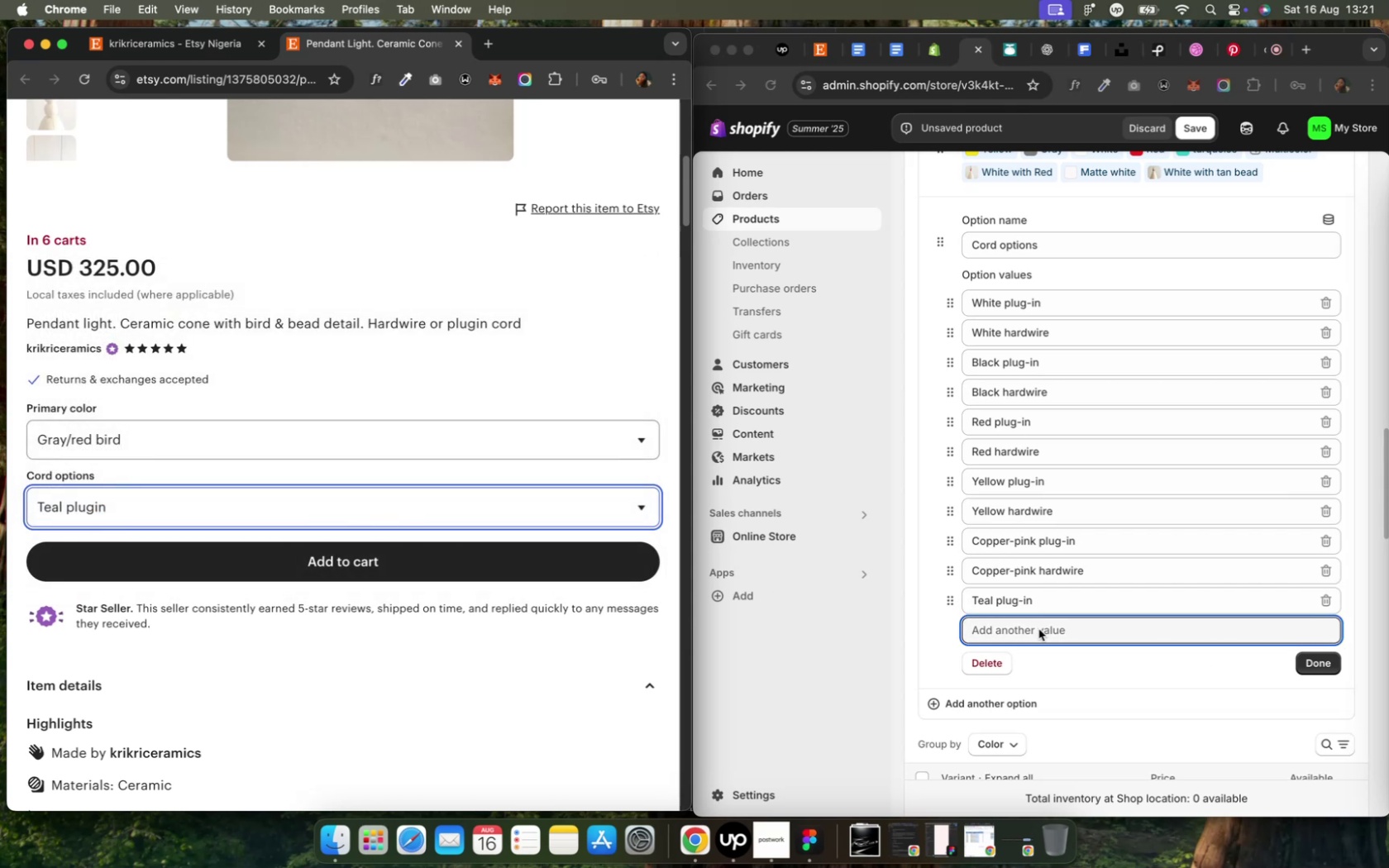 
left_click([1038, 629])
 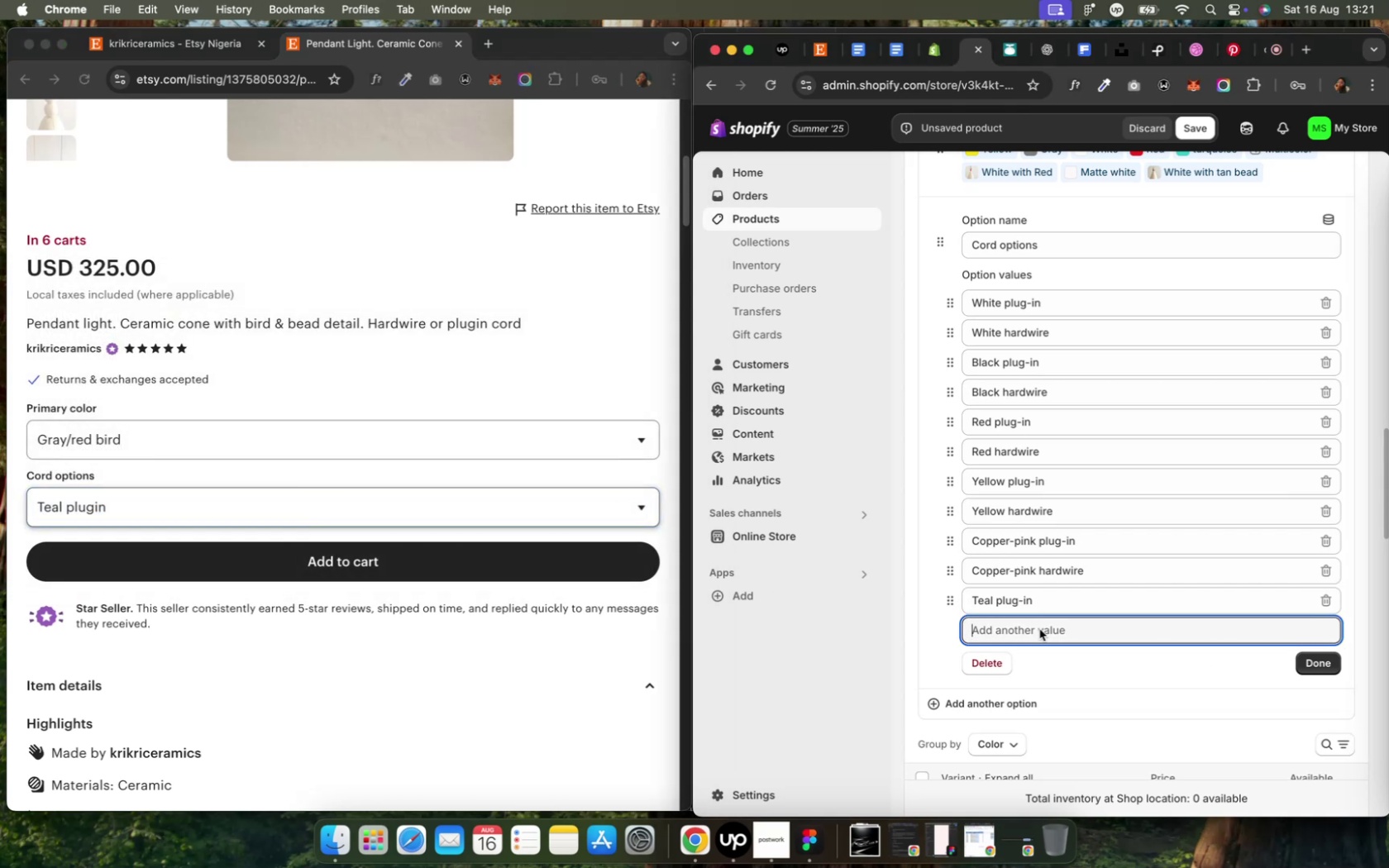 
type(Teal hardwire)
 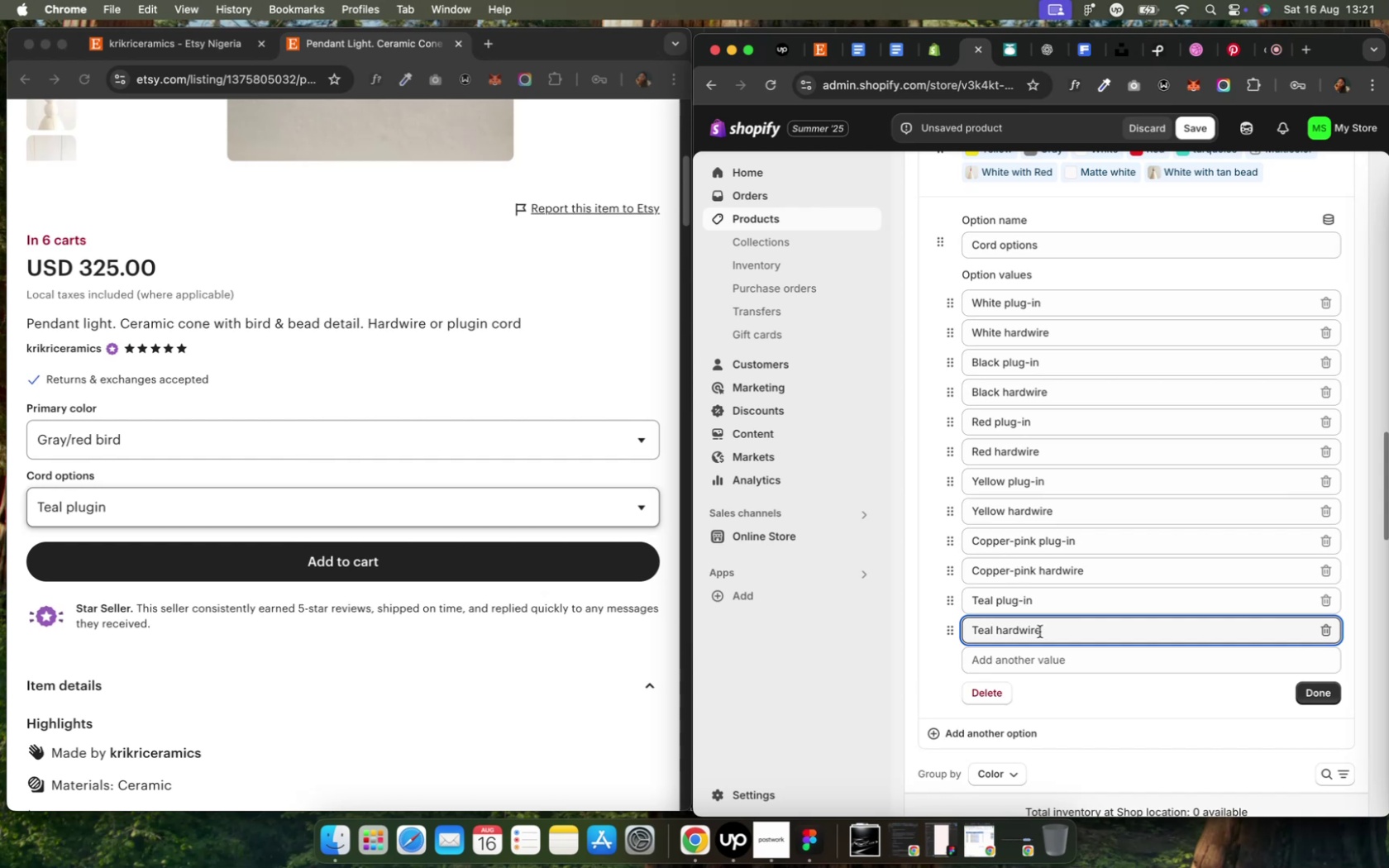 
left_click([1010, 665])
 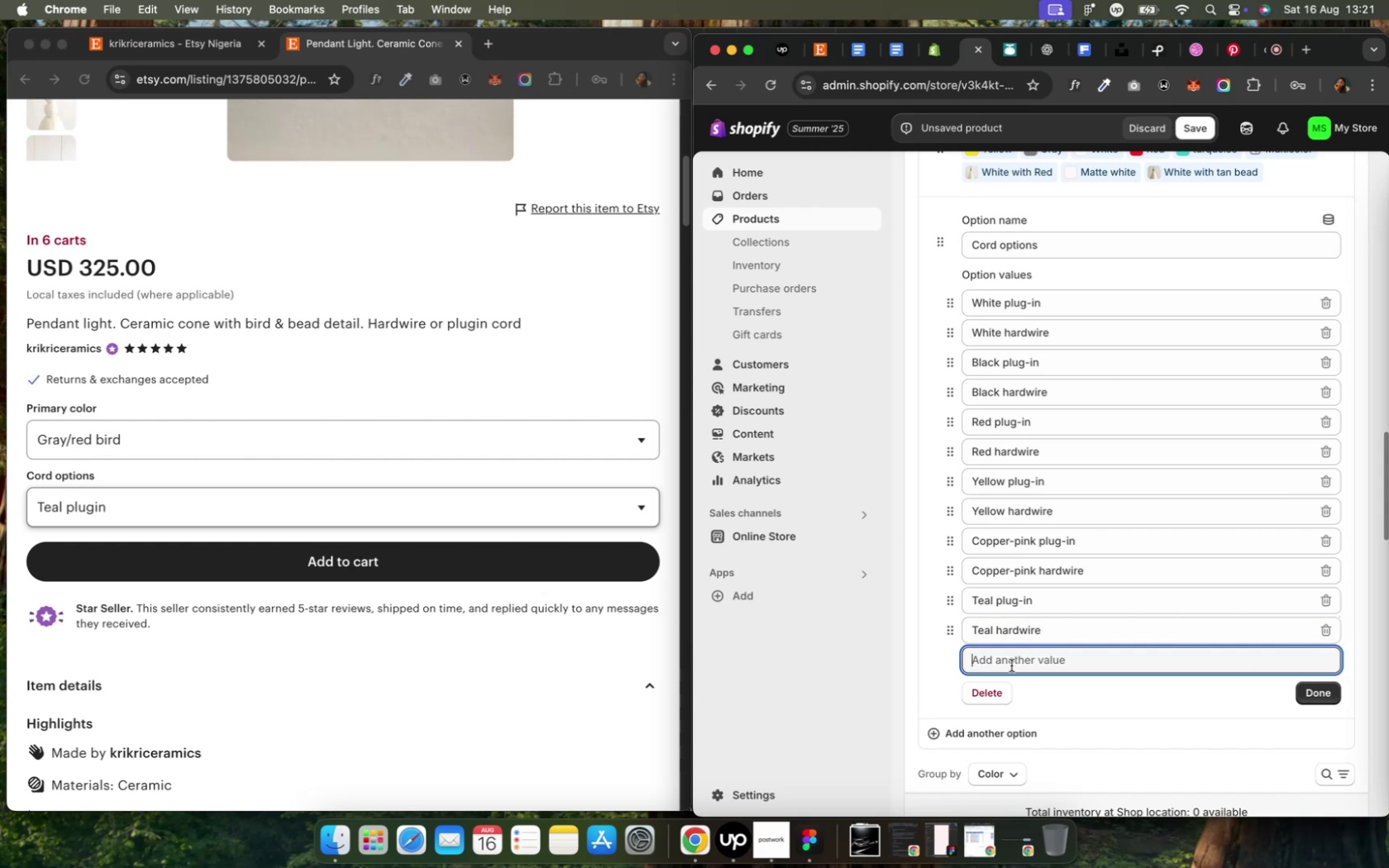 
type(Custom plug-in)
 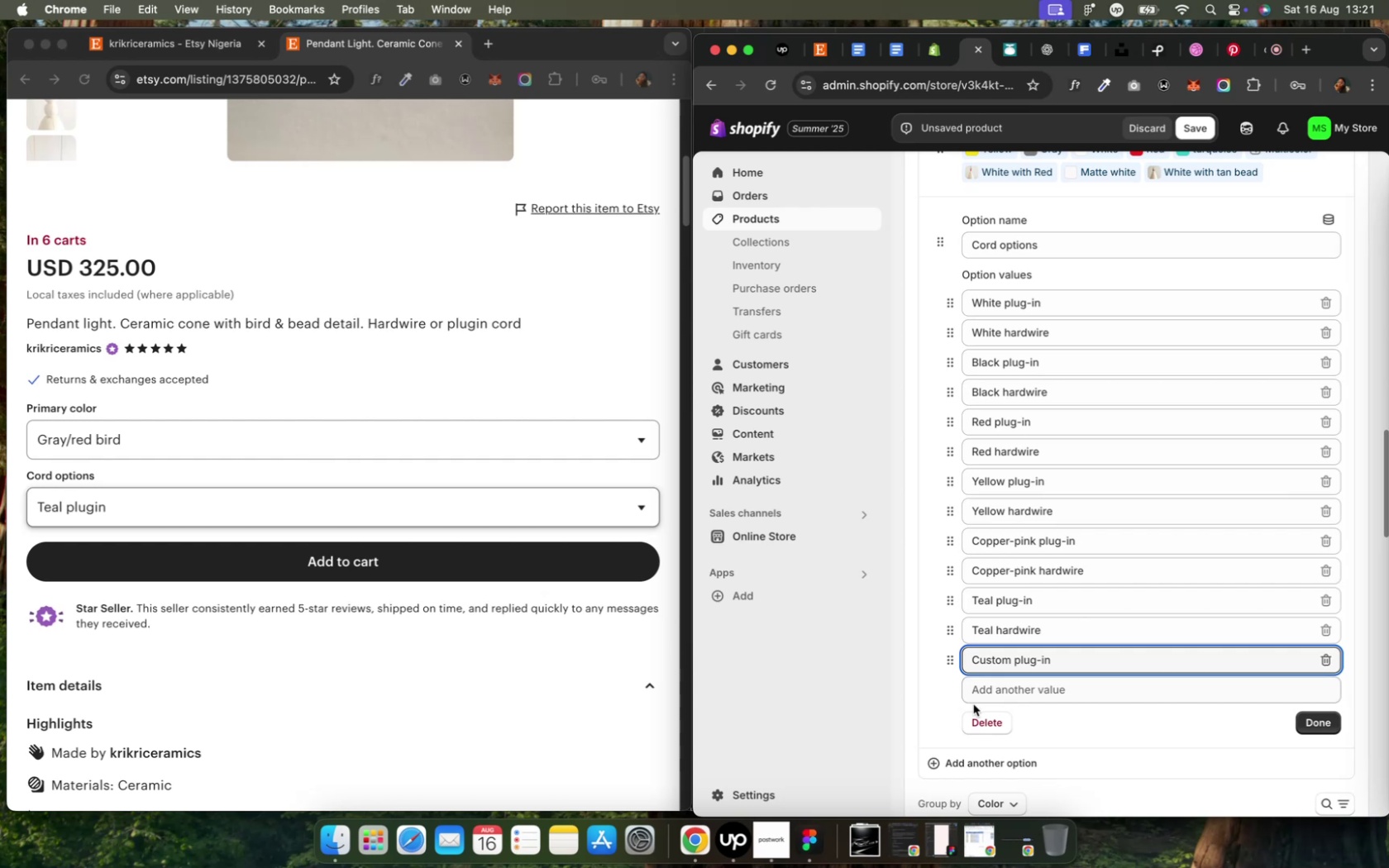 
left_click([980, 693])
 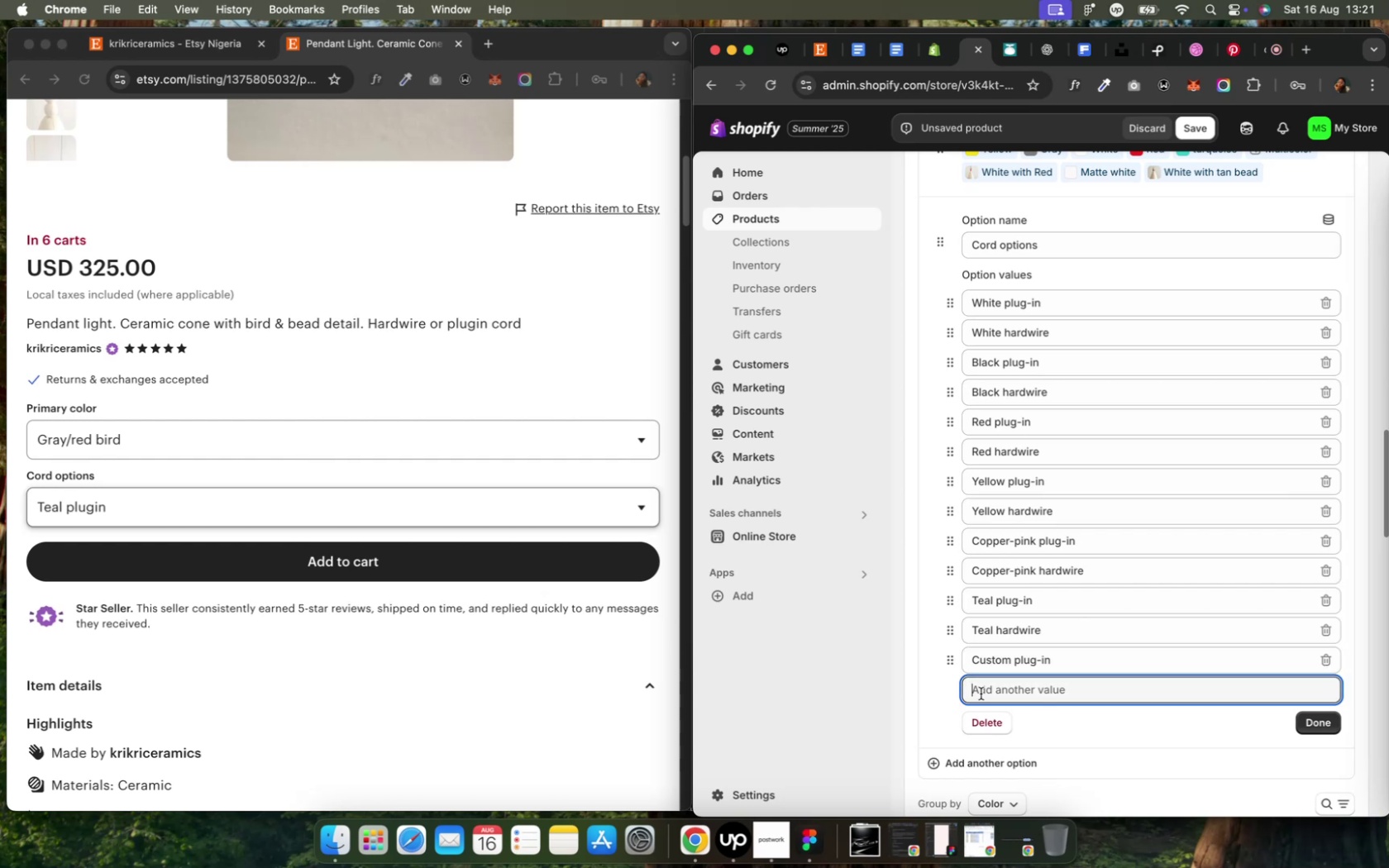 
type(Custom )
key(Backspace)
type(-)
key(Backspace)
type( hardwire)
 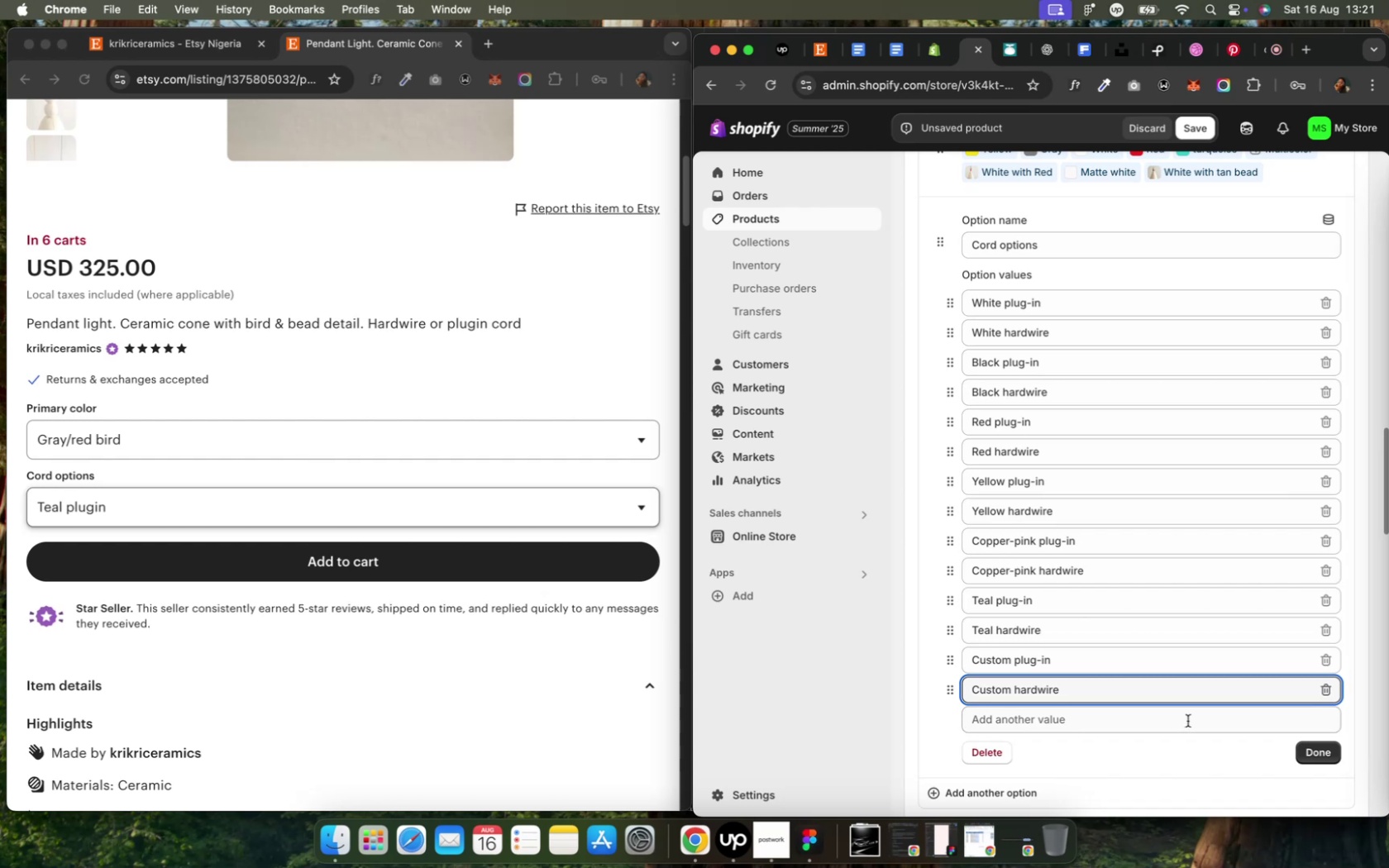 
left_click([1302, 754])
 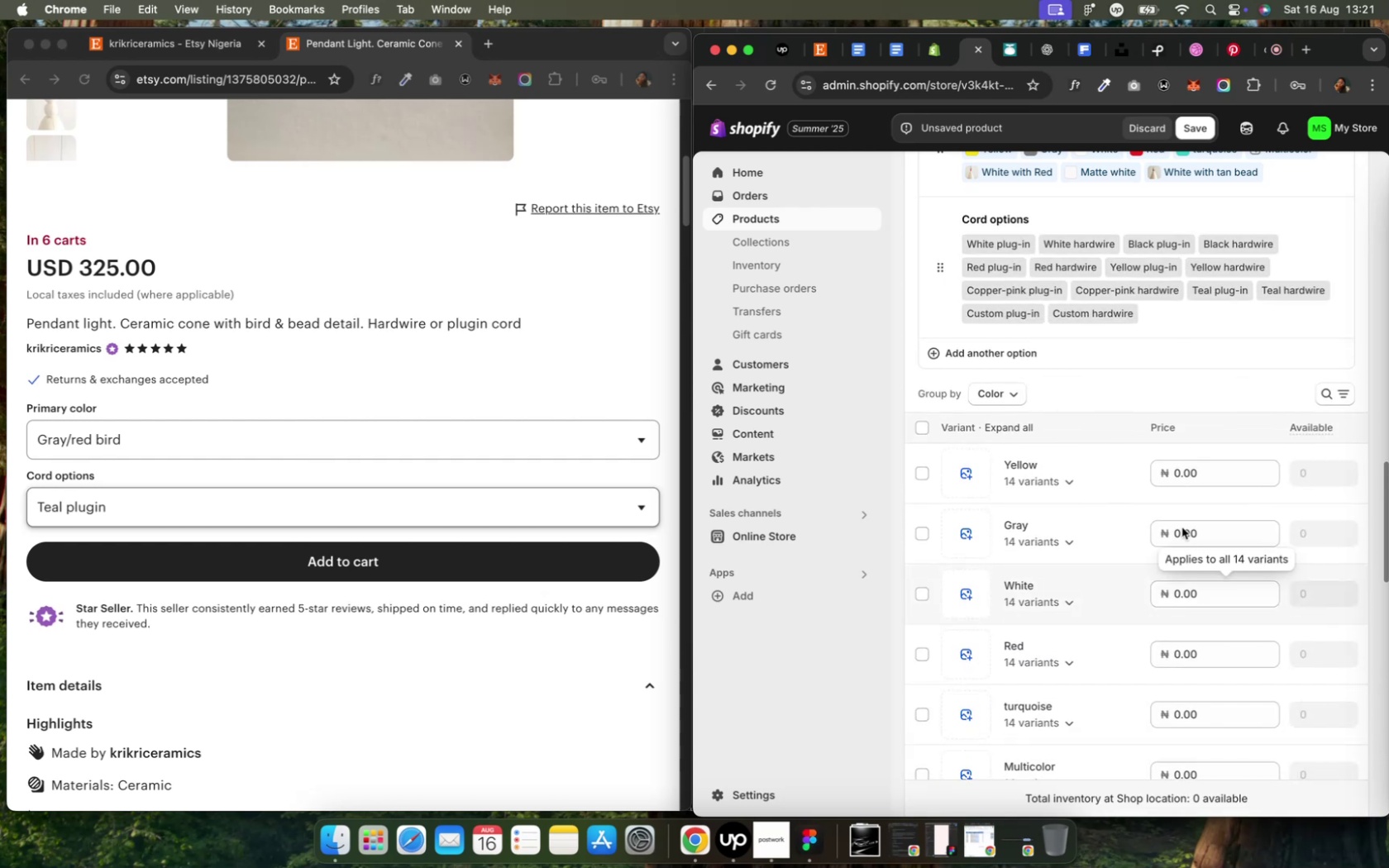 
wait(6.61)
 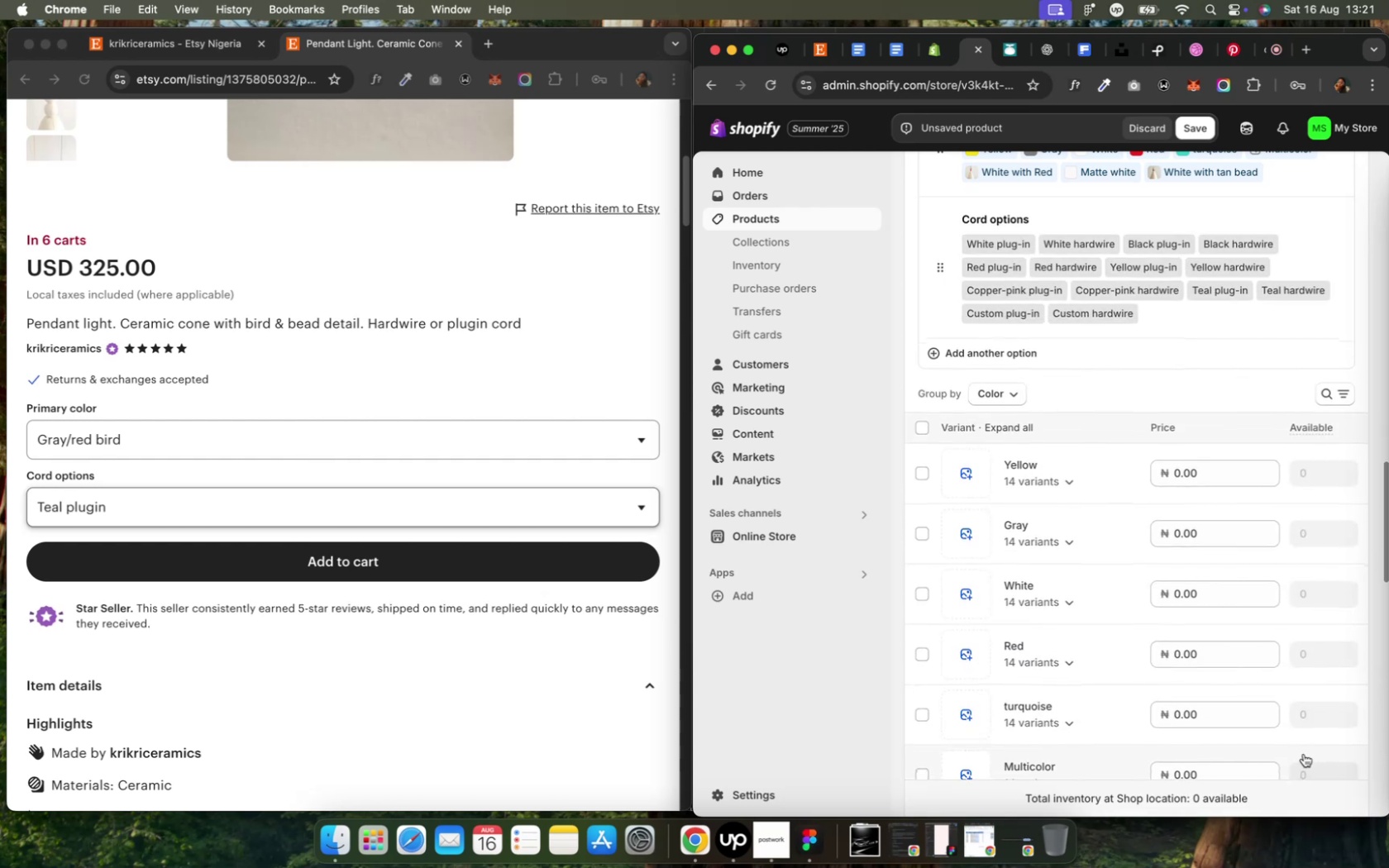 
left_click([1175, 474])
 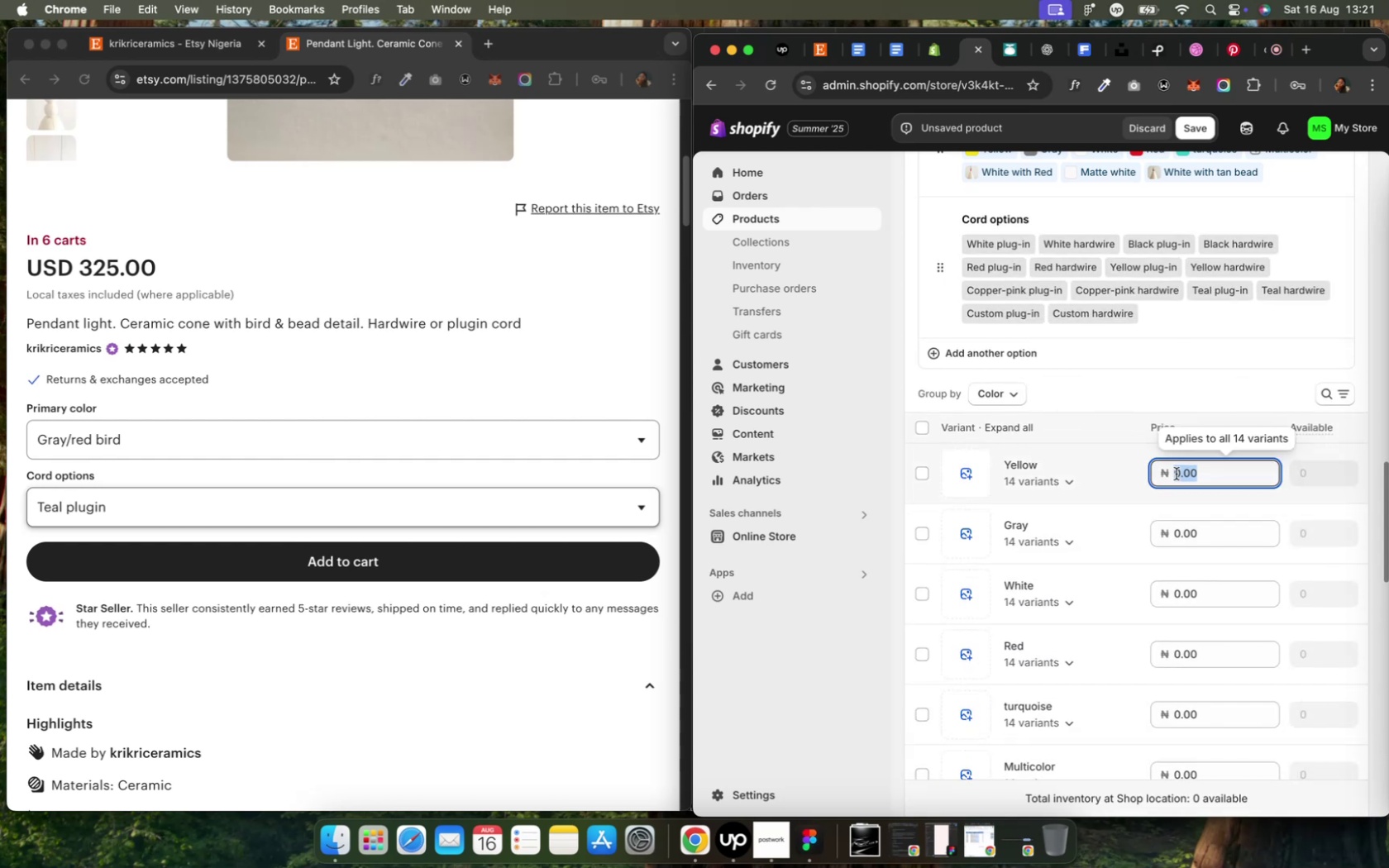 
left_click([1175, 474])
 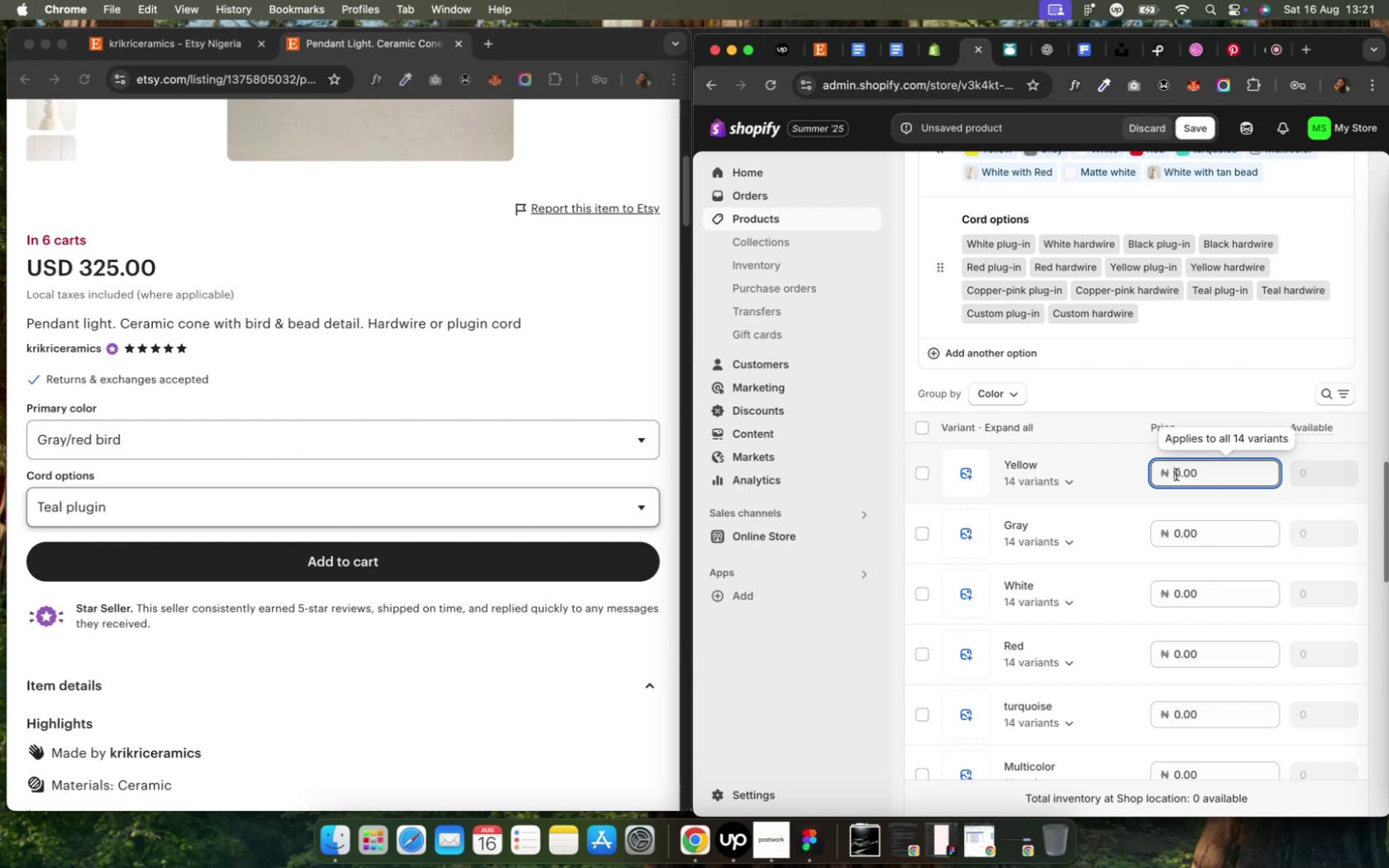 
wait(8.82)
 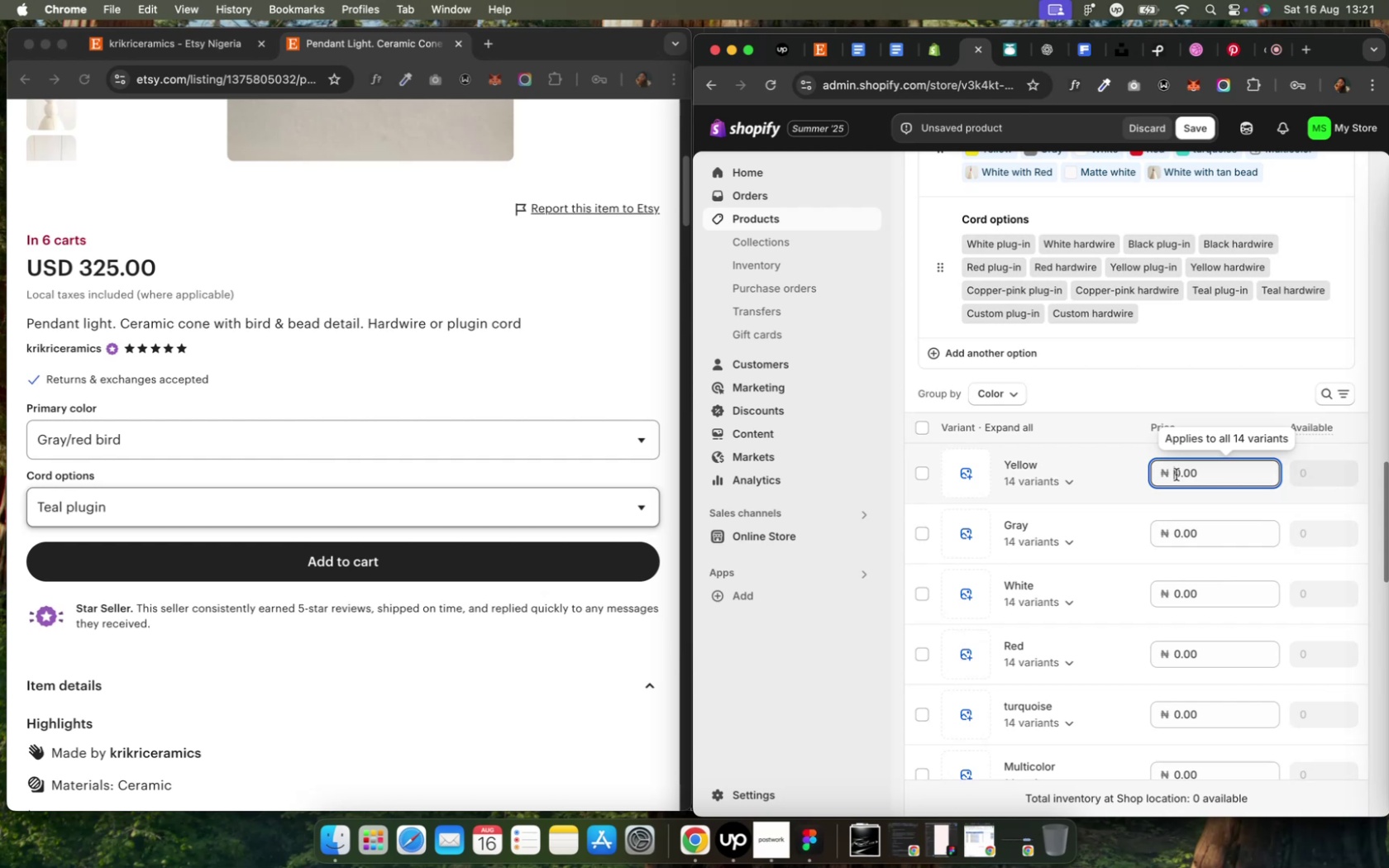 
scroll: coordinate [1177, 475], scroll_direction: up, amount: 16.0
 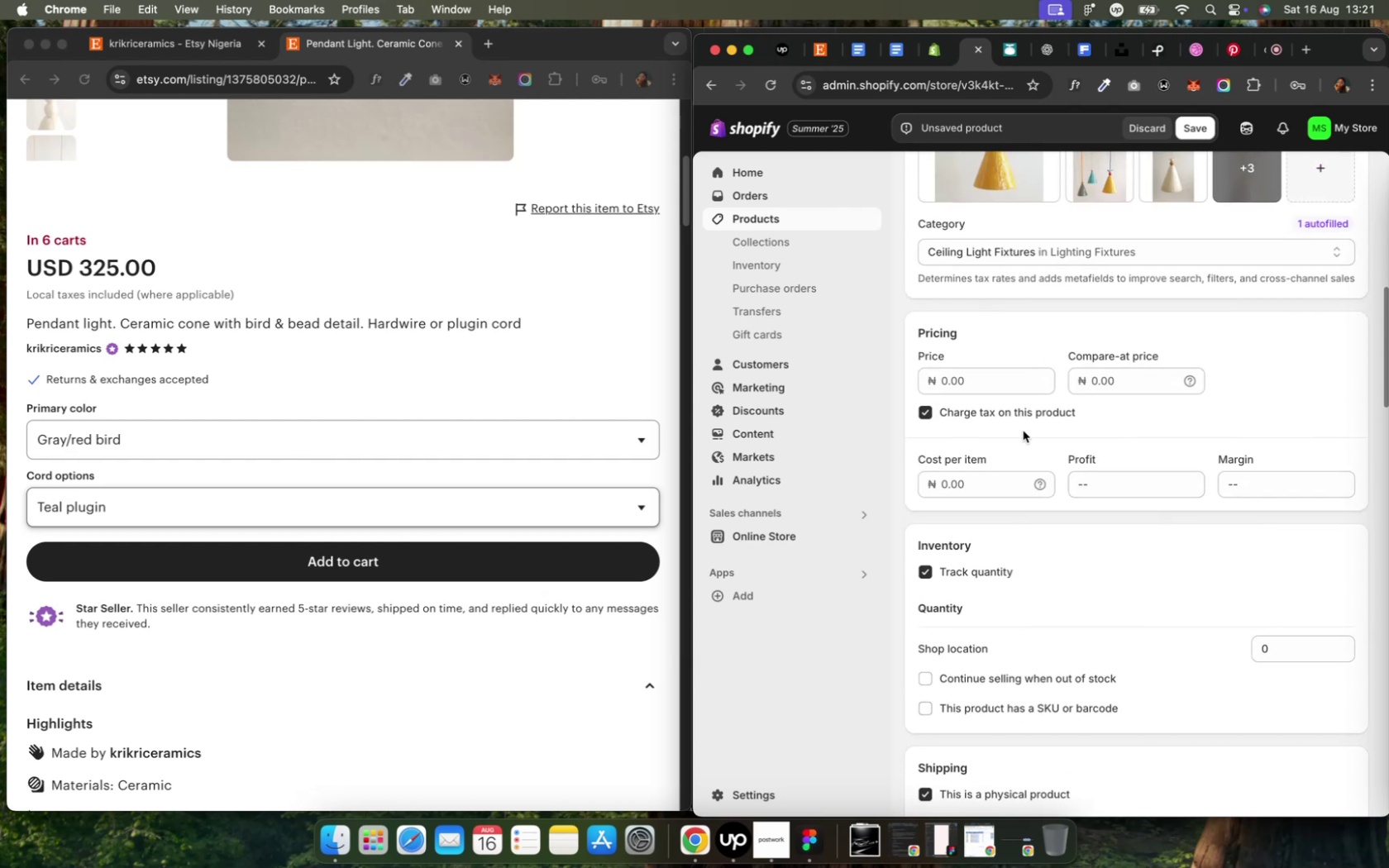 
left_click([946, 381])
 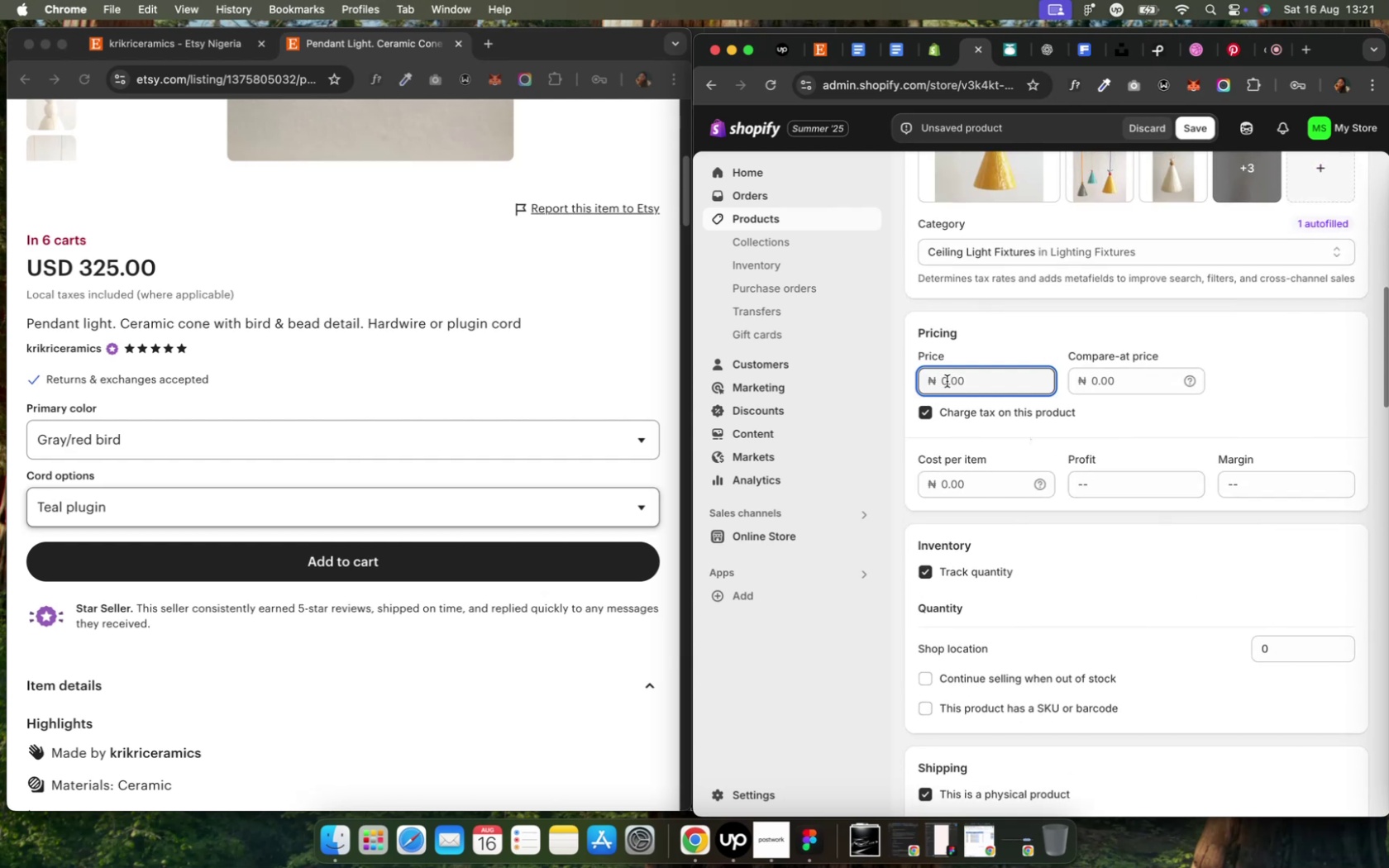 
type(325000)
 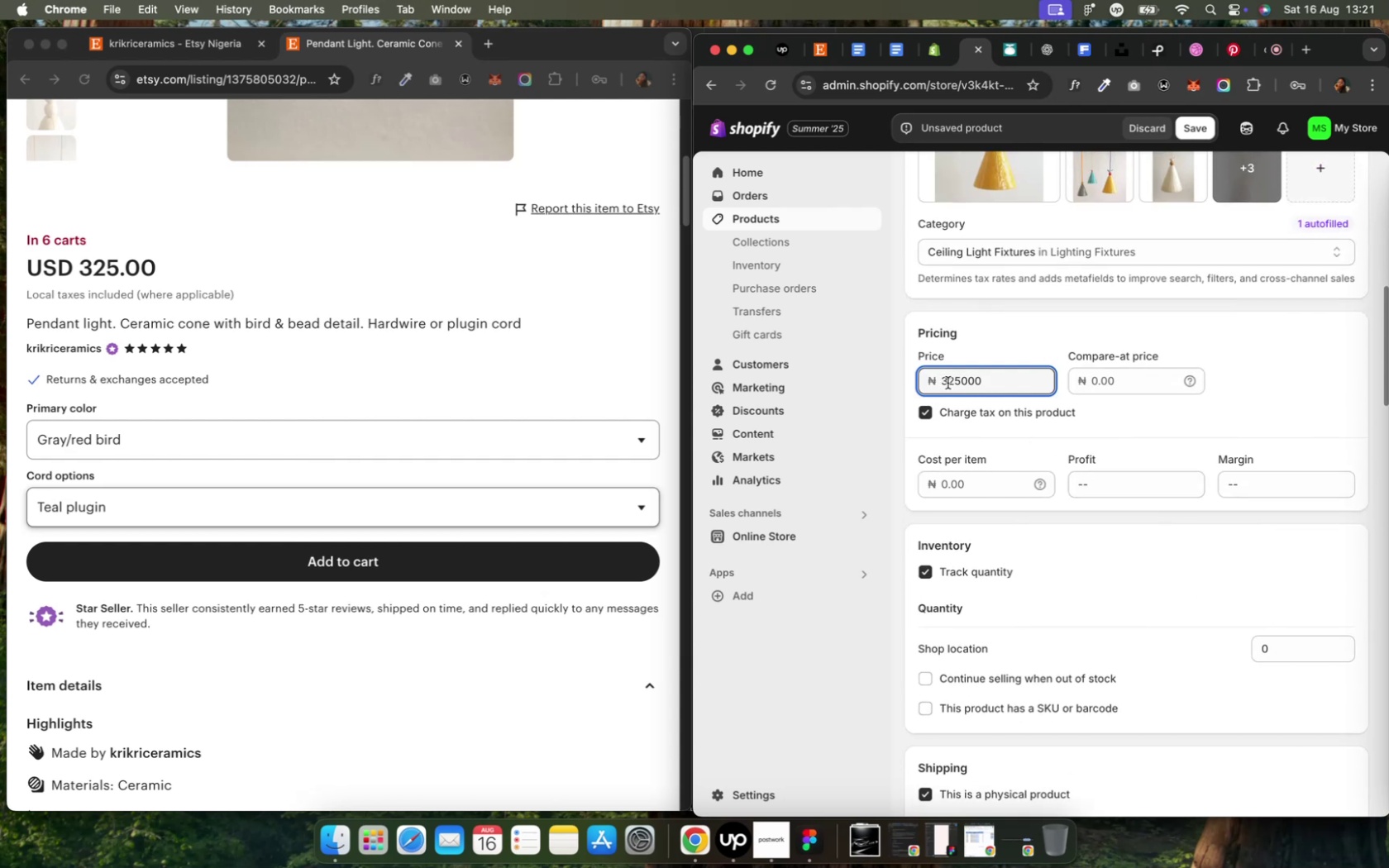 
left_click([1088, 543])
 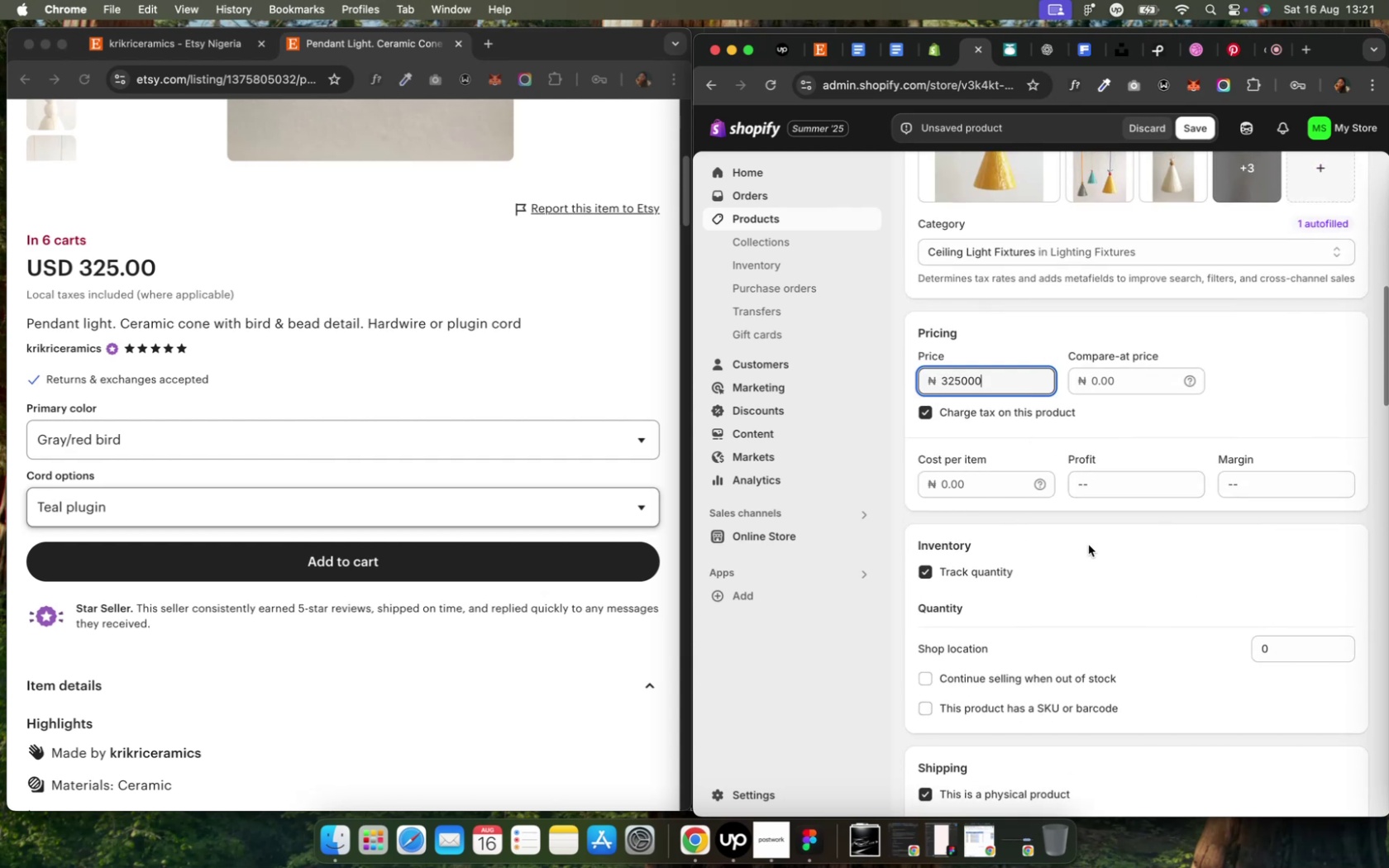 
scroll: coordinate [1088, 540], scroll_direction: down, amount: 11.0
 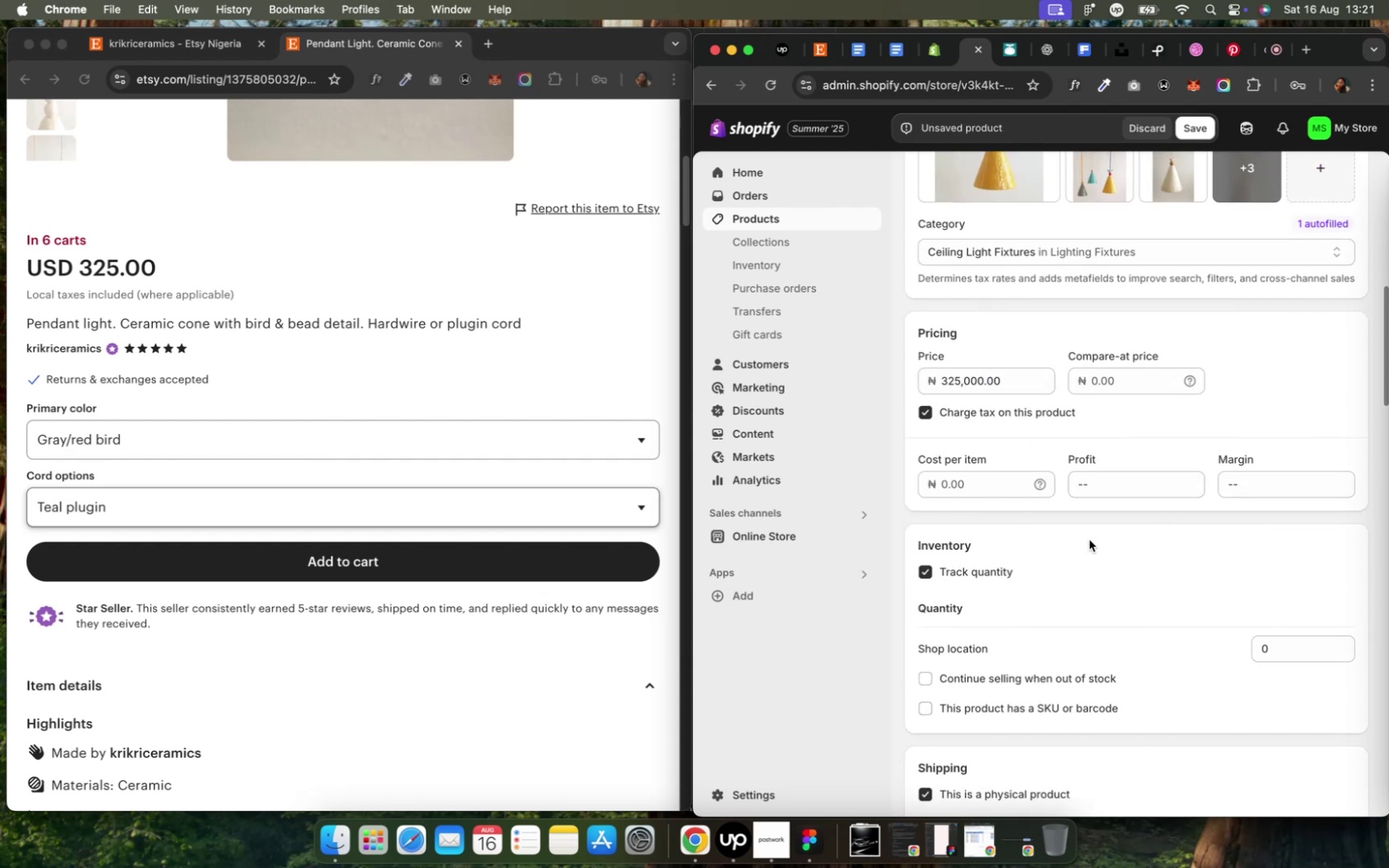 
left_click([1085, 522])
 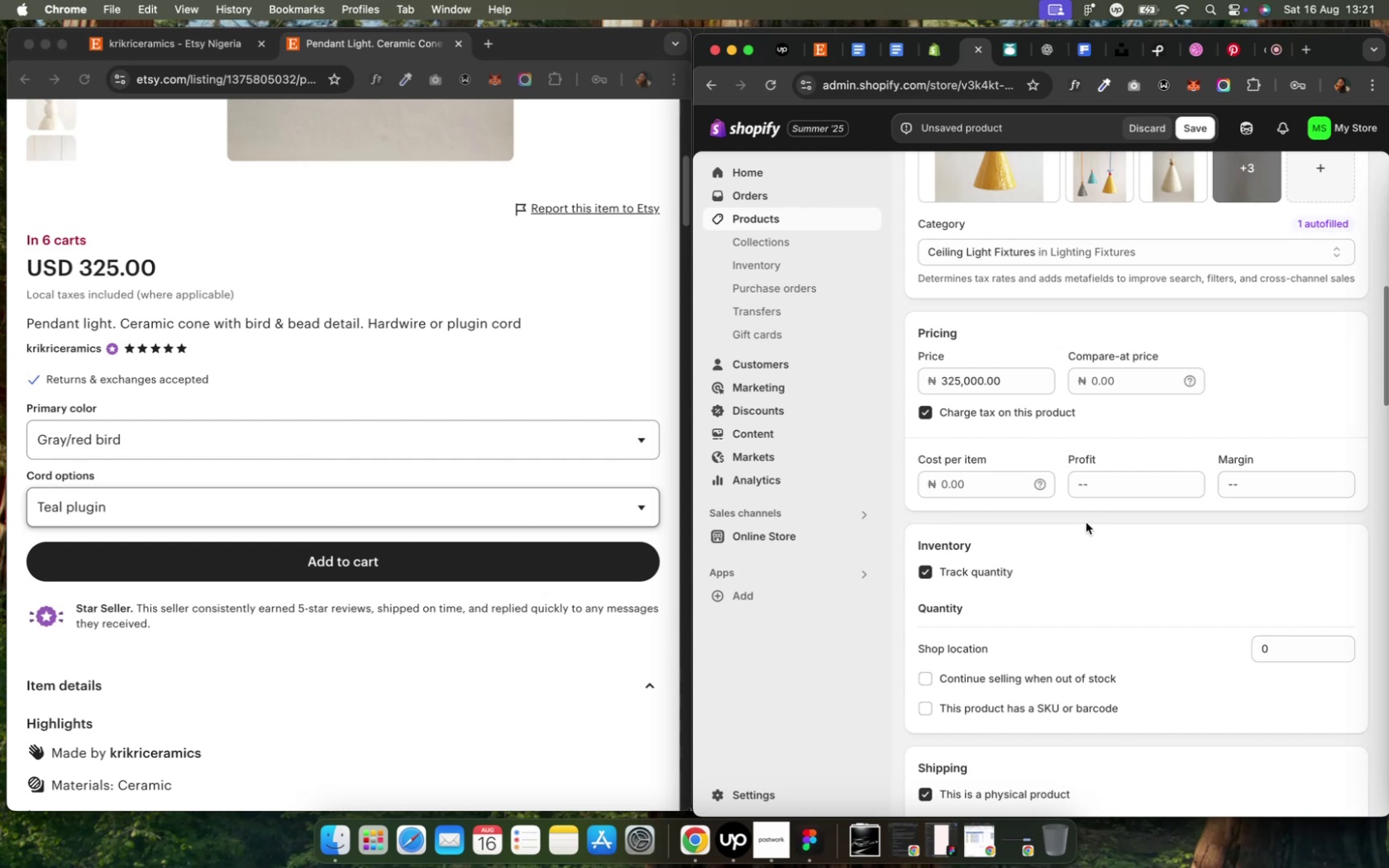 
scroll: coordinate [1085, 522], scroll_direction: down, amount: 17.0
 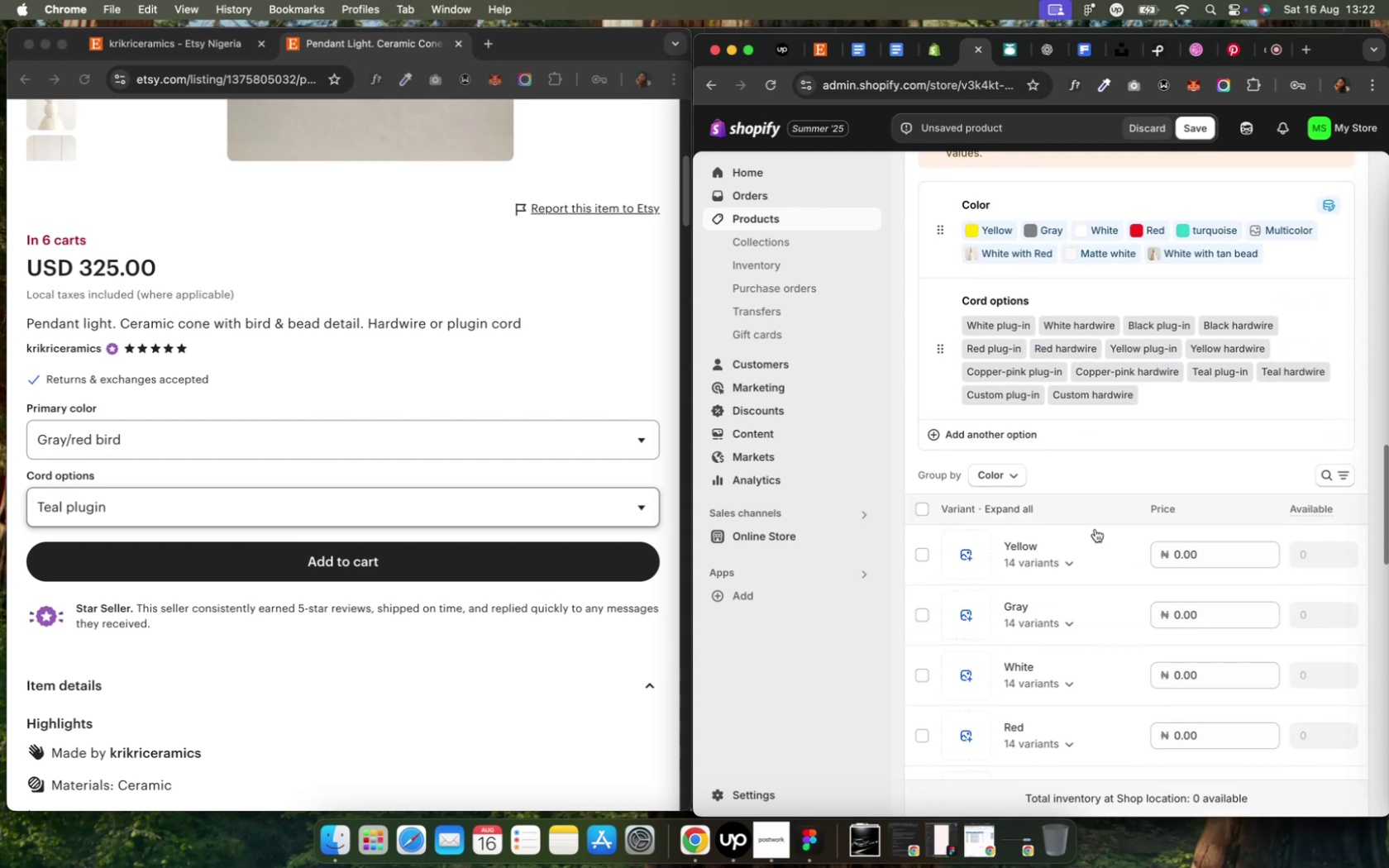 
left_click([1172, 554])
 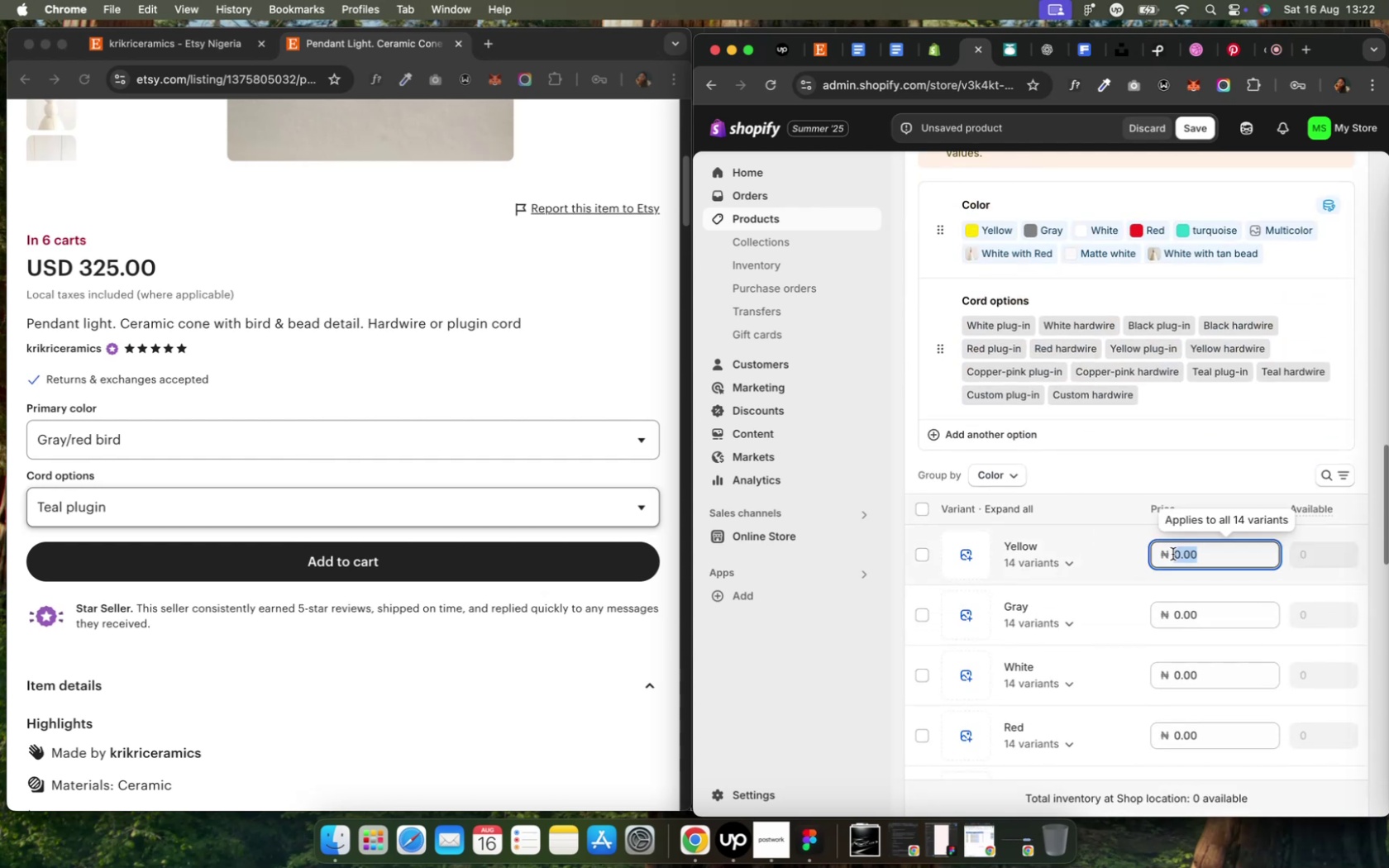 
left_click([1172, 554])
 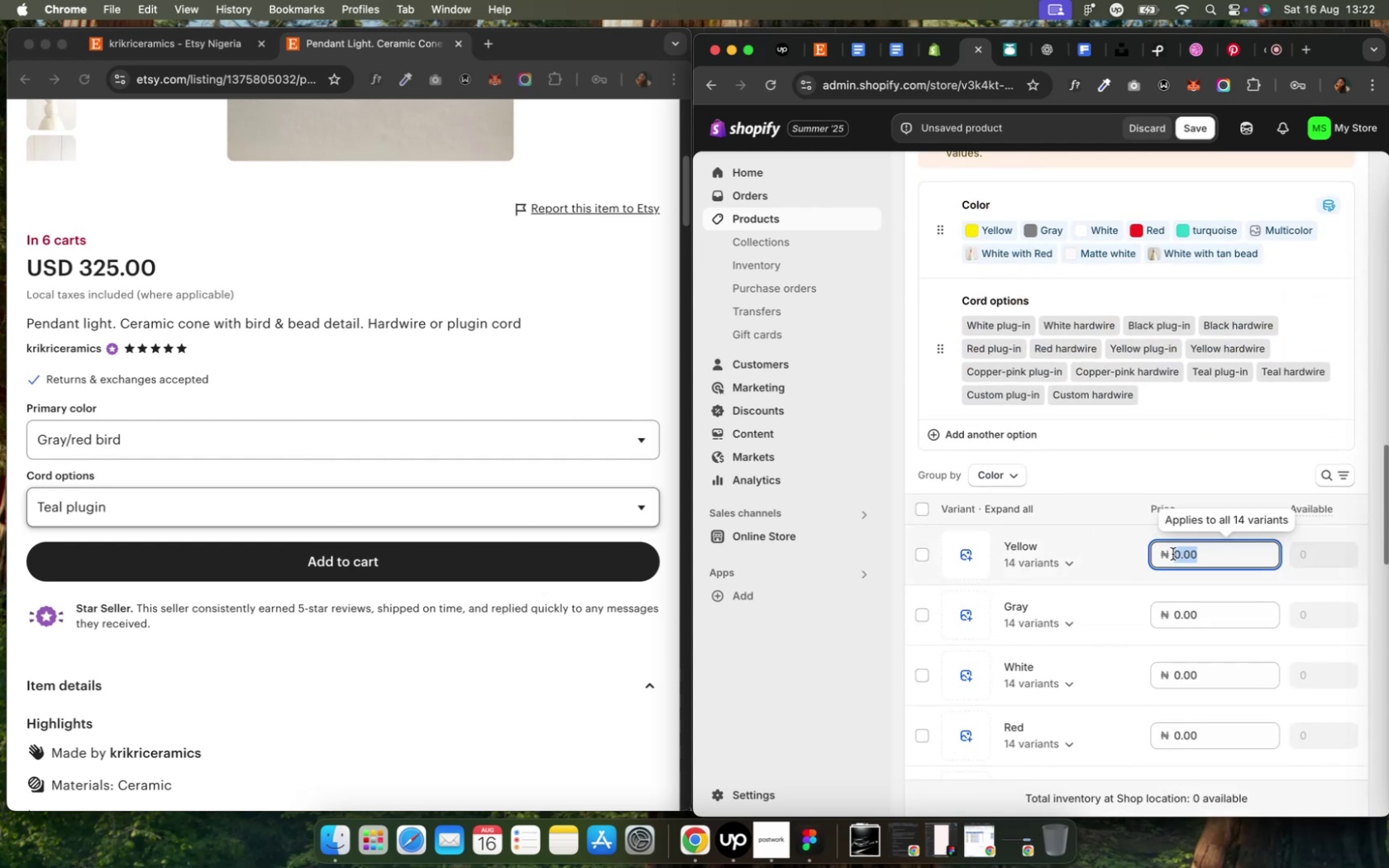 
left_click([1173, 553])
 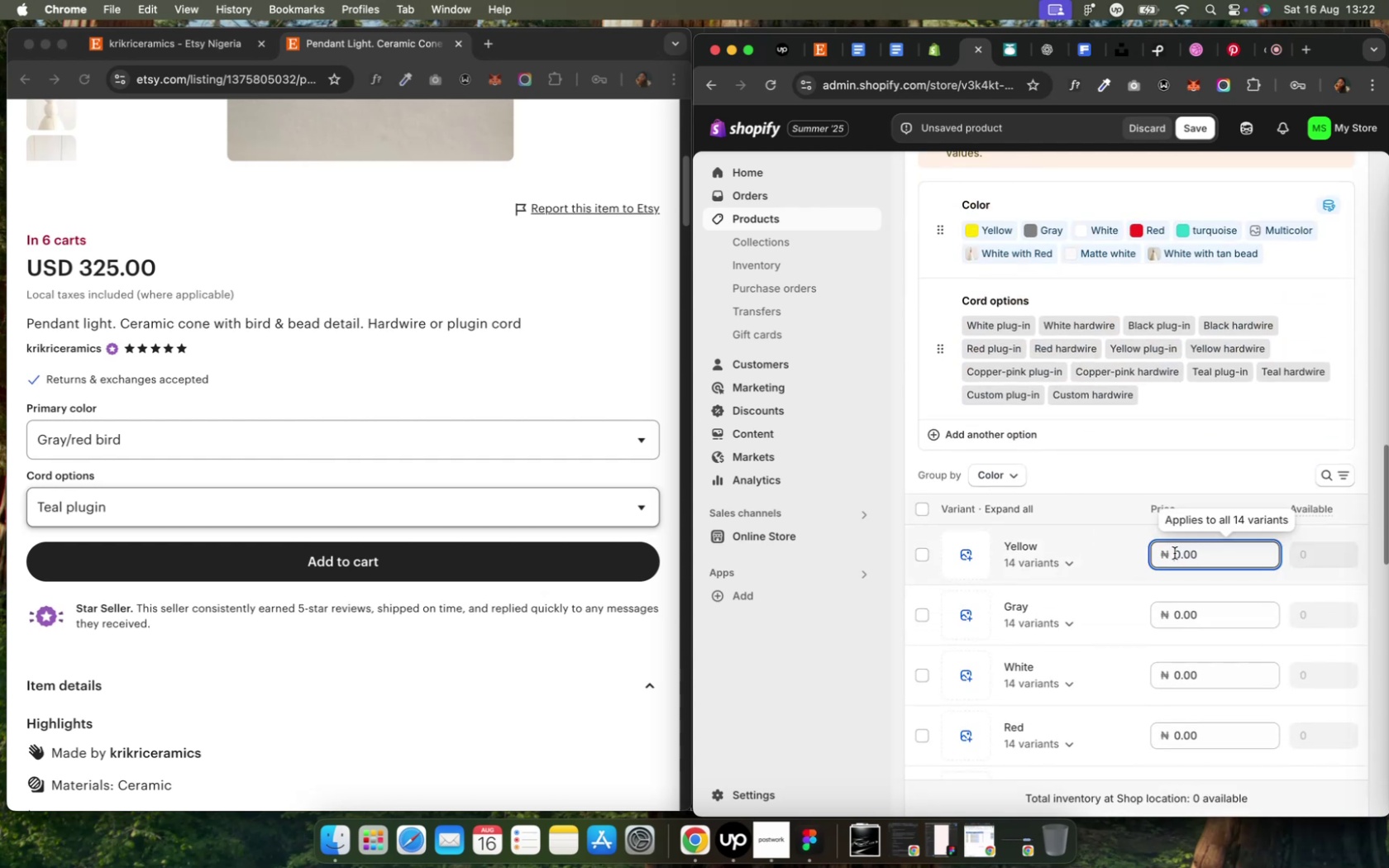 
scroll: coordinate [932, 317], scroll_direction: up, amount: 21.0
 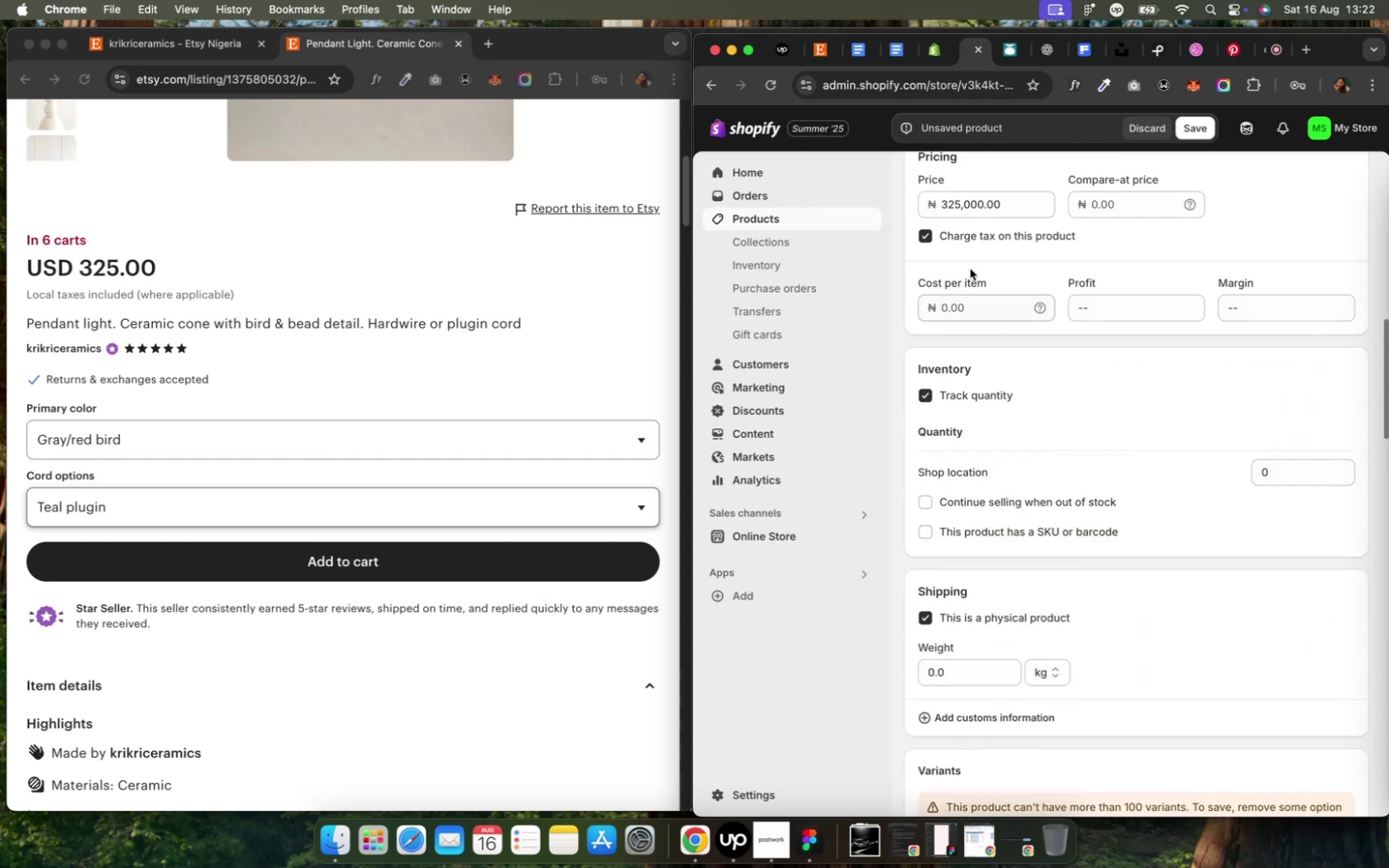 
double_click([951, 203])
 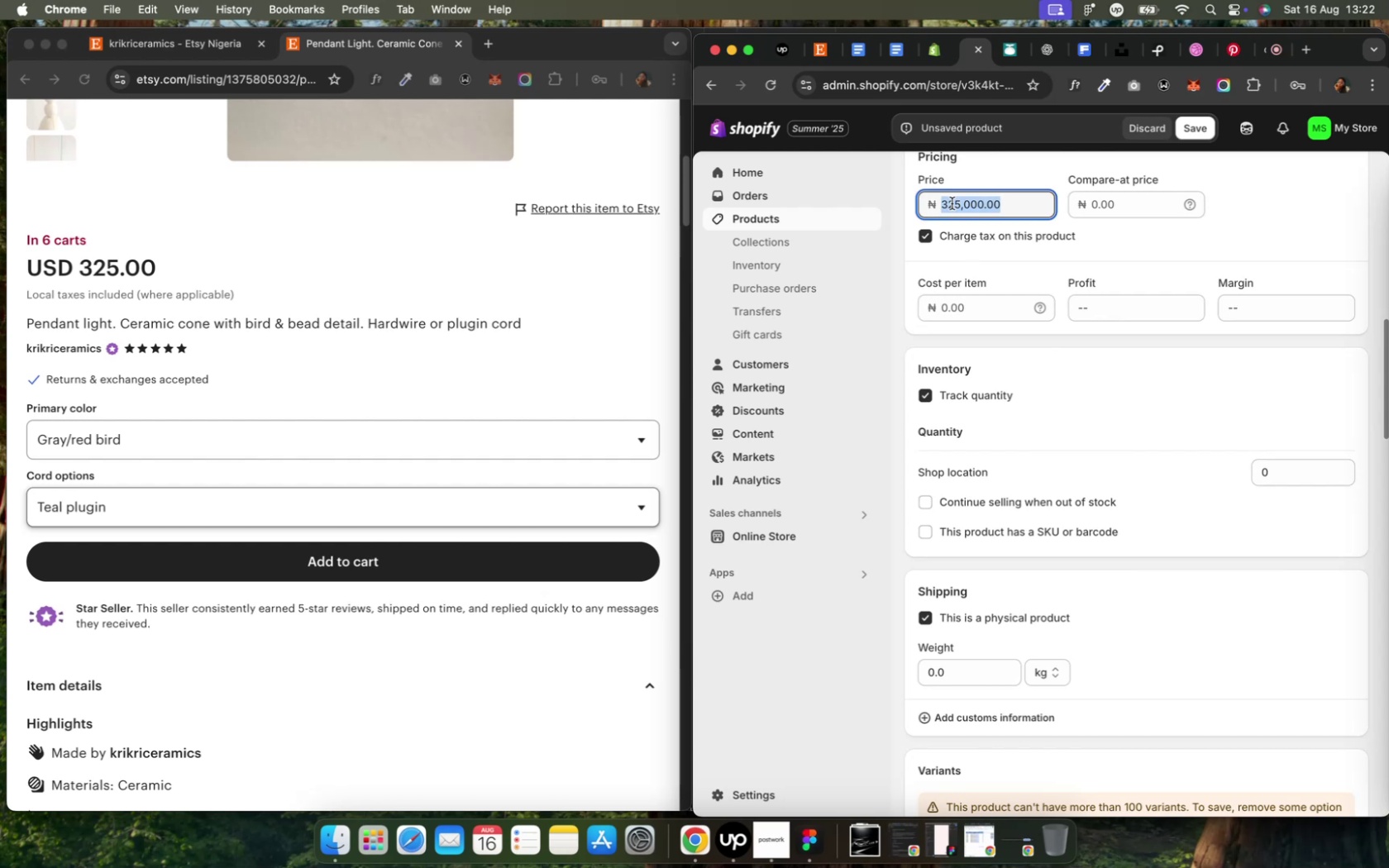 
key(Meta+CommandLeft)
 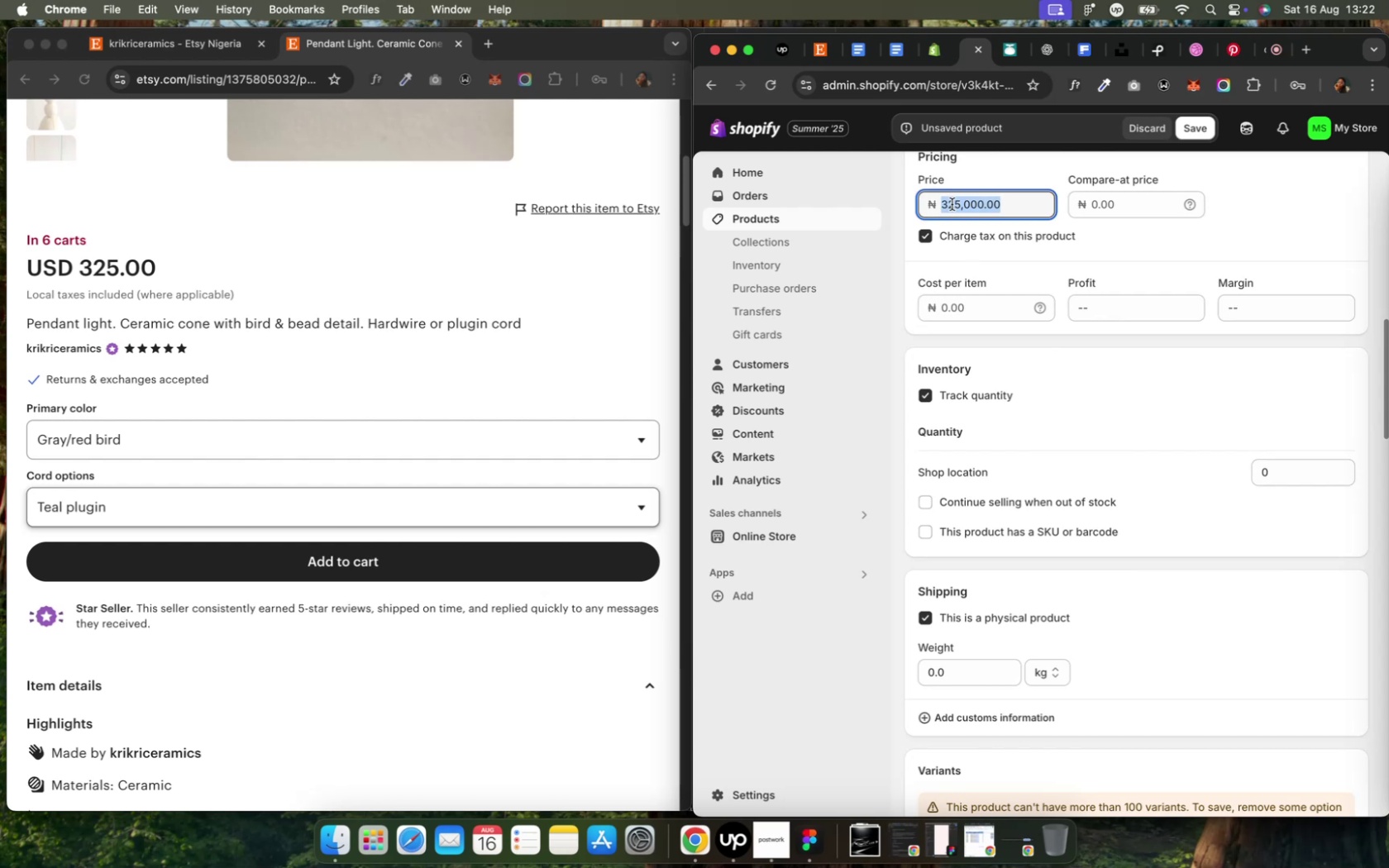 
key(Meta+C)
 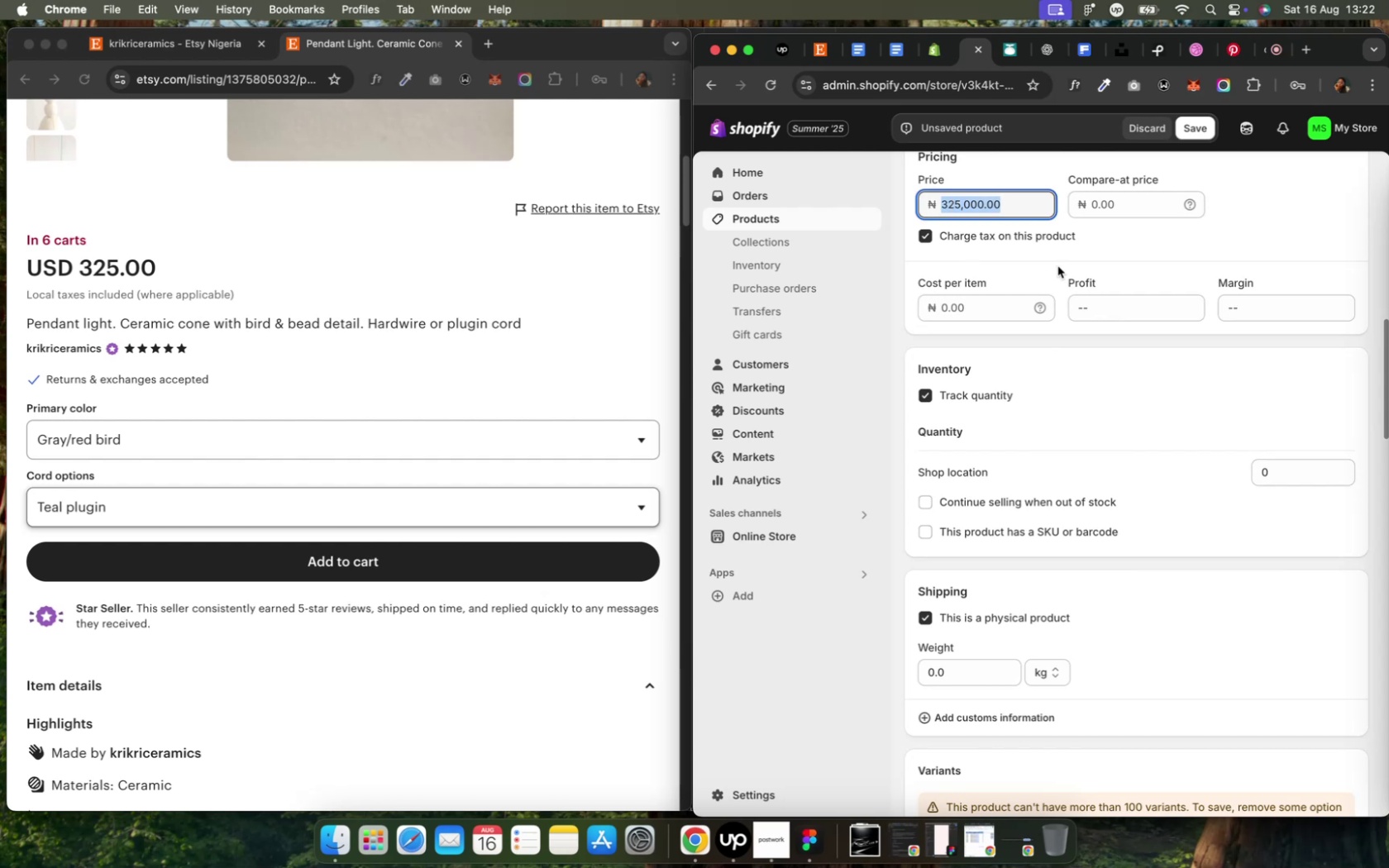 
scroll: coordinate [1155, 312], scroll_direction: down, amount: 24.0
 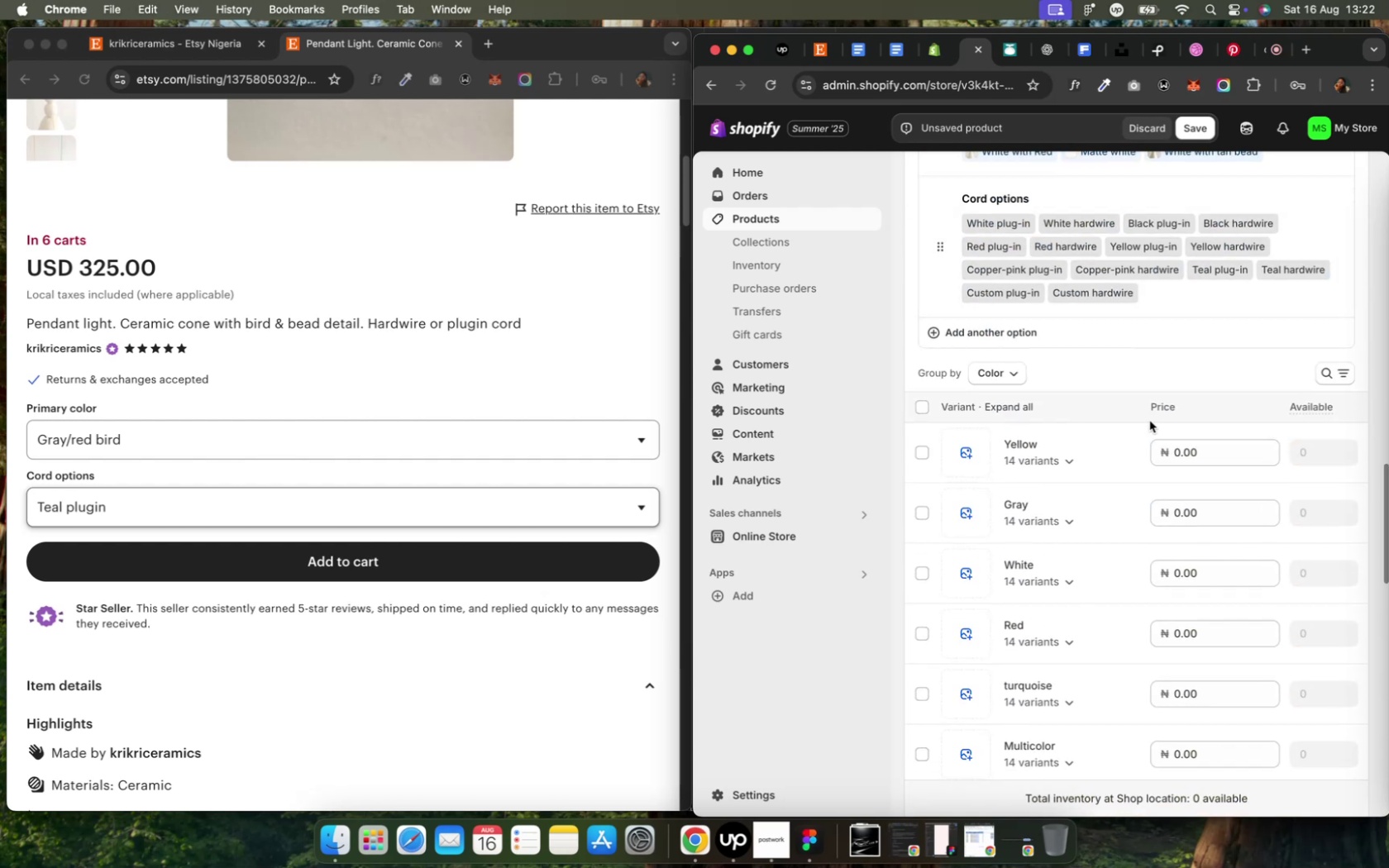 
left_click([1209, 460])
 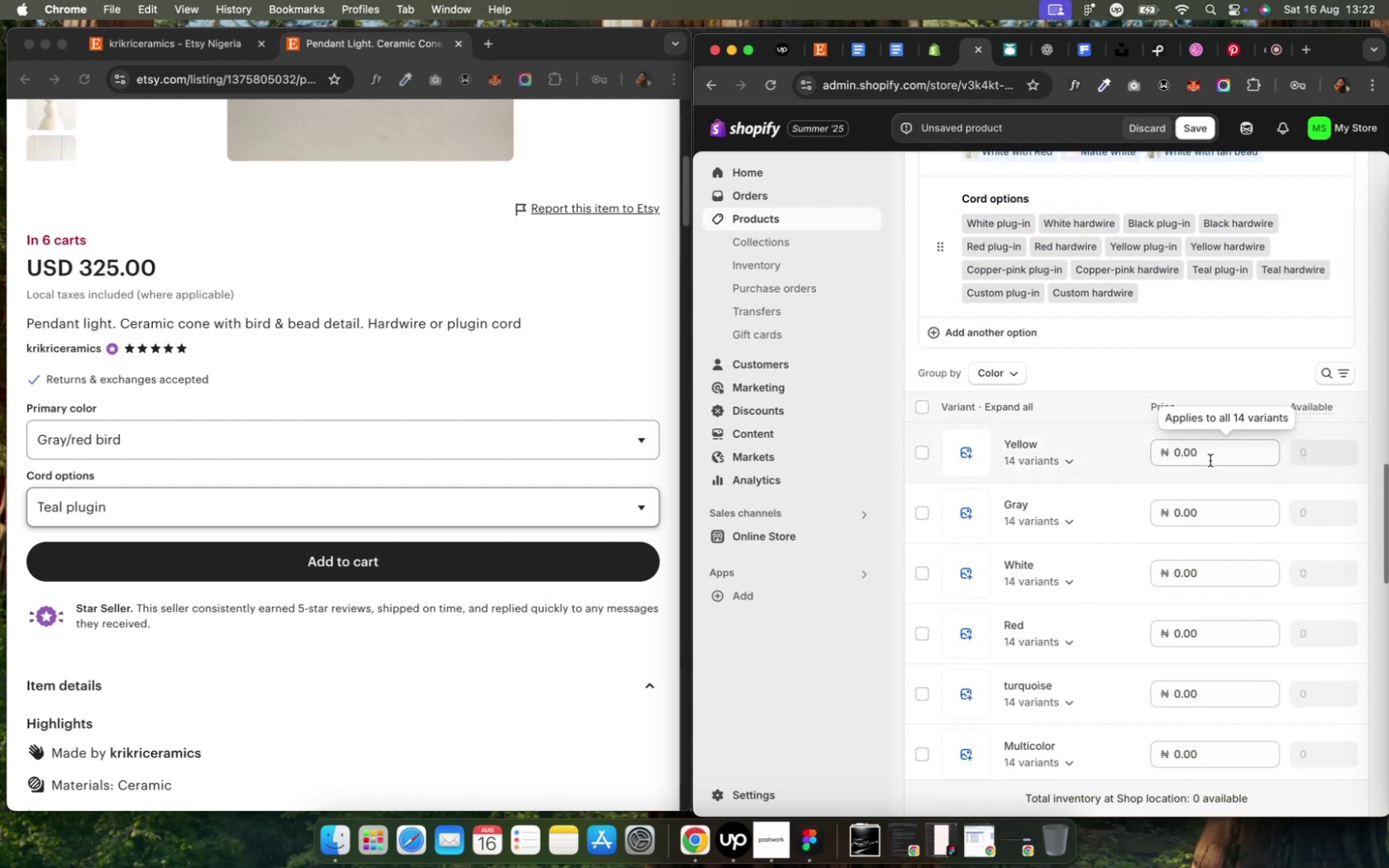 
key(Meta+V)
 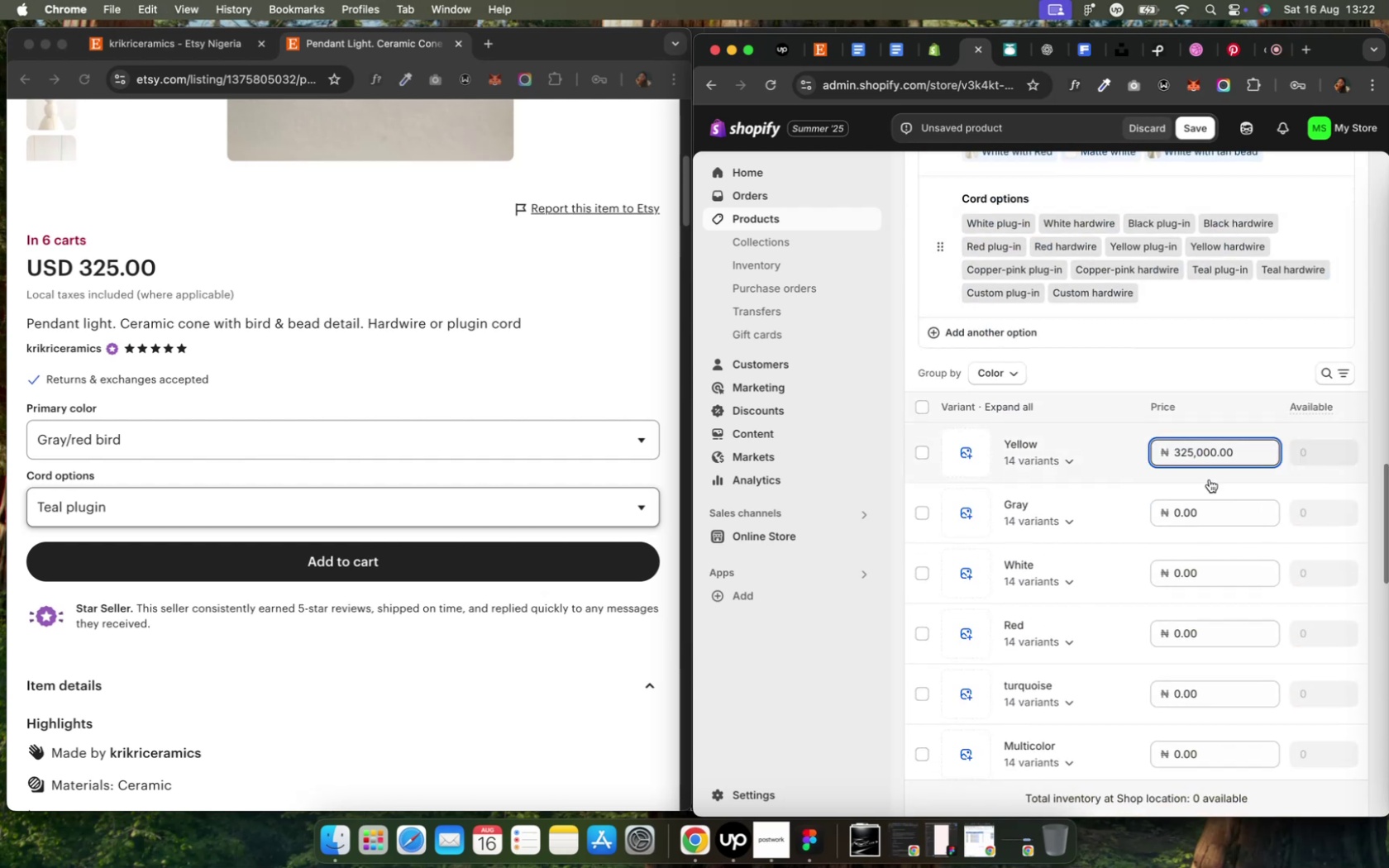 
left_click([1200, 508])
 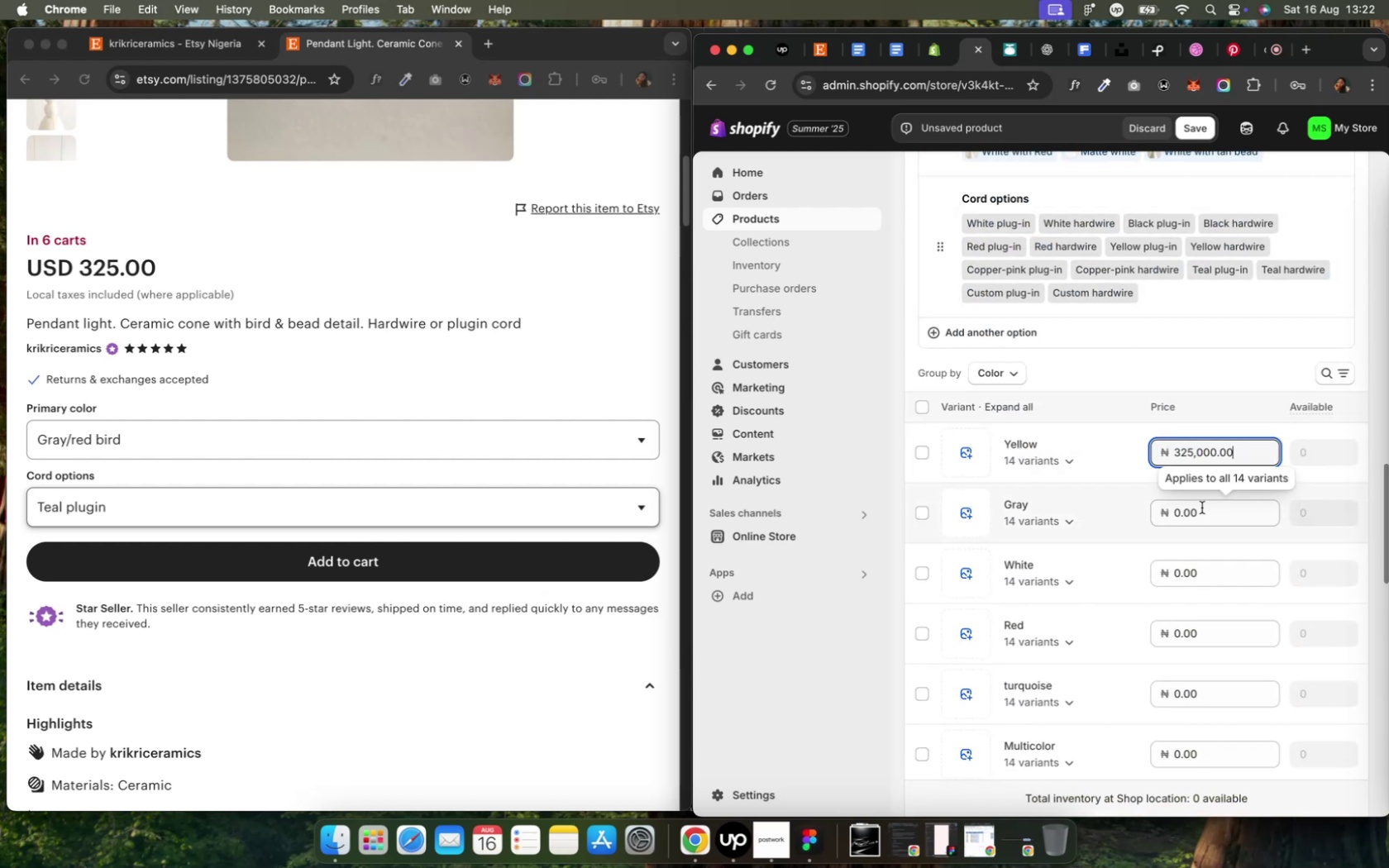 
key(Meta+V)
 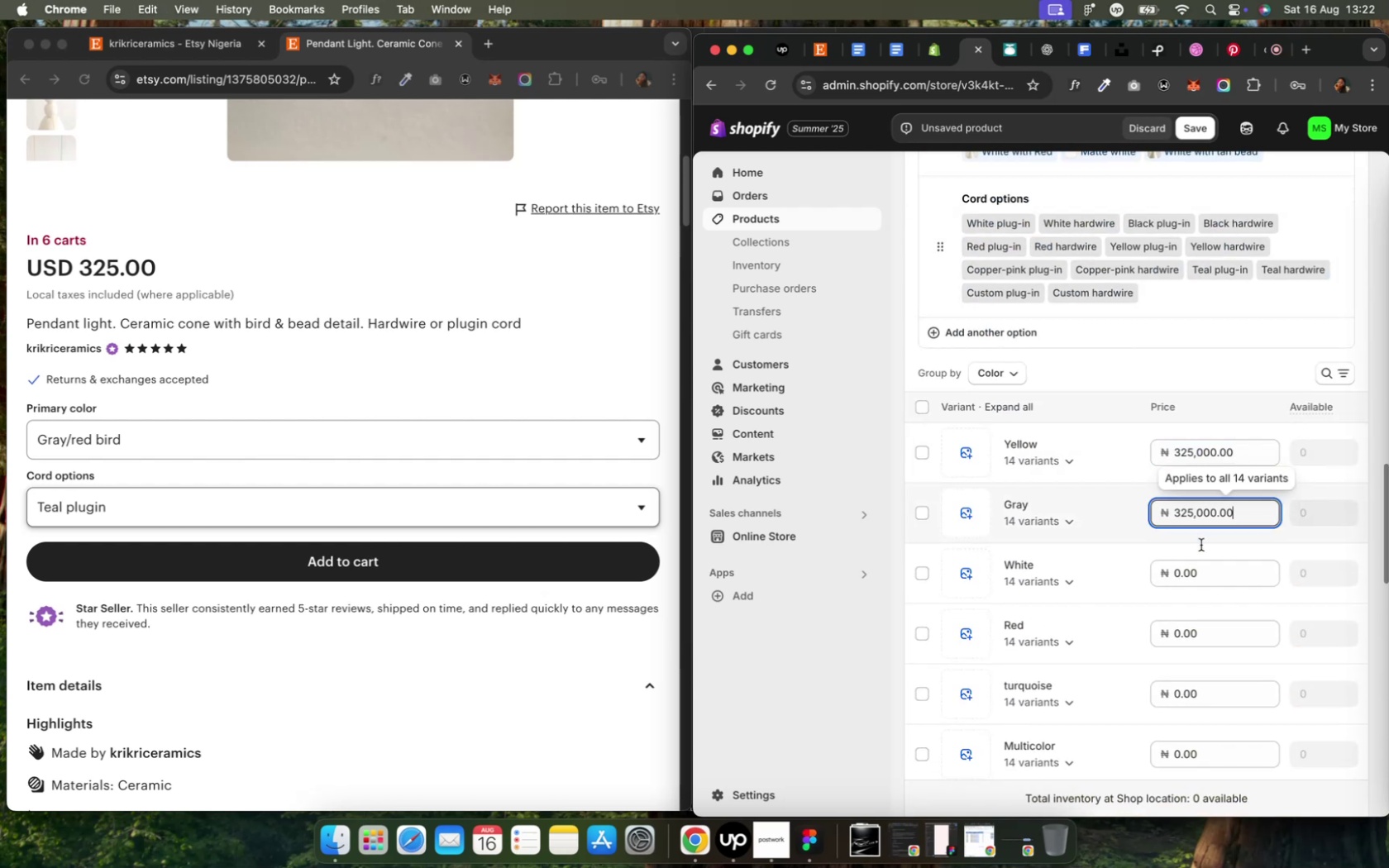 
left_click([1204, 579])
 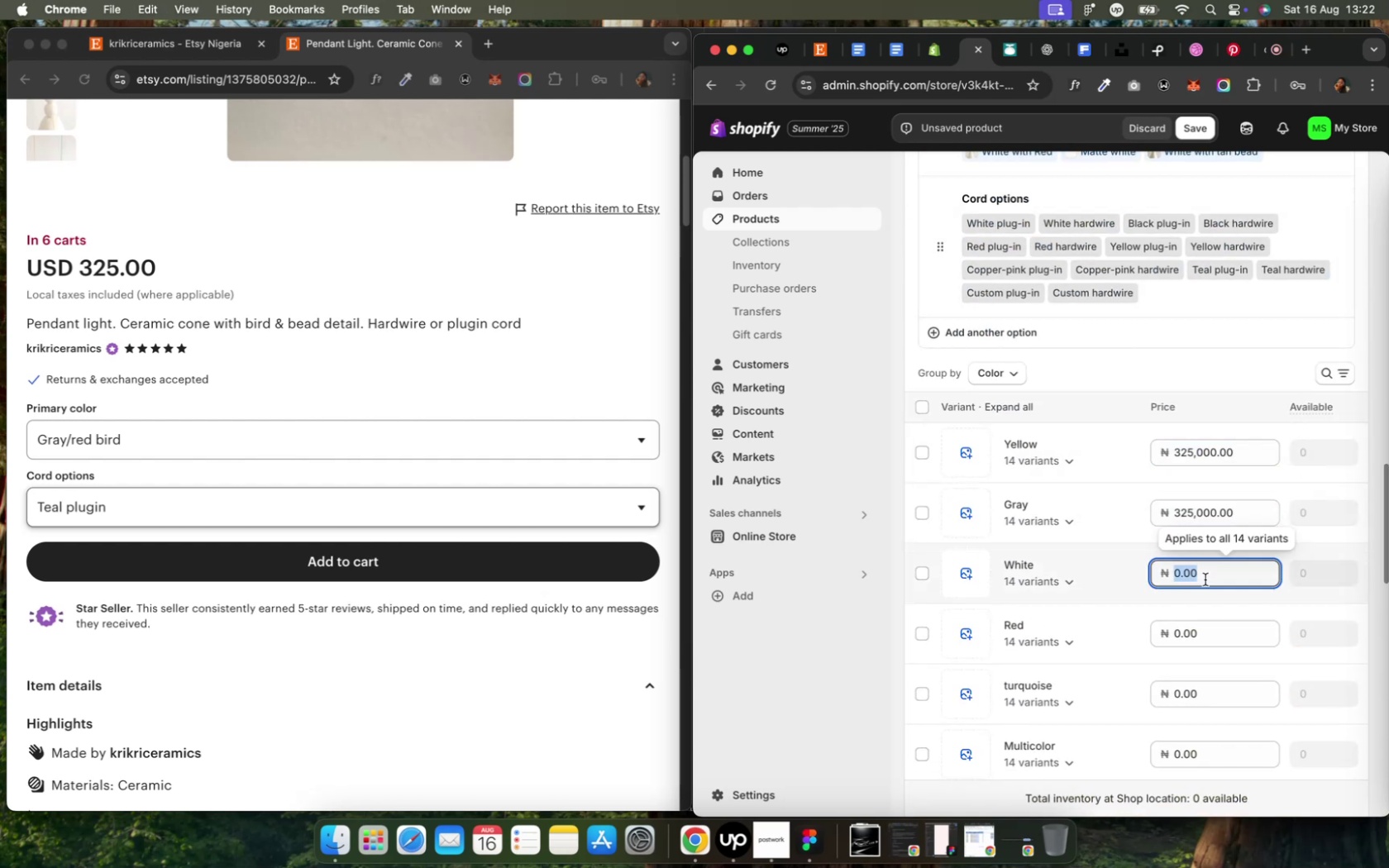 
key(Meta+V)
 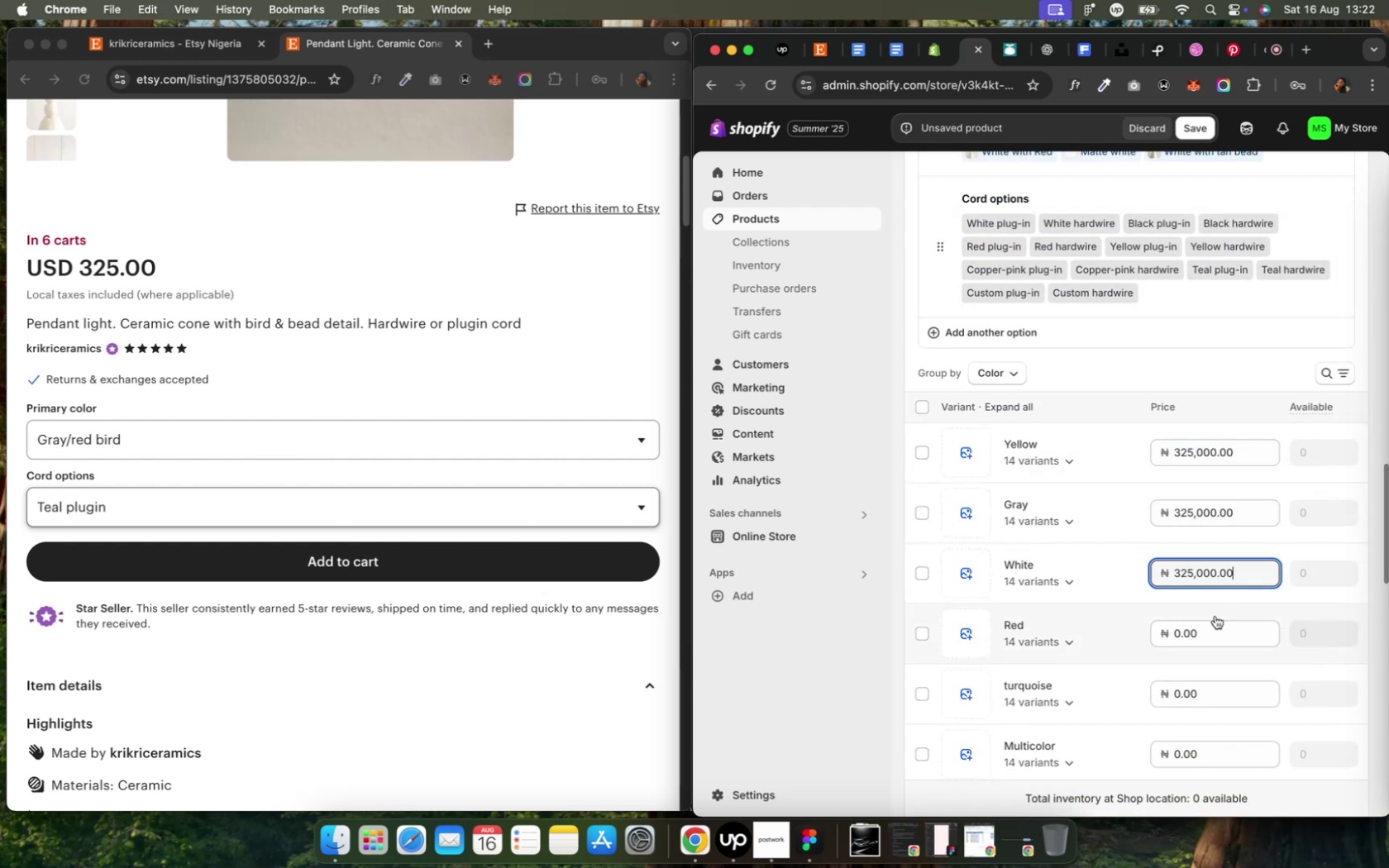 
left_click([1211, 638])
 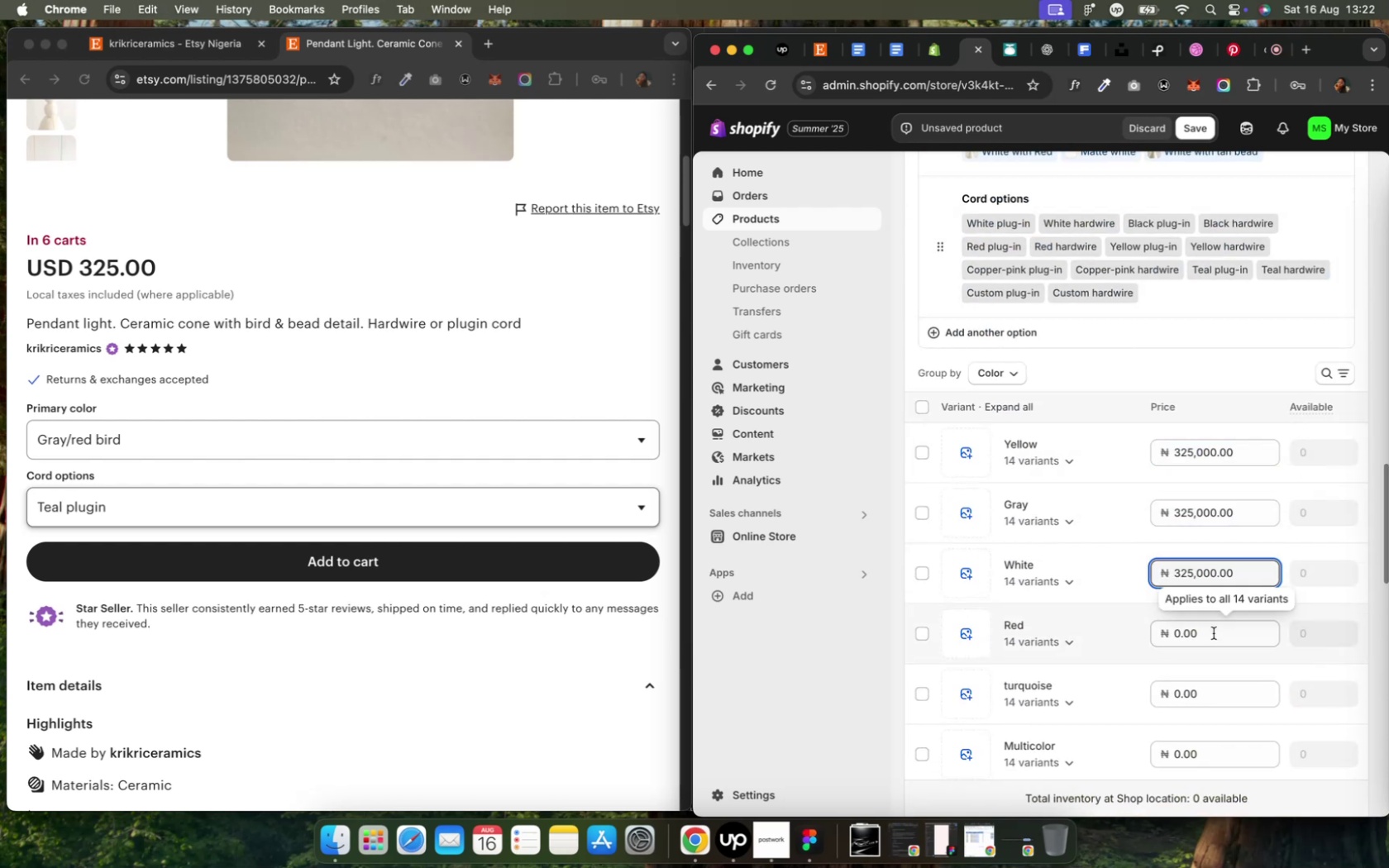 
key(Meta+V)
 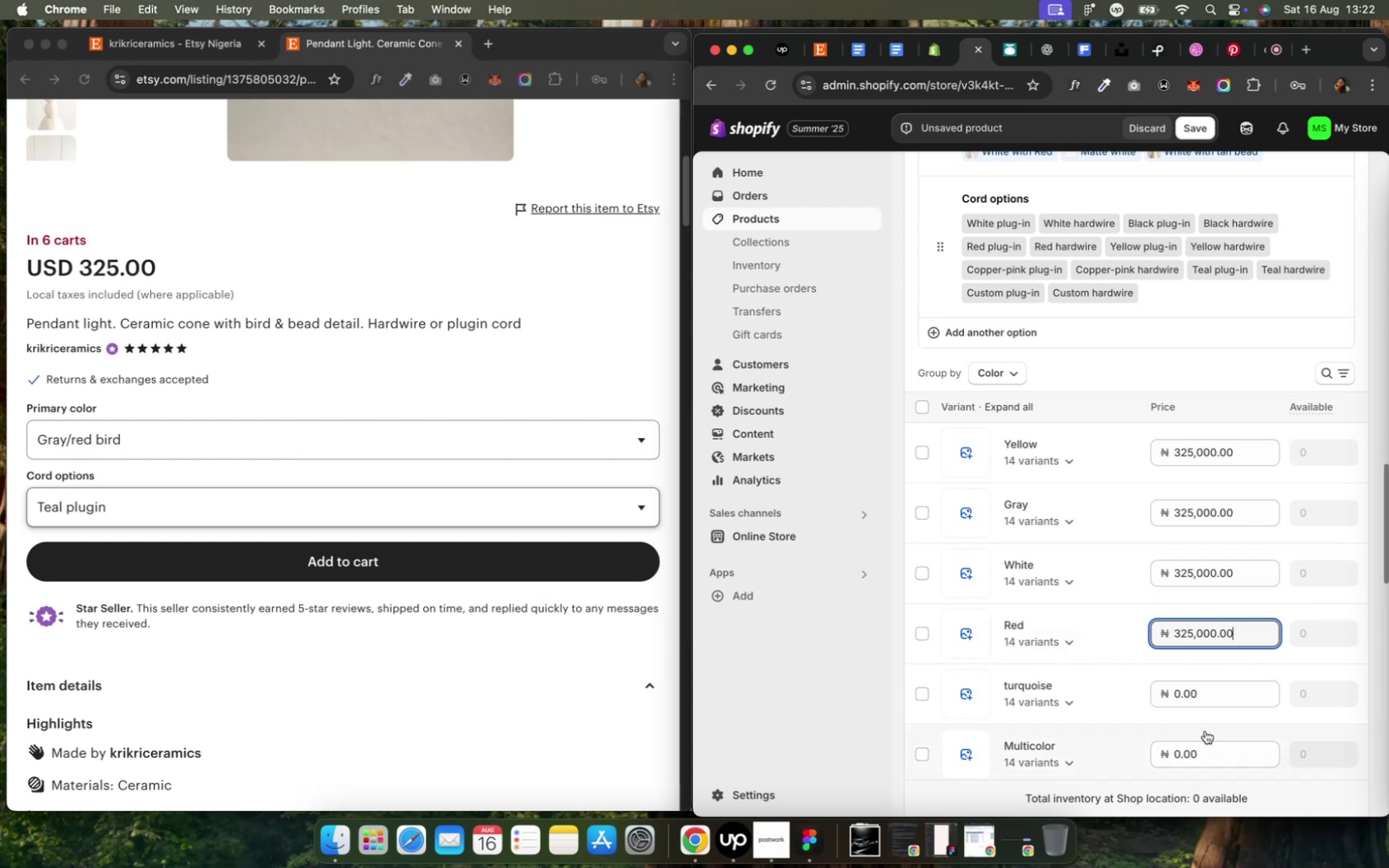 
left_click([1204, 696])
 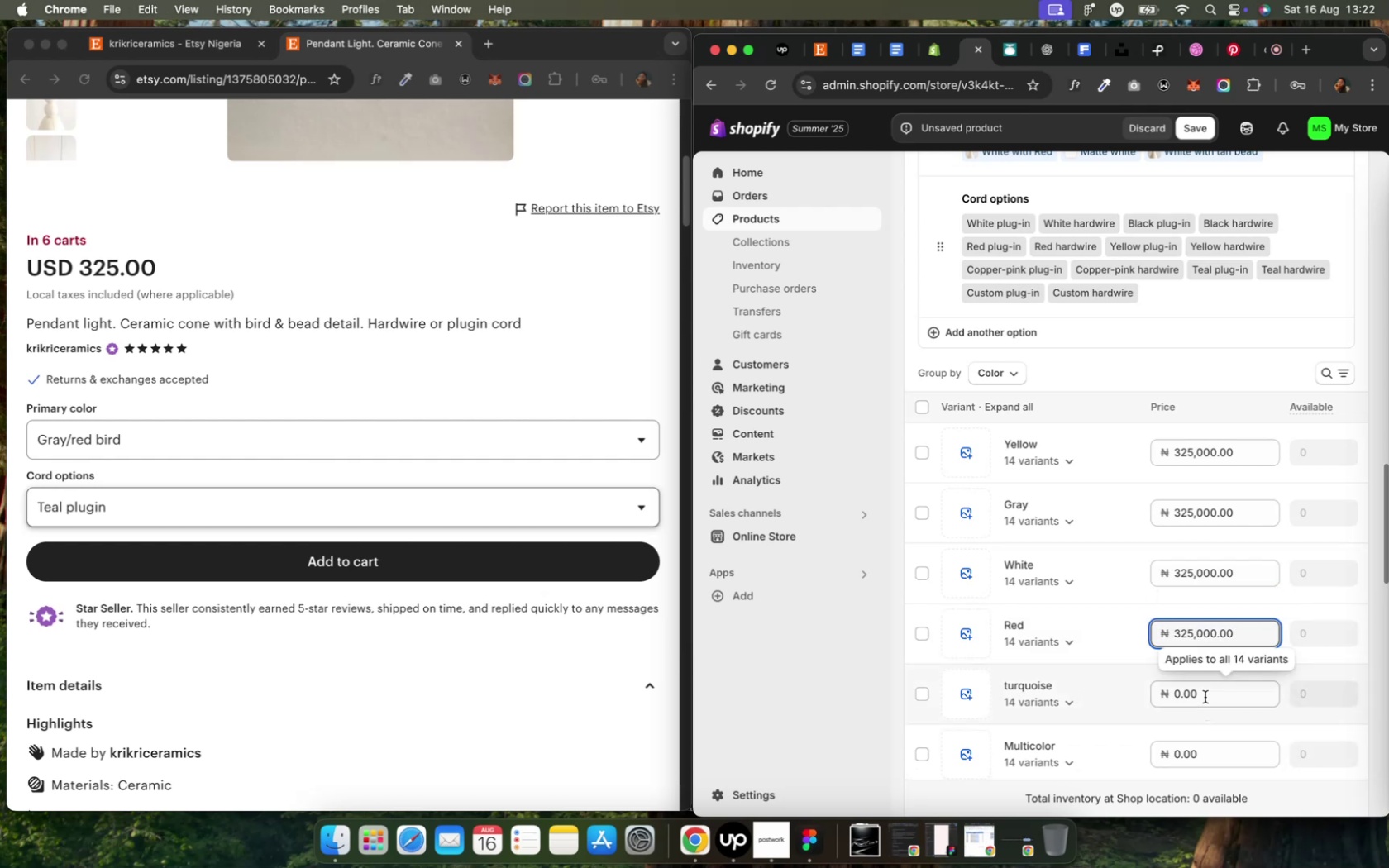 
key(Meta+CommandLeft)
 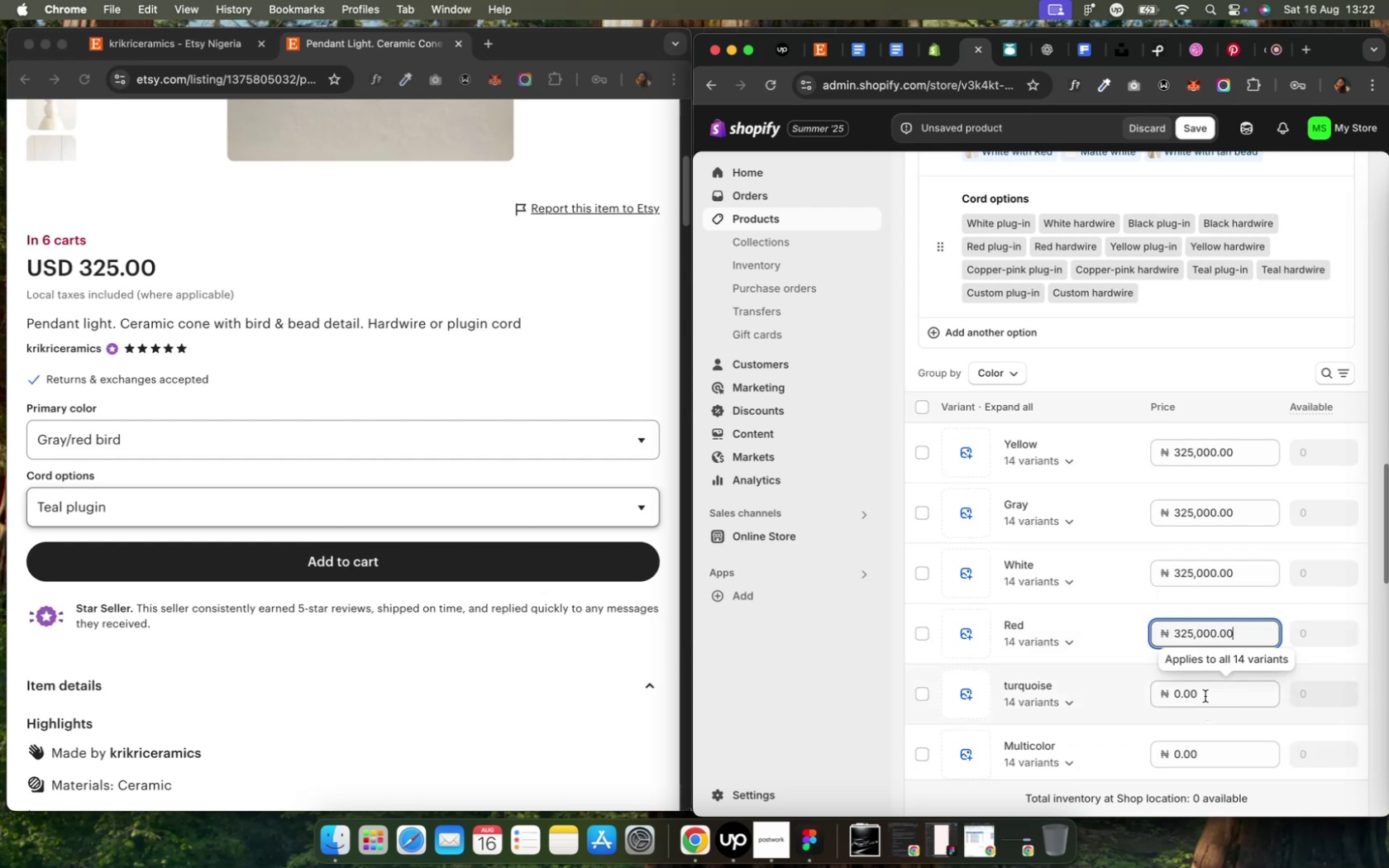 
key(Meta+V)
 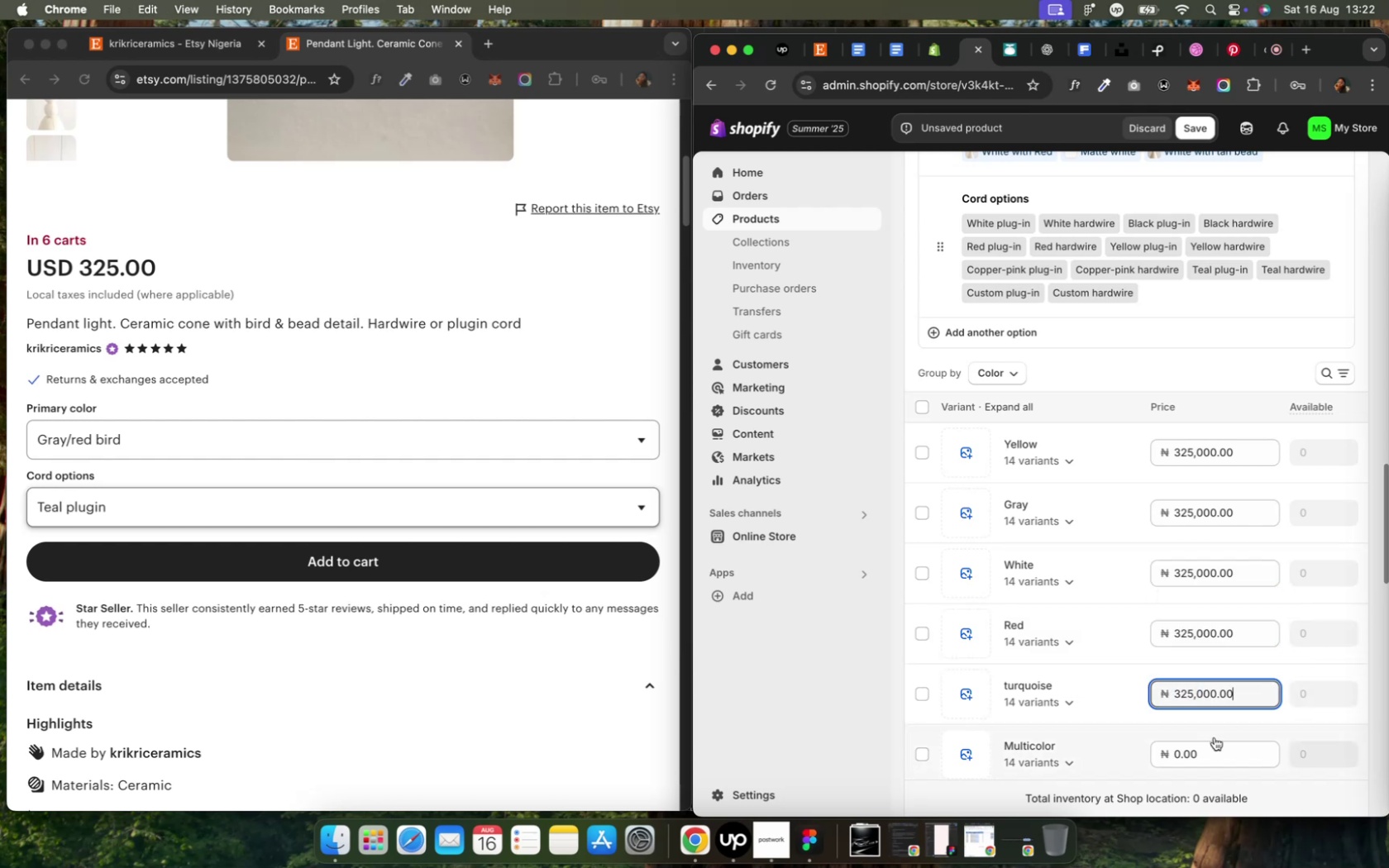 
left_click([1216, 752])
 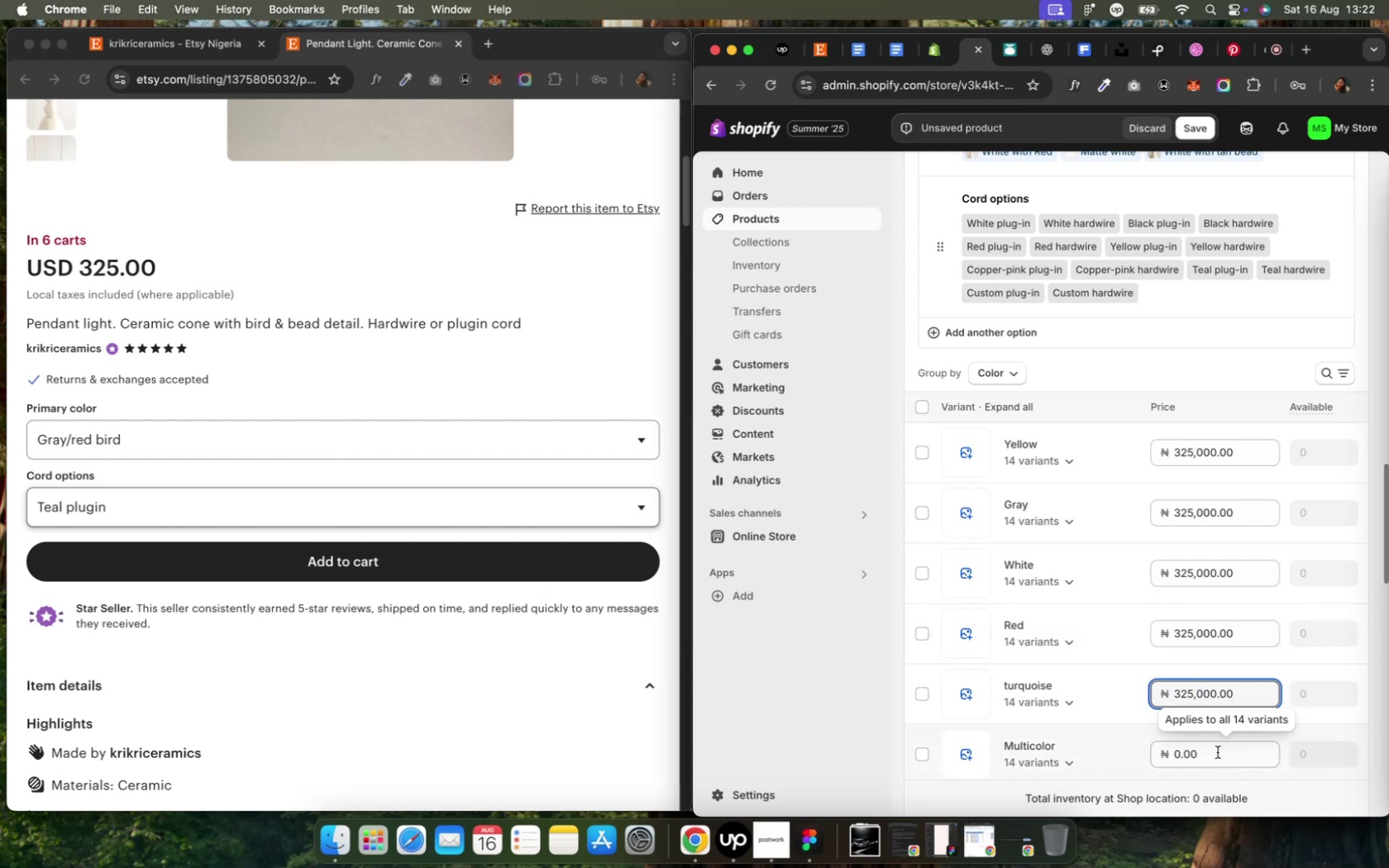 
key(Meta+V)
 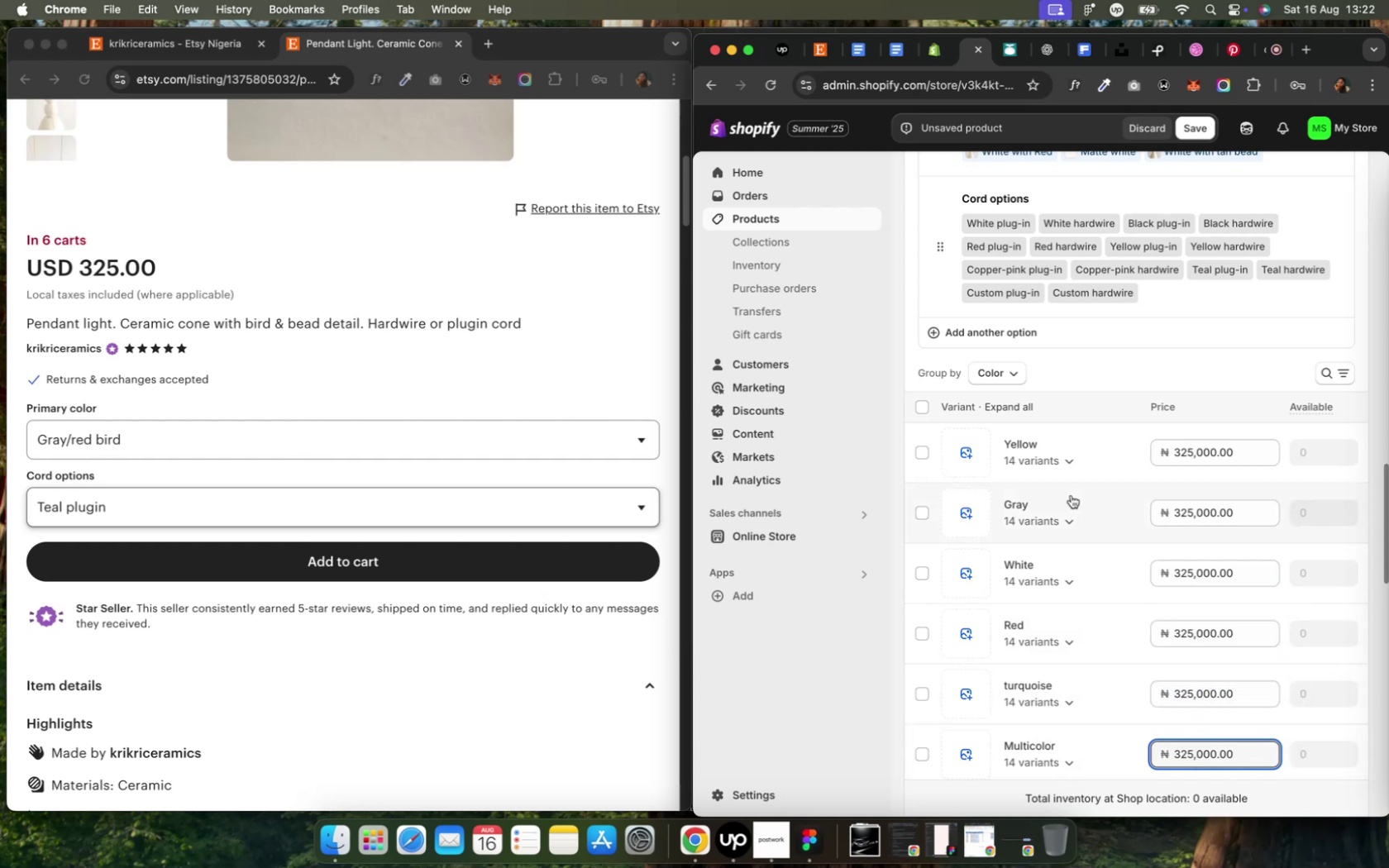 
left_click([1081, 453])
 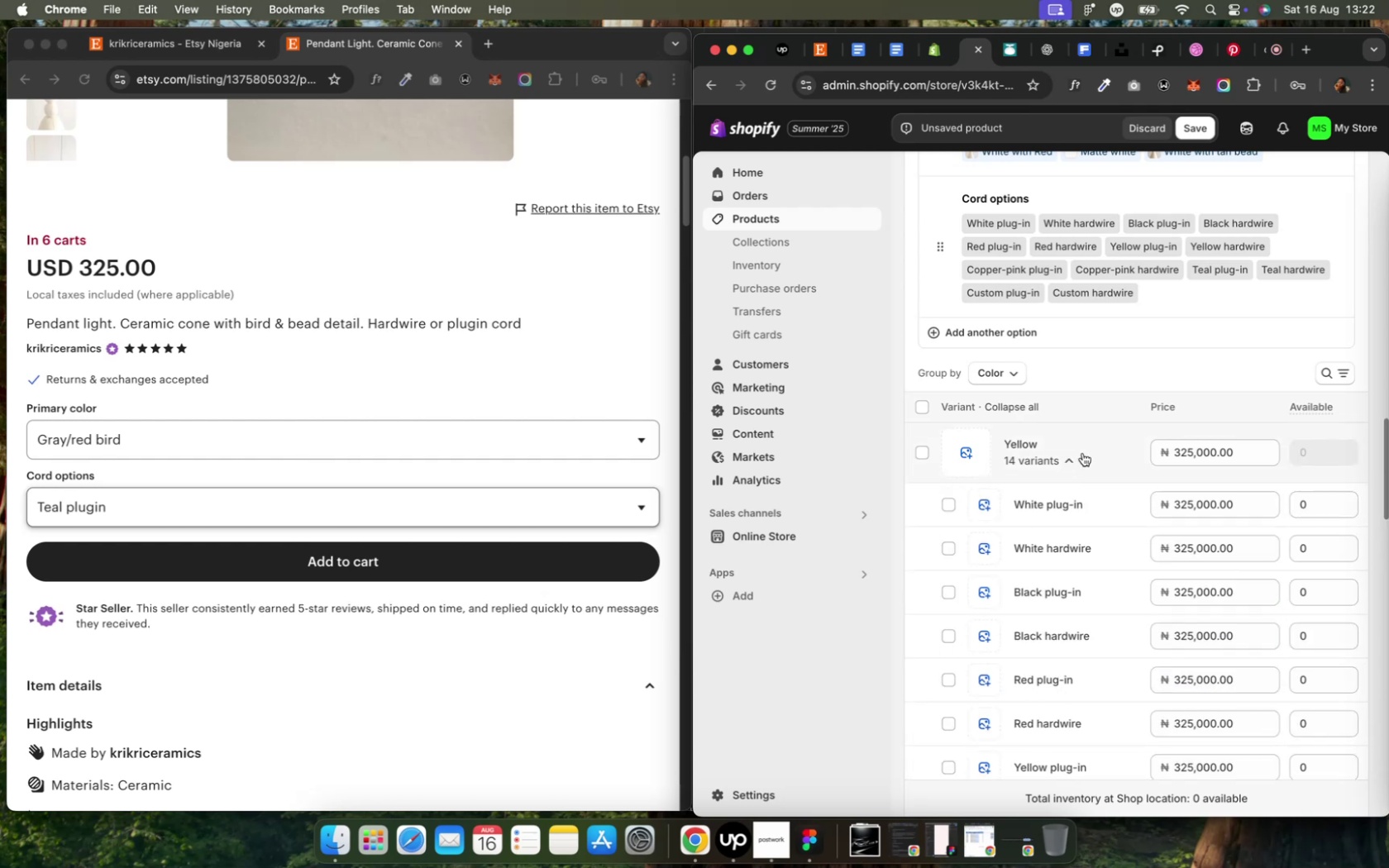 
wait(9.52)
 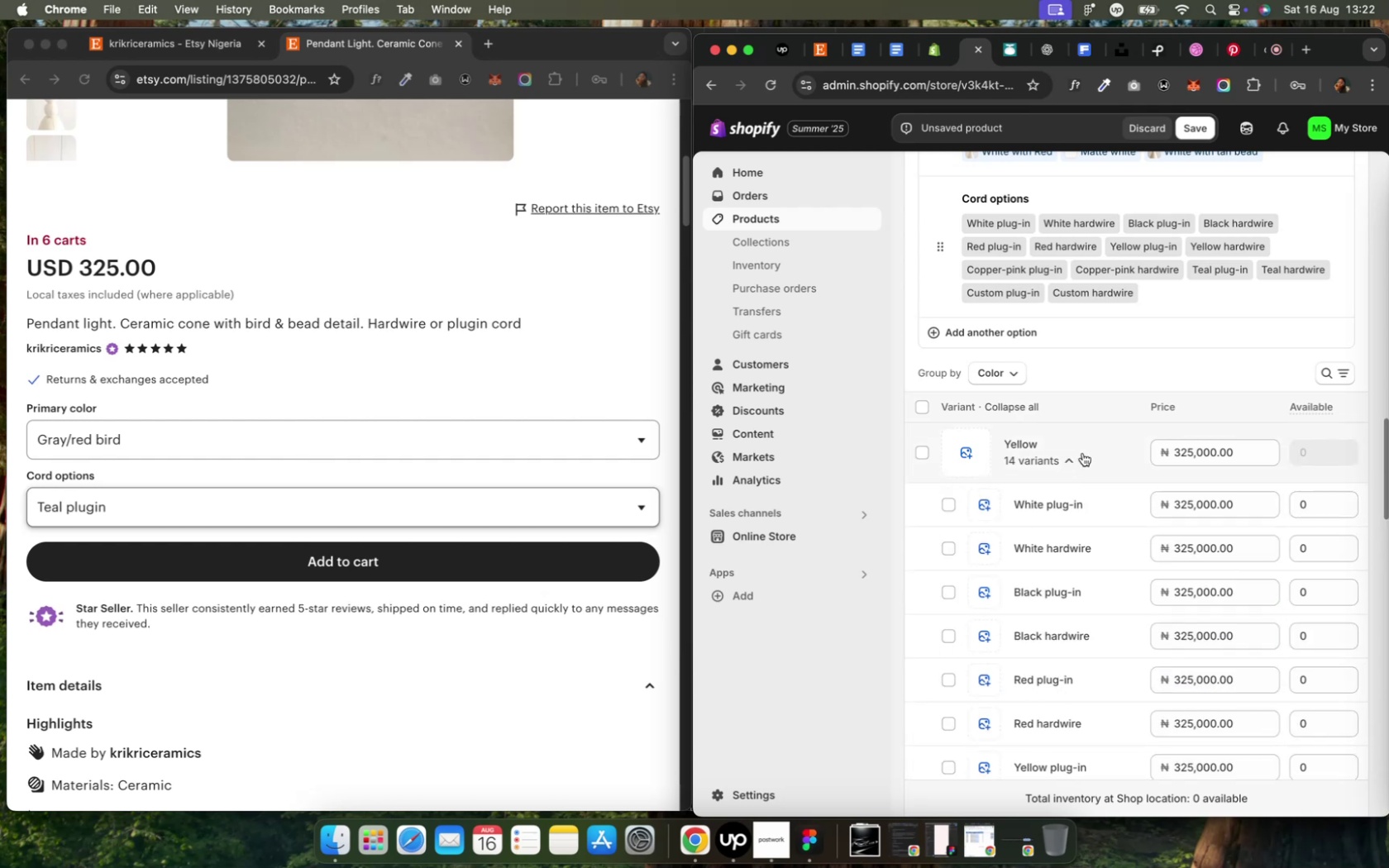 
left_click([1310, 512])
 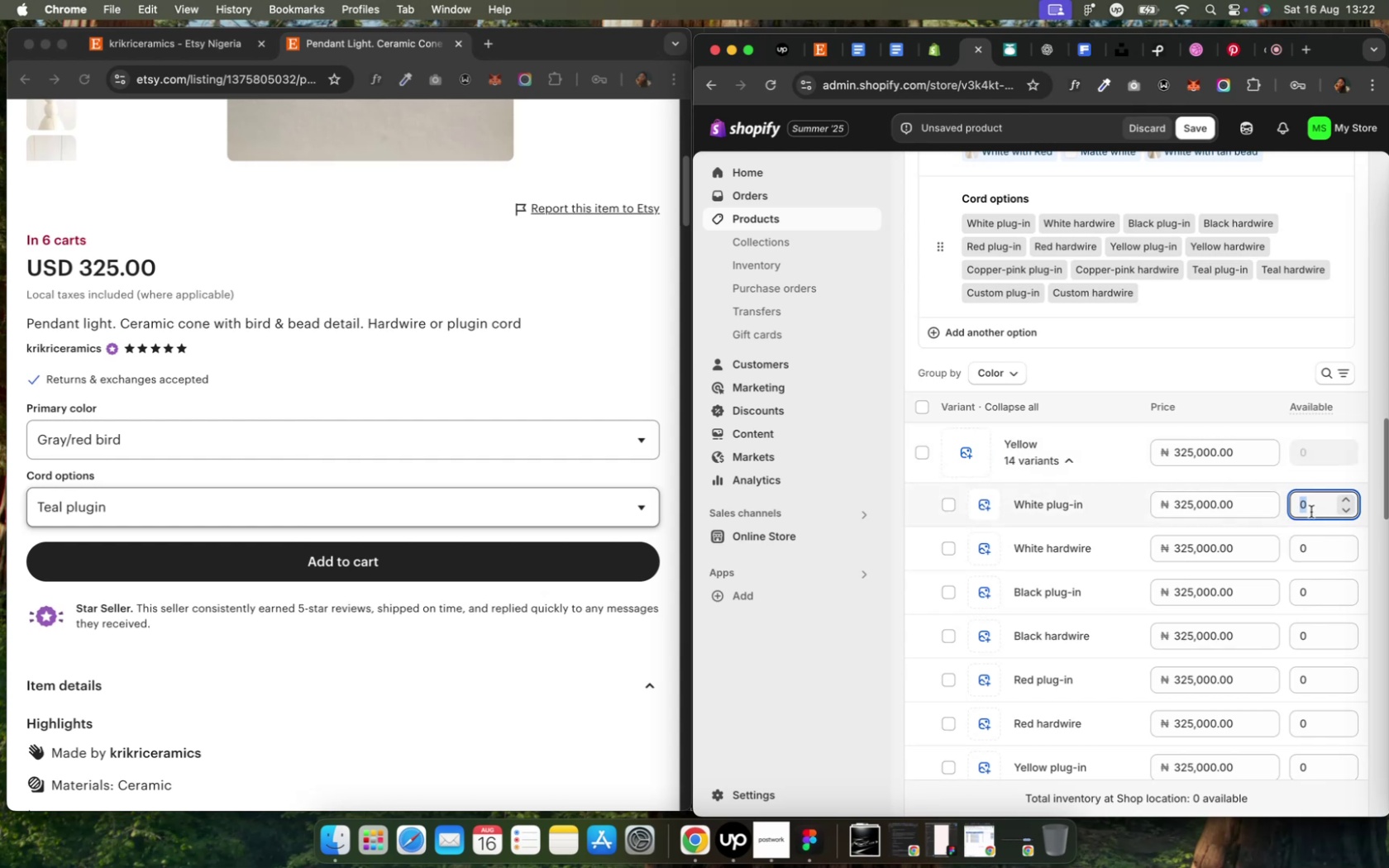 
key(Backspace)
type(15)
 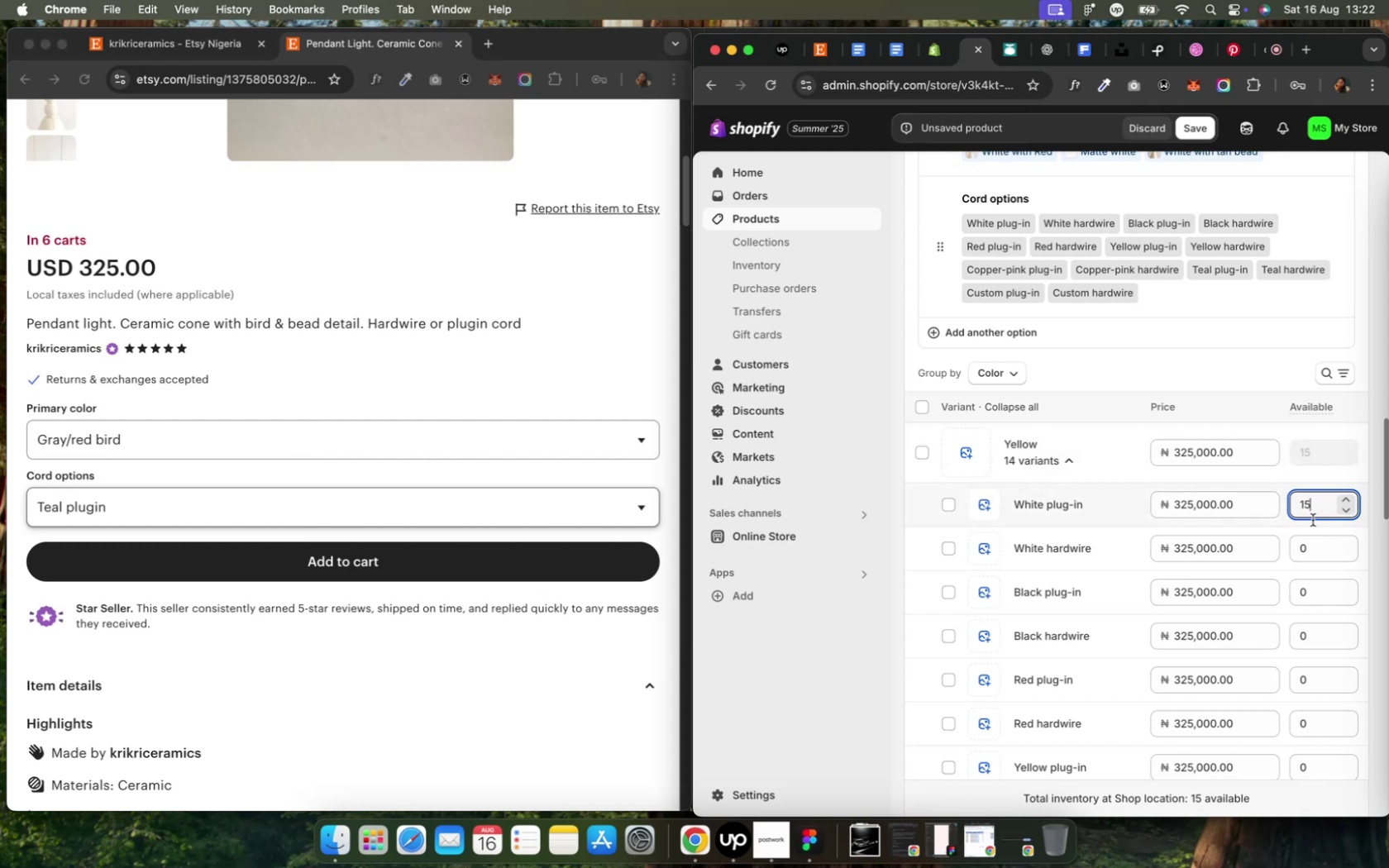 
double_click([1304, 510])
 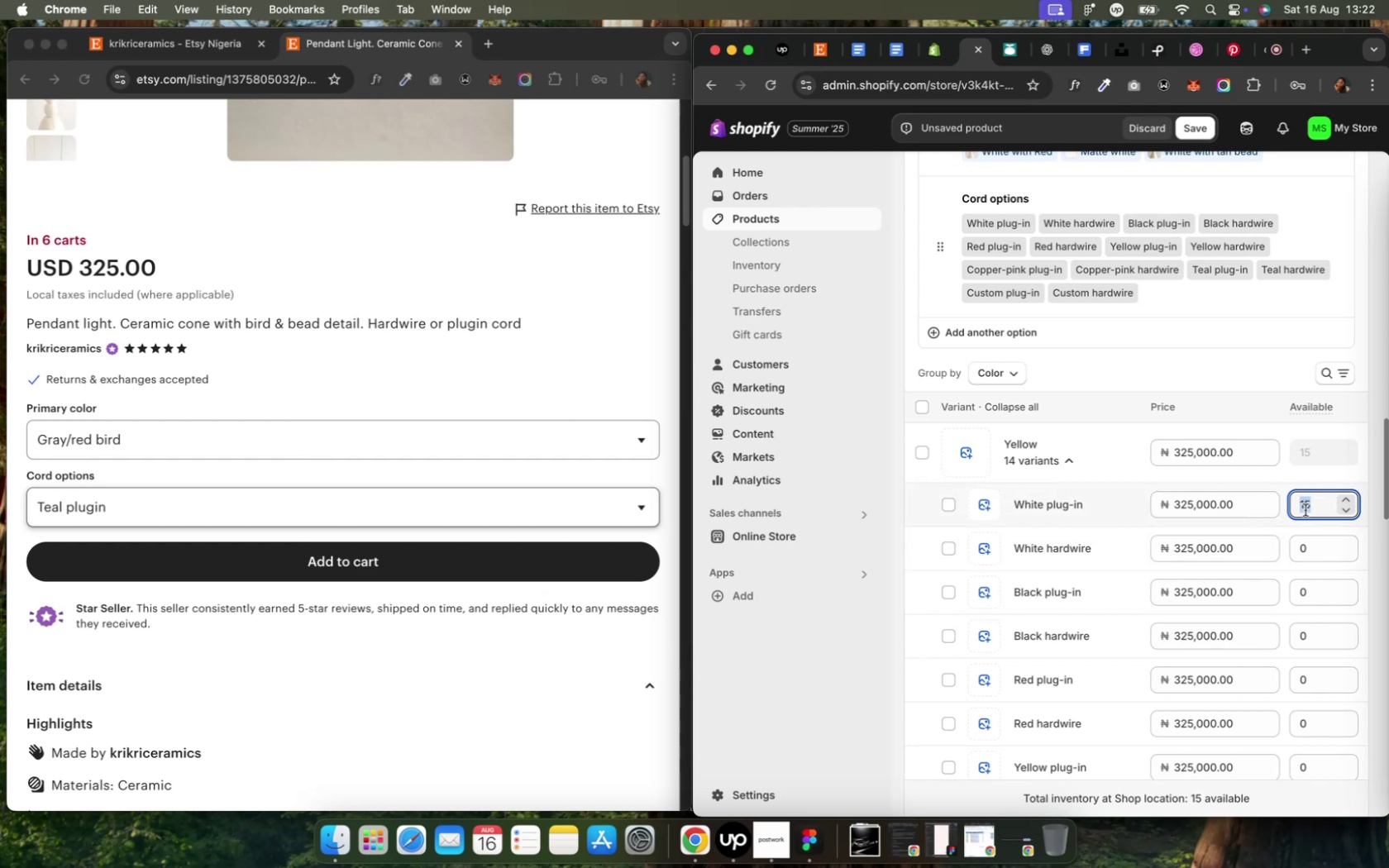 
key(Meta+CommandLeft)
 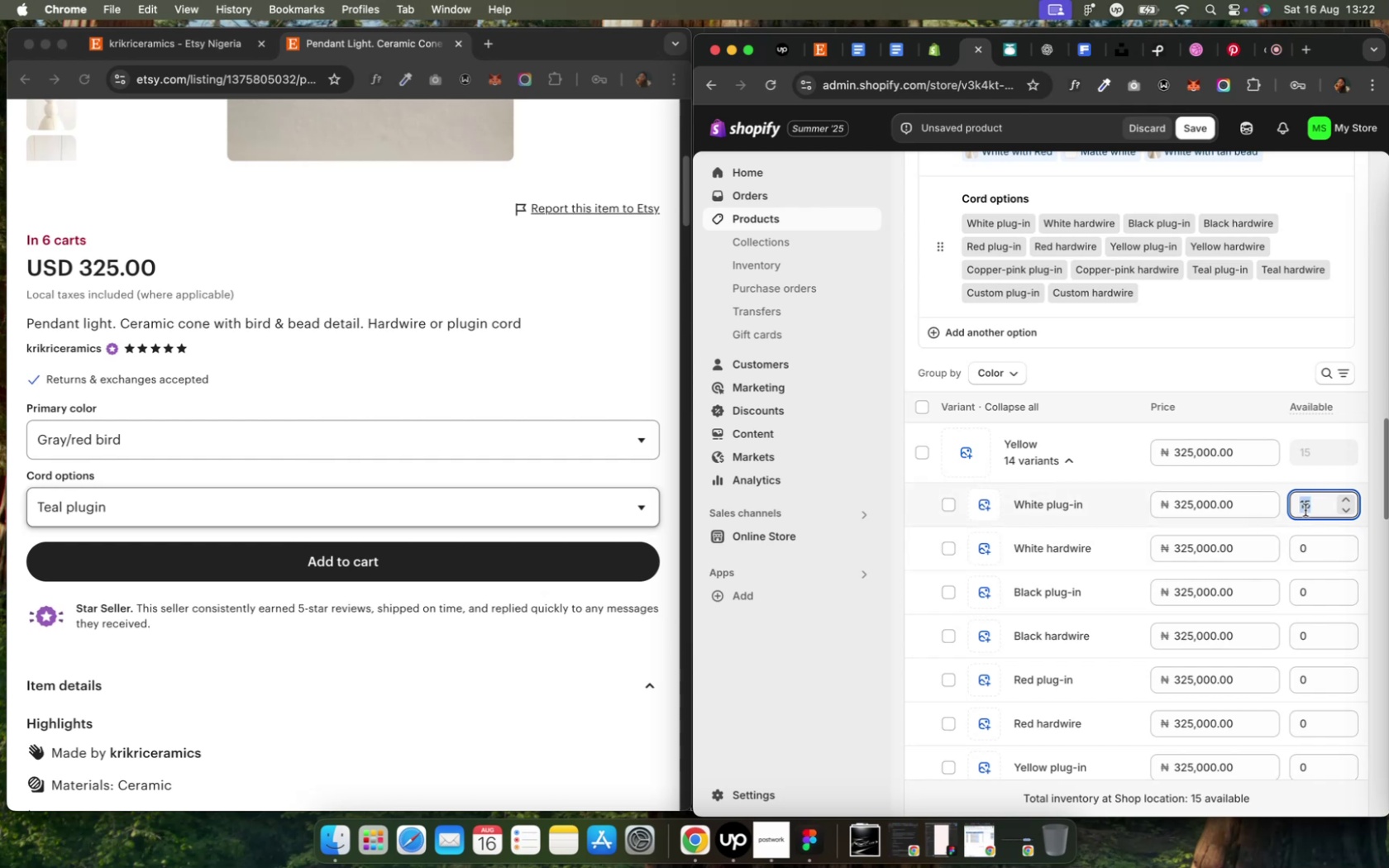 
key(Meta+C)
 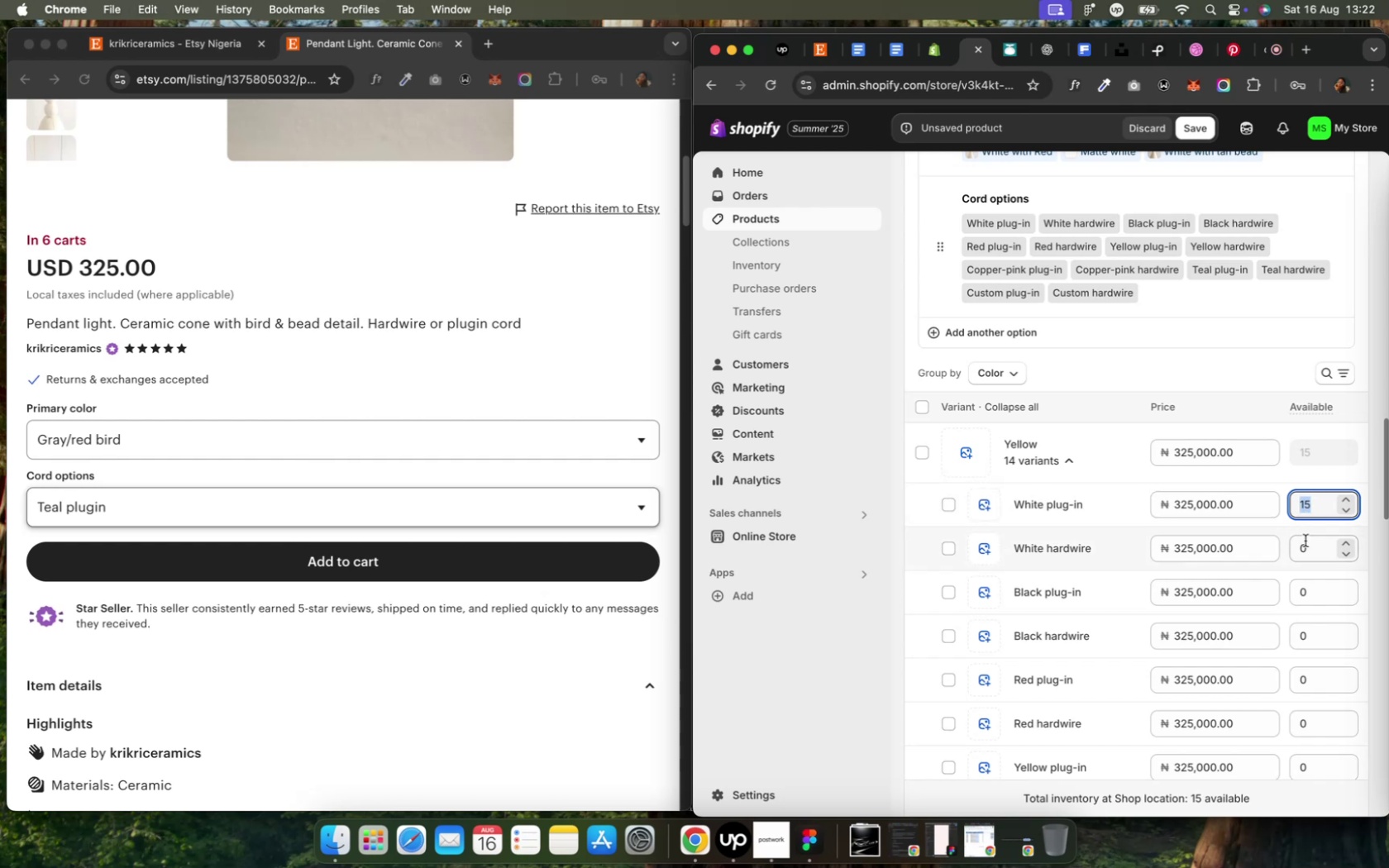 
key(Meta+V)
 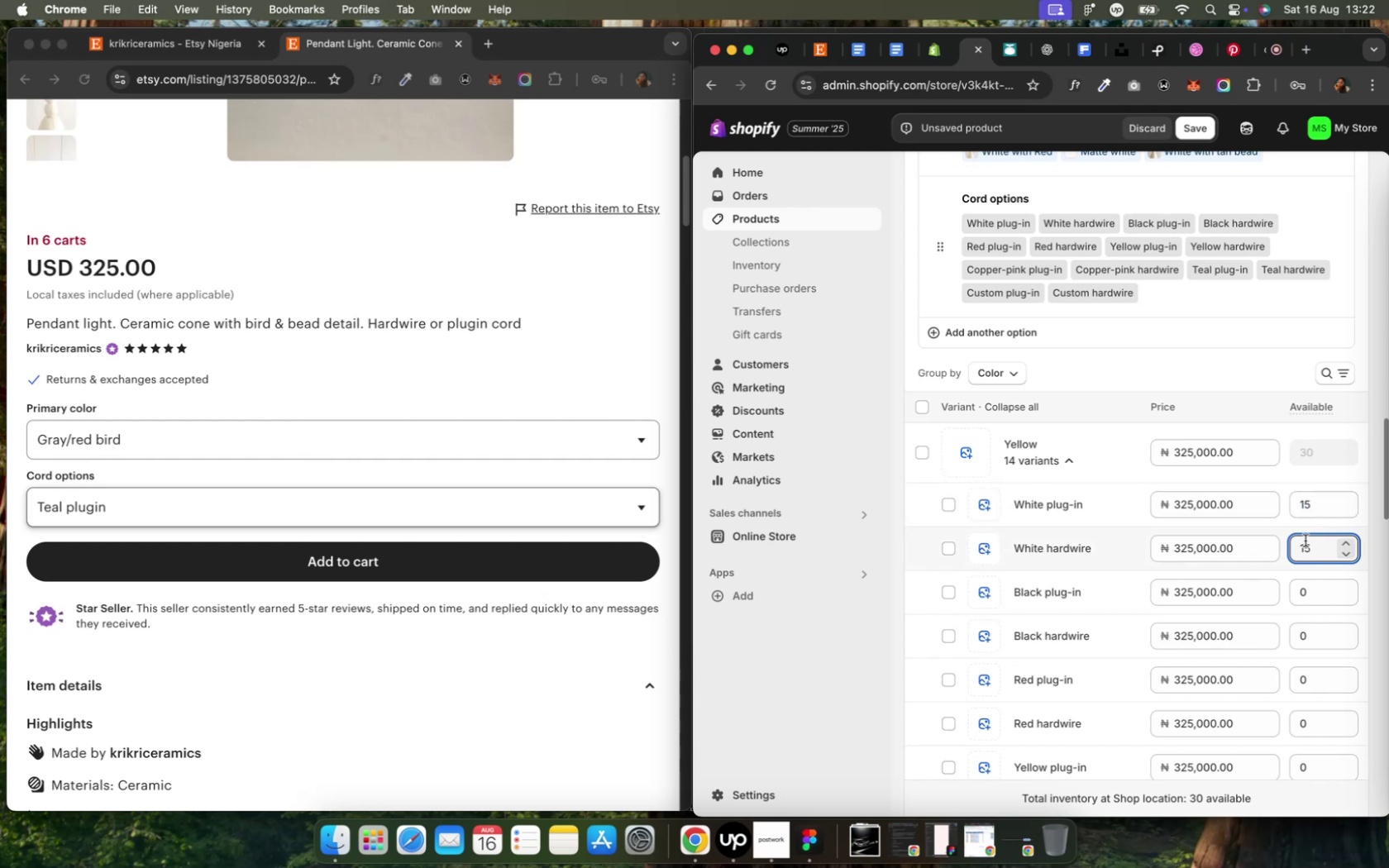 
left_click([1303, 596])
 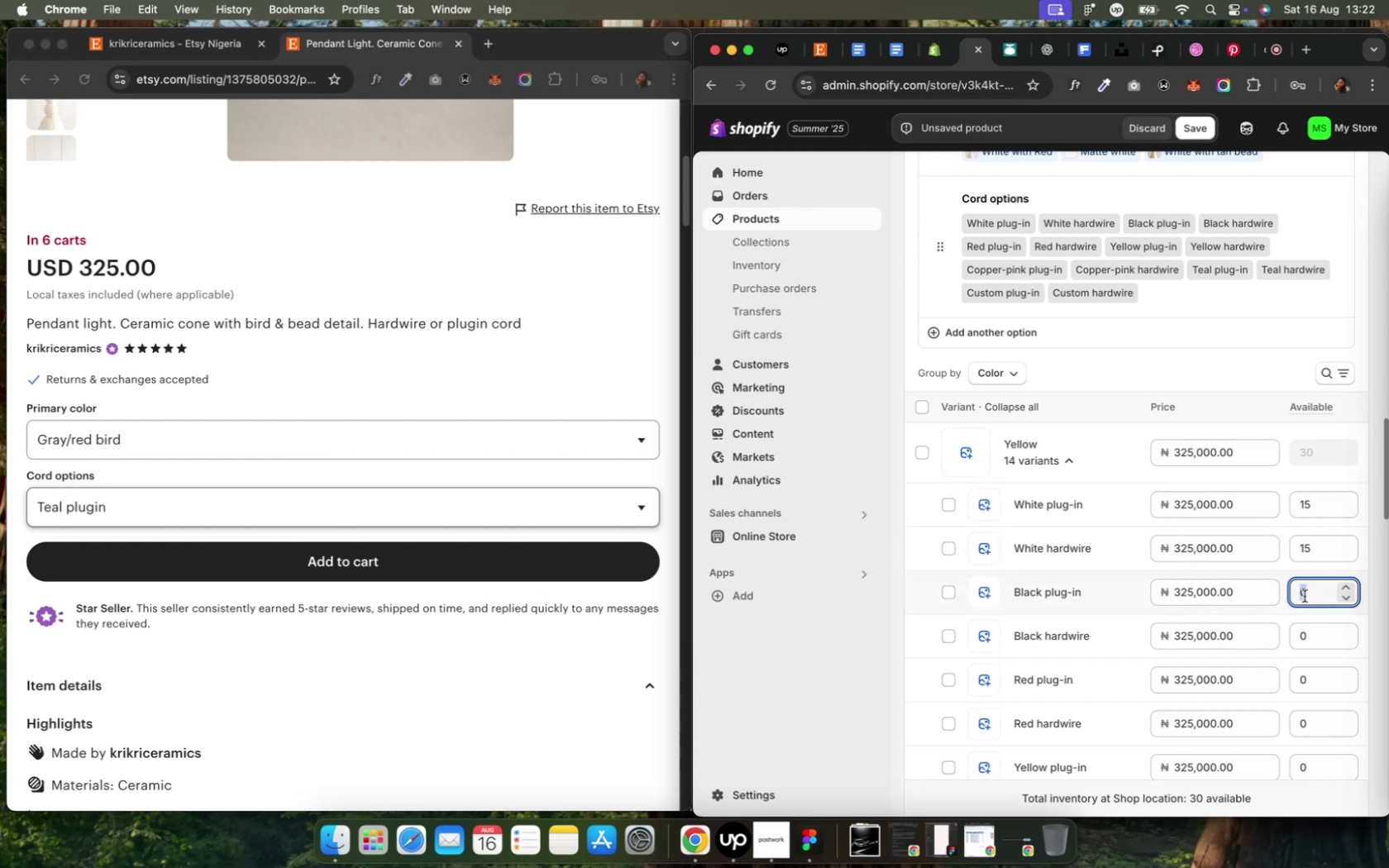 
key(Meta+V)
 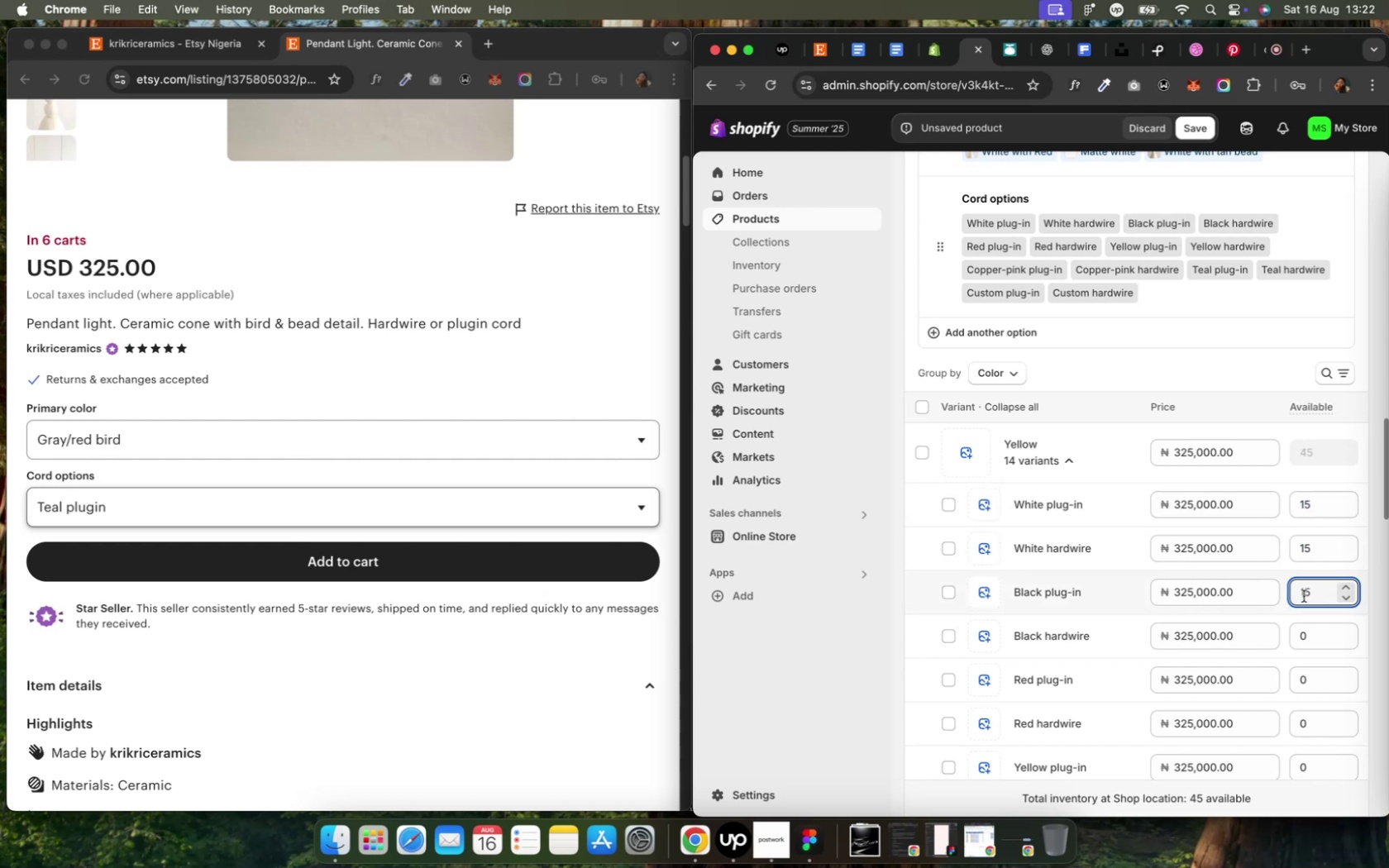 
left_click([1301, 635])
 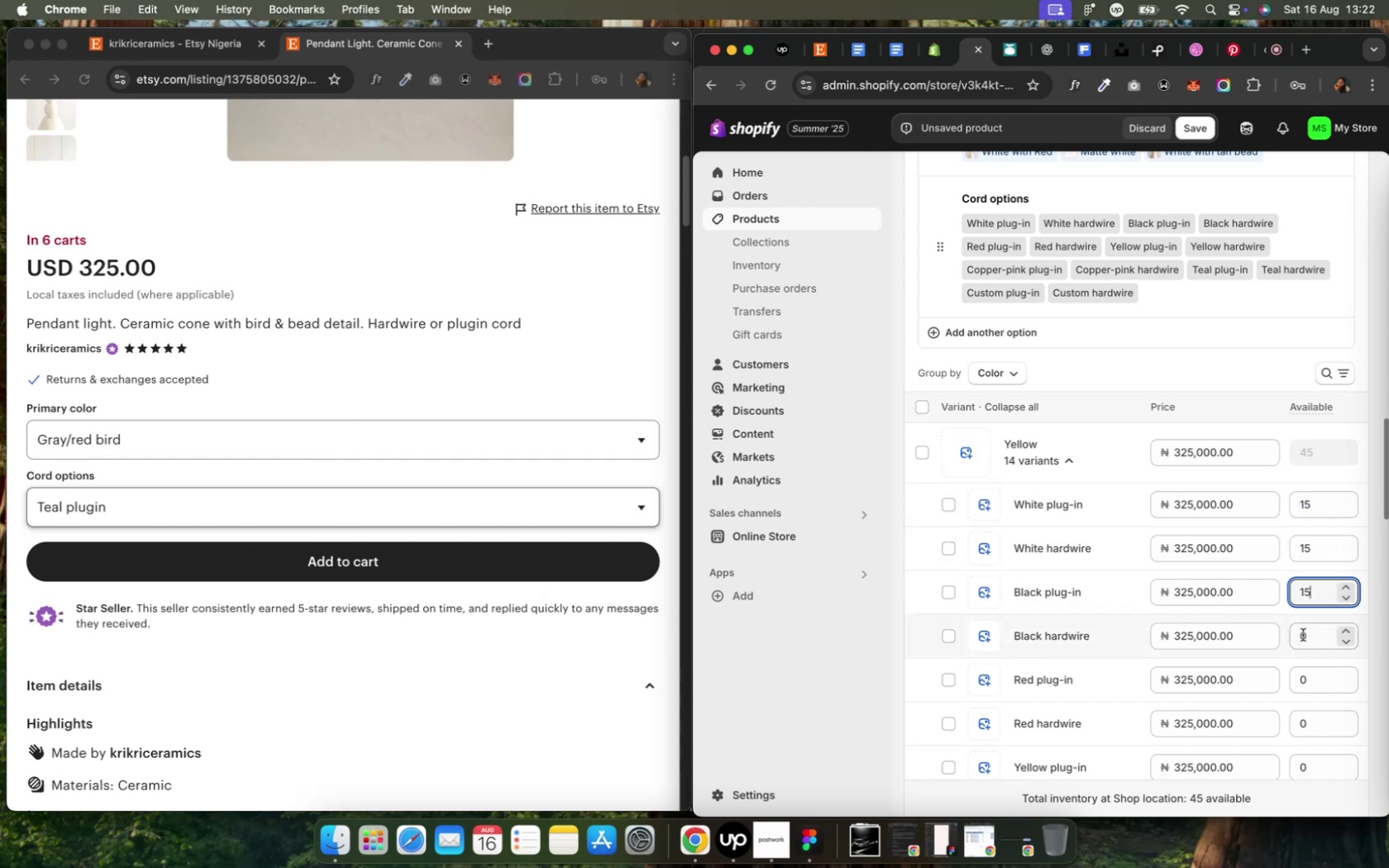 
key(Meta+V)
 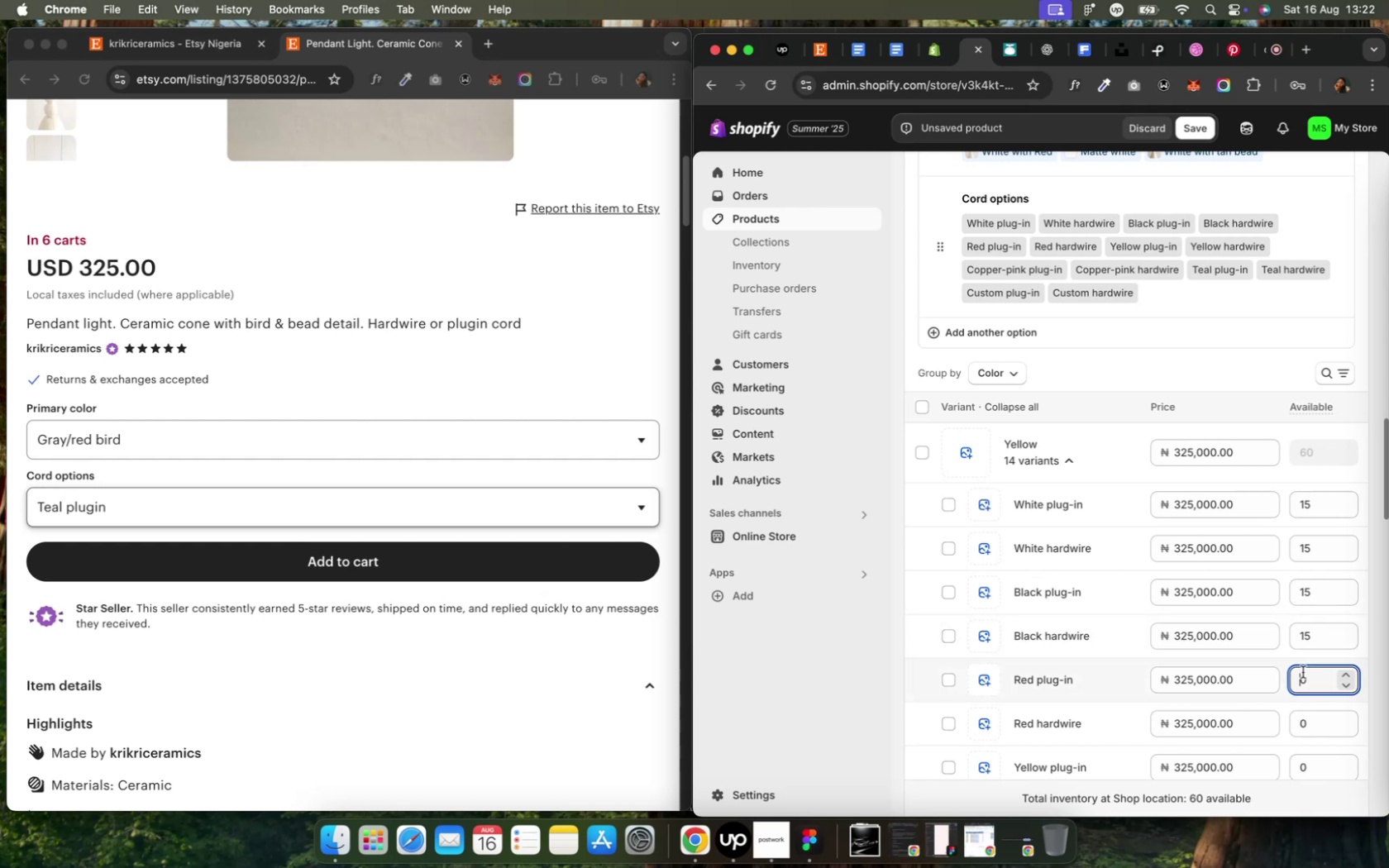 
key(ArrowRight)
 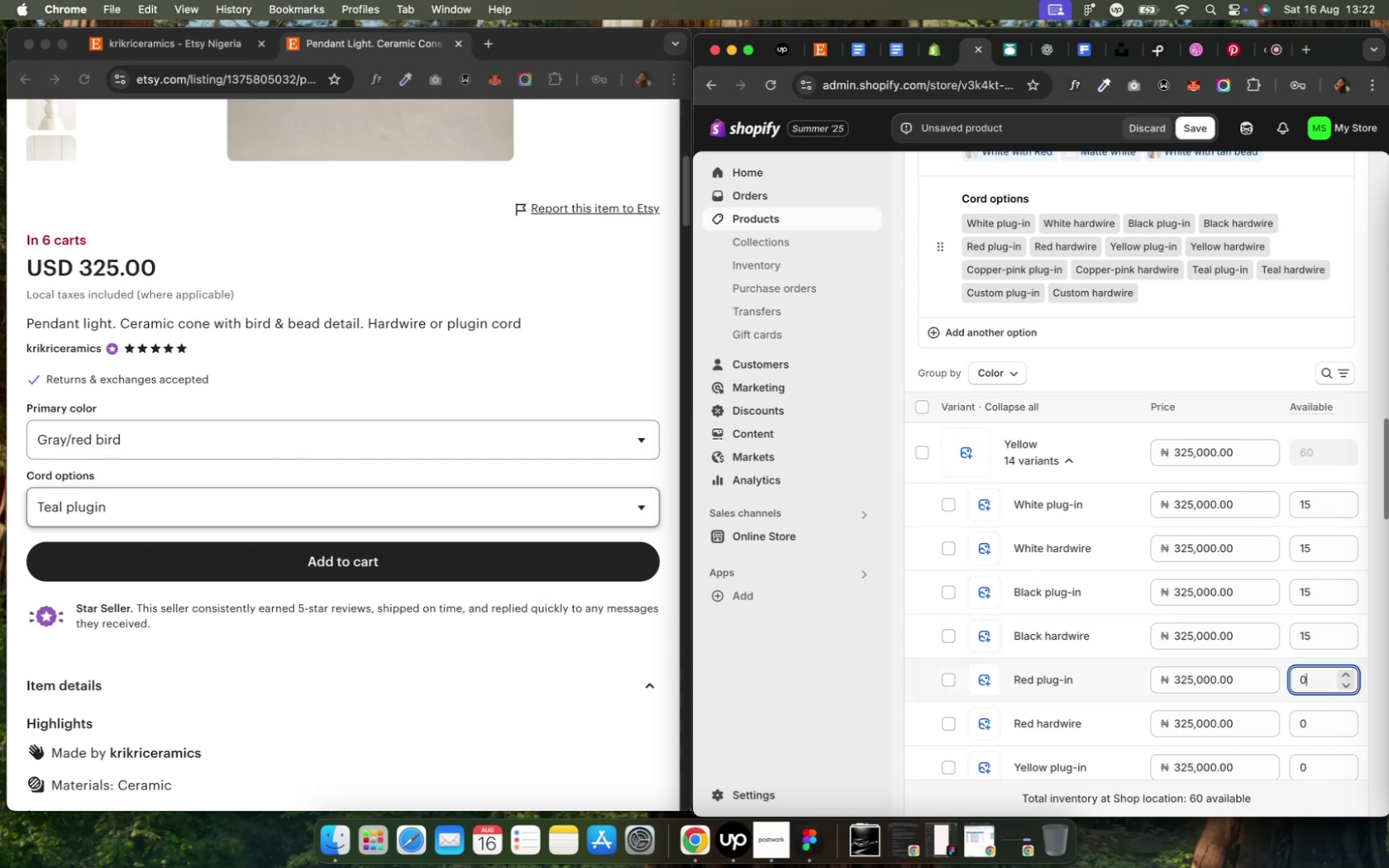 
key(Backspace)
 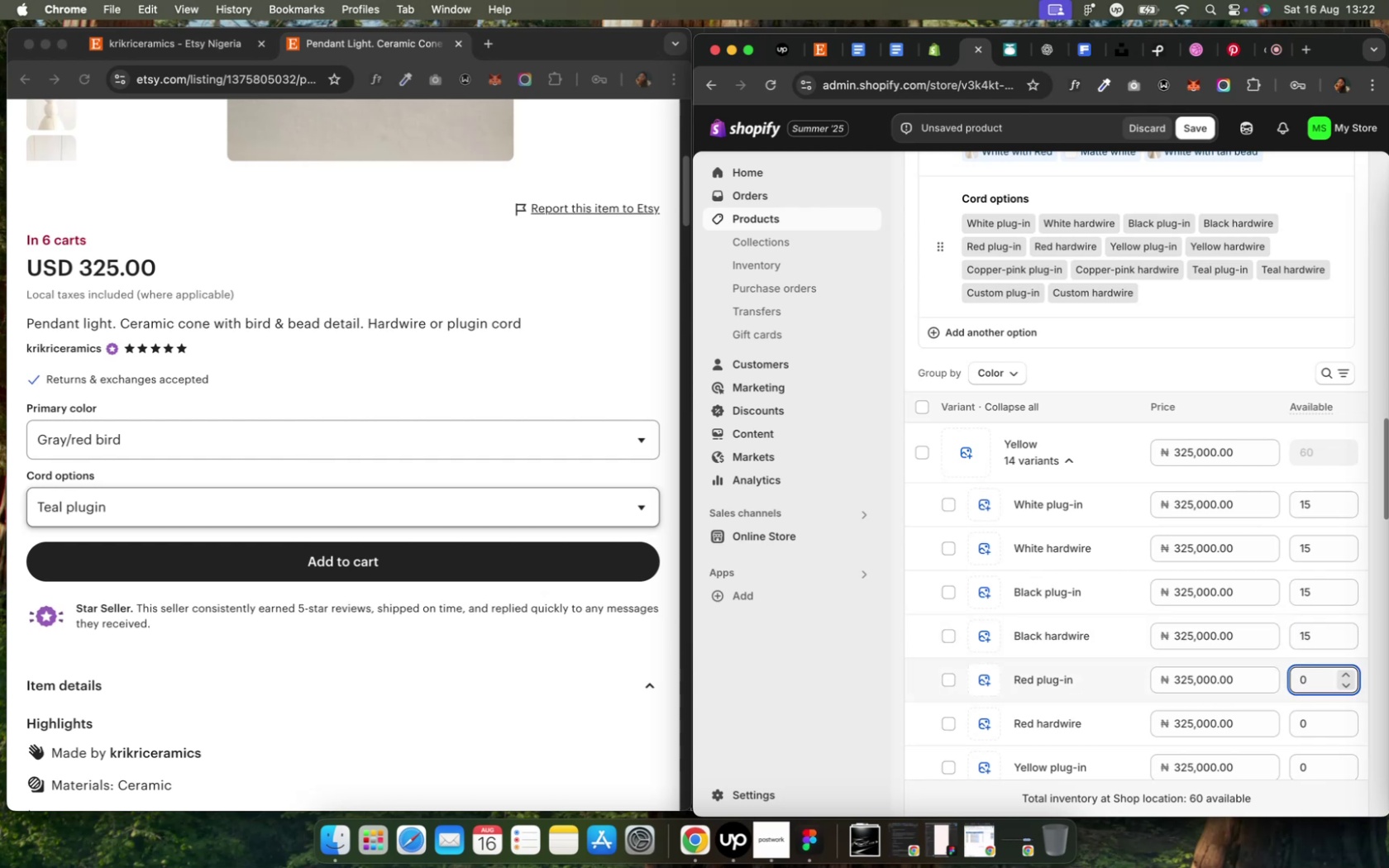 
key(Meta+CommandLeft)
 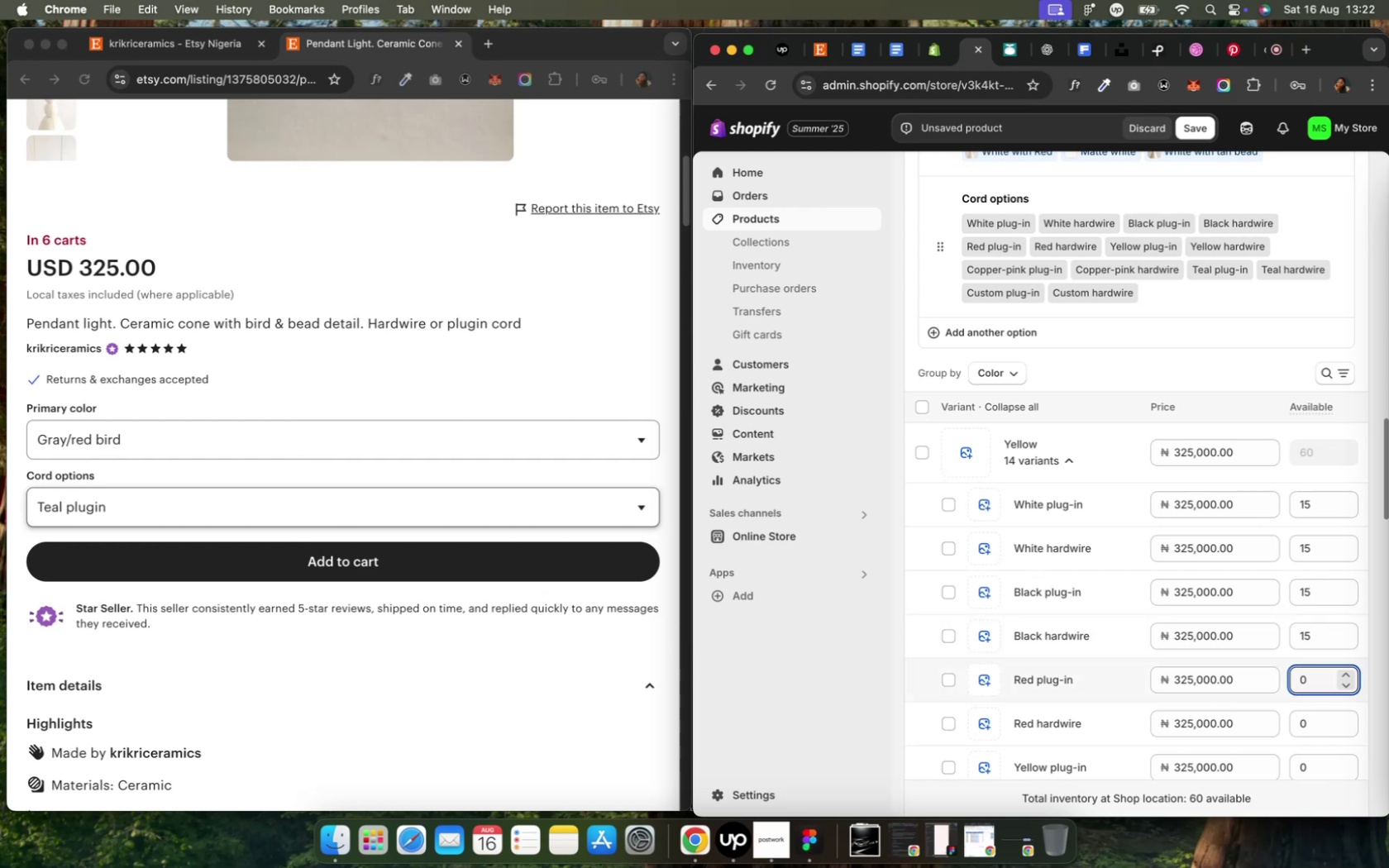 
key(Meta+V)
 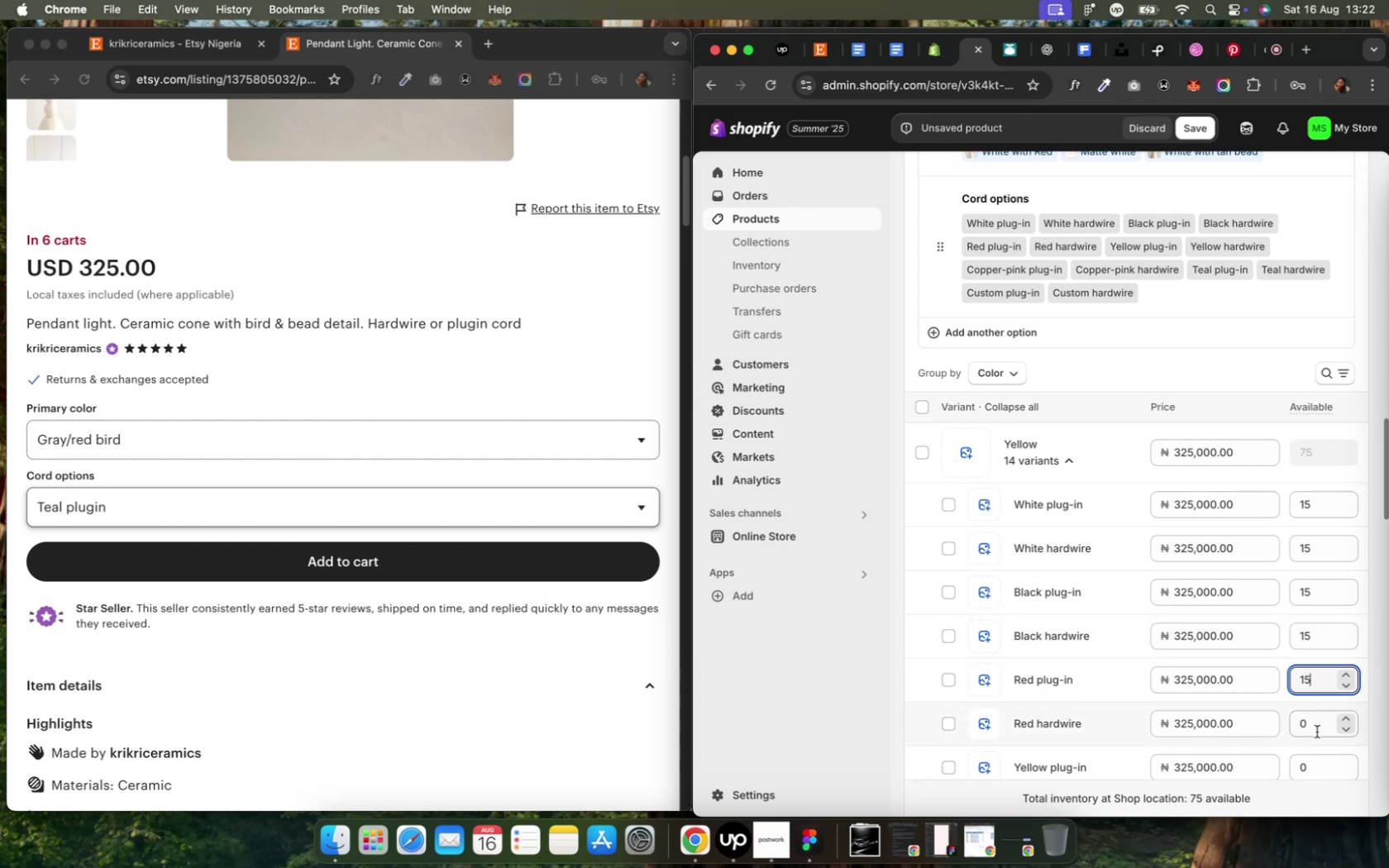 
key(Meta+CommandLeft)
 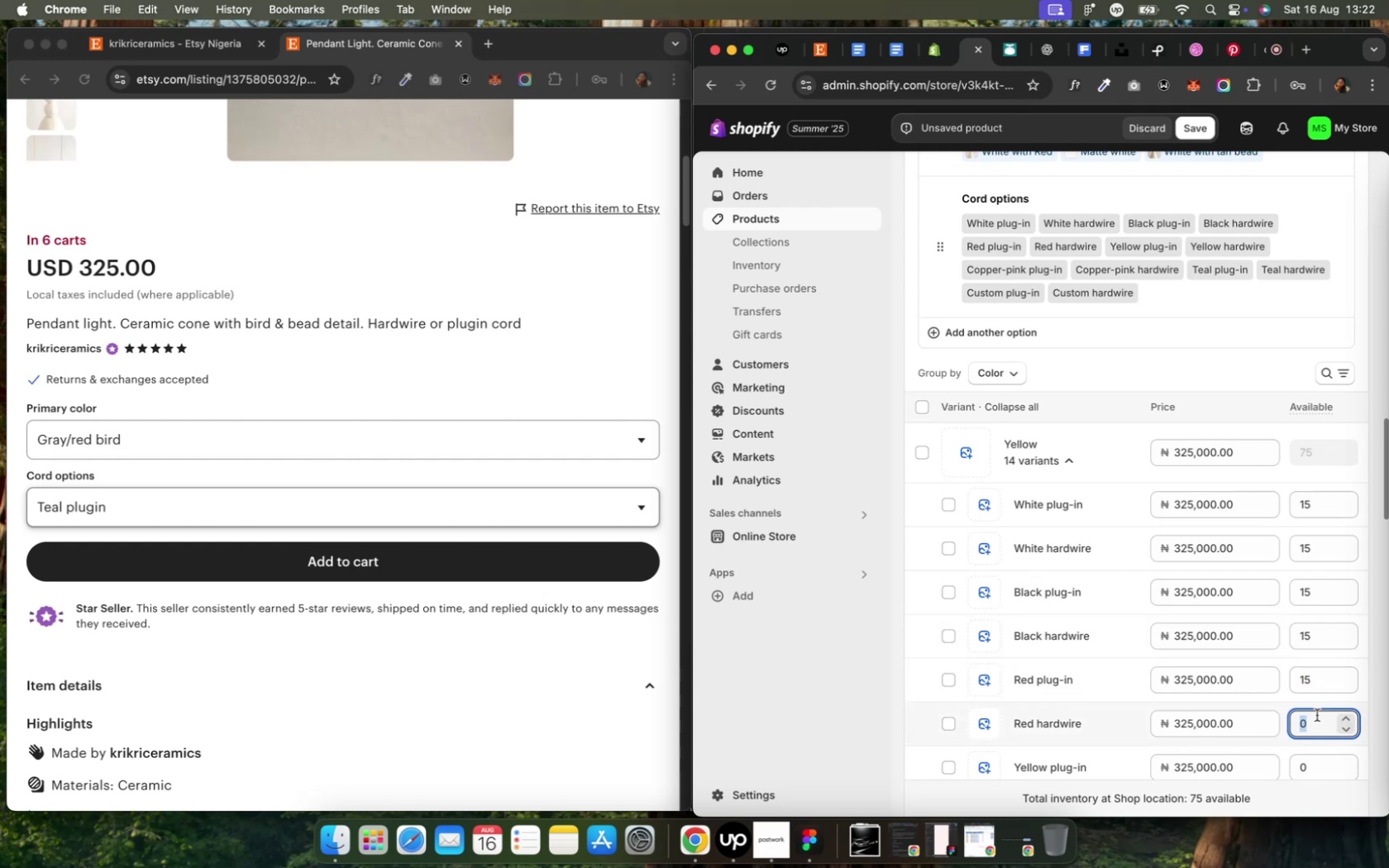 
key(Meta+V)
 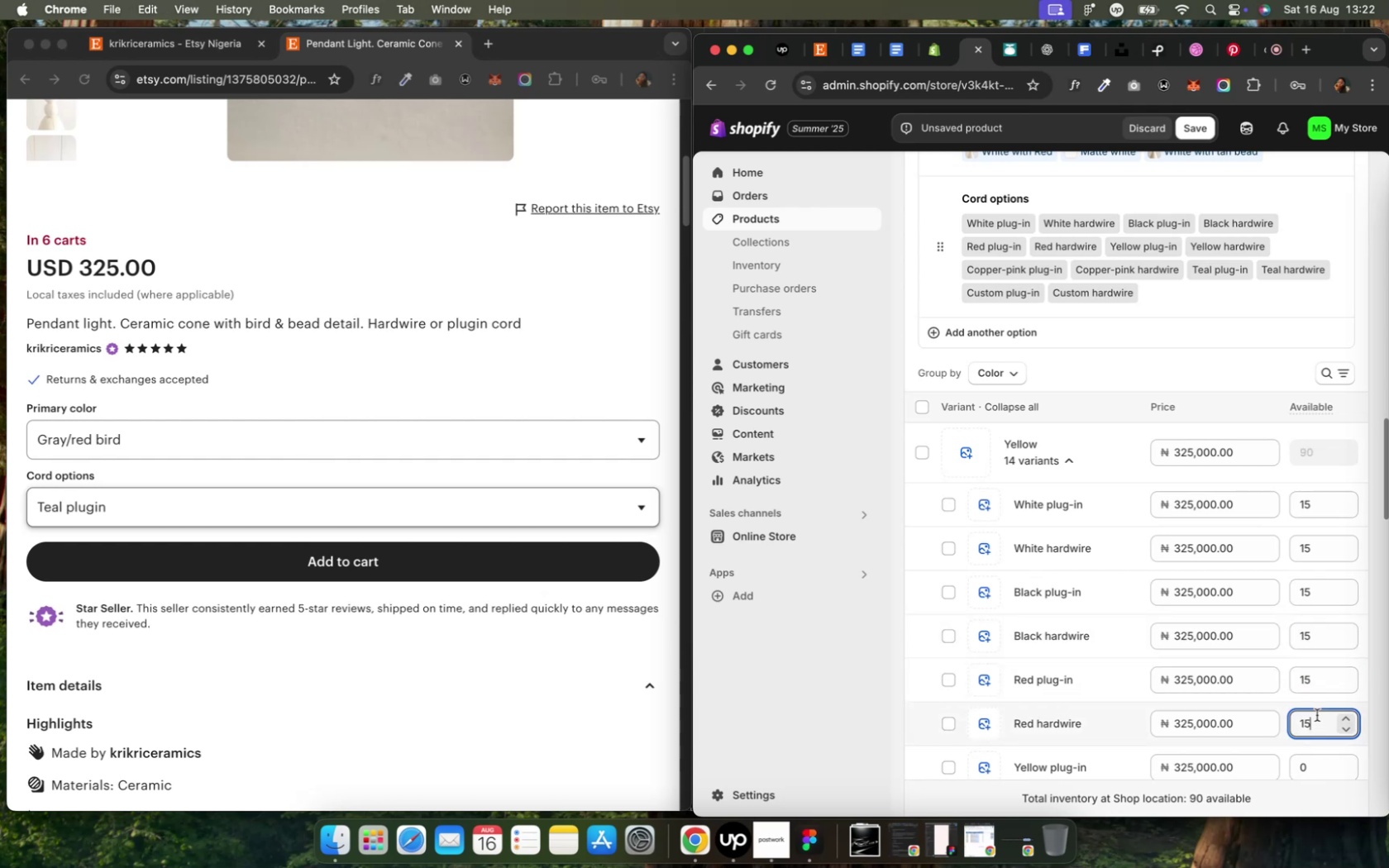 
scroll: coordinate [1315, 714], scroll_direction: down, amount: 11.0
 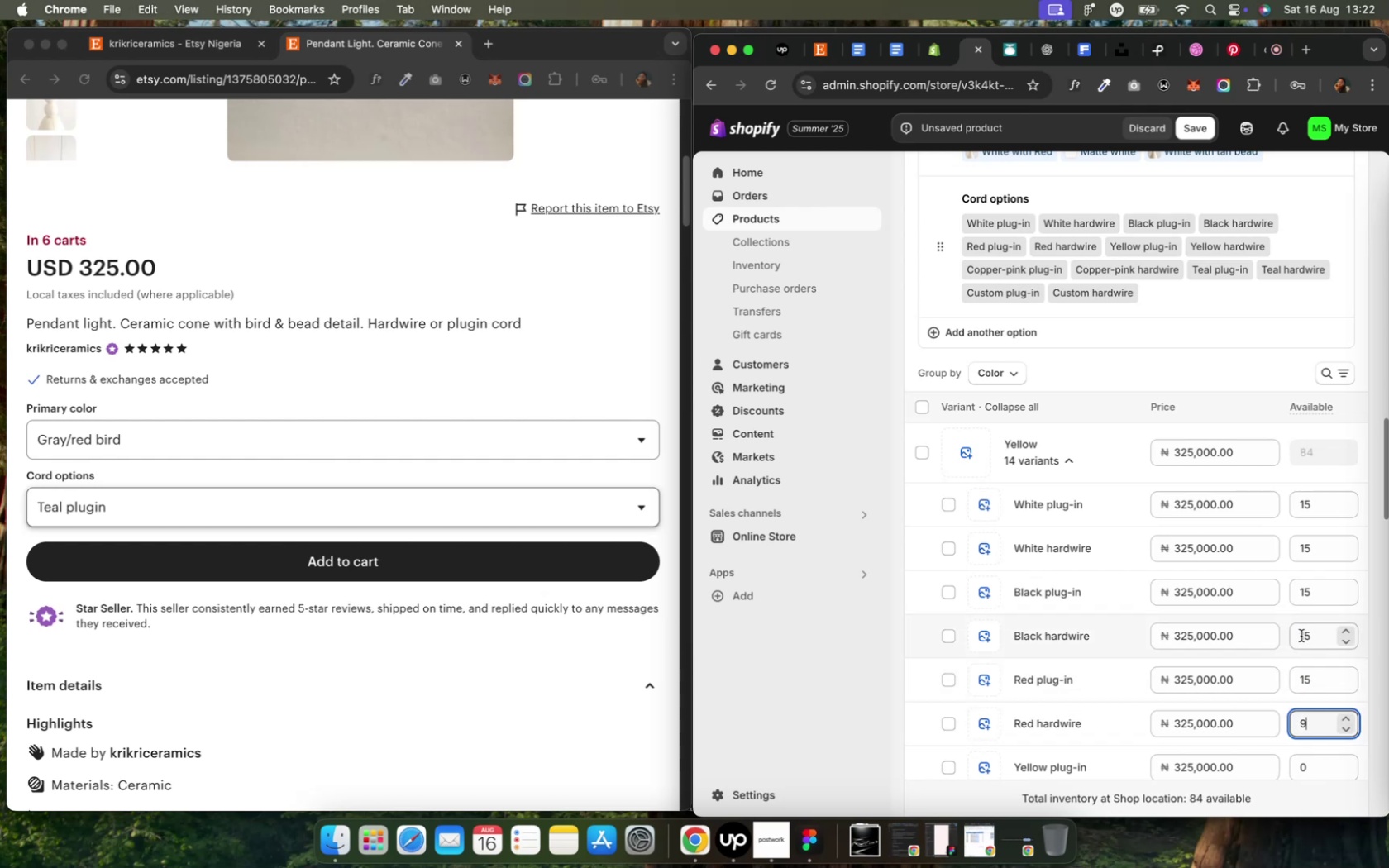 
scroll: coordinate [1321, 697], scroll_direction: up, amount: 4.0
 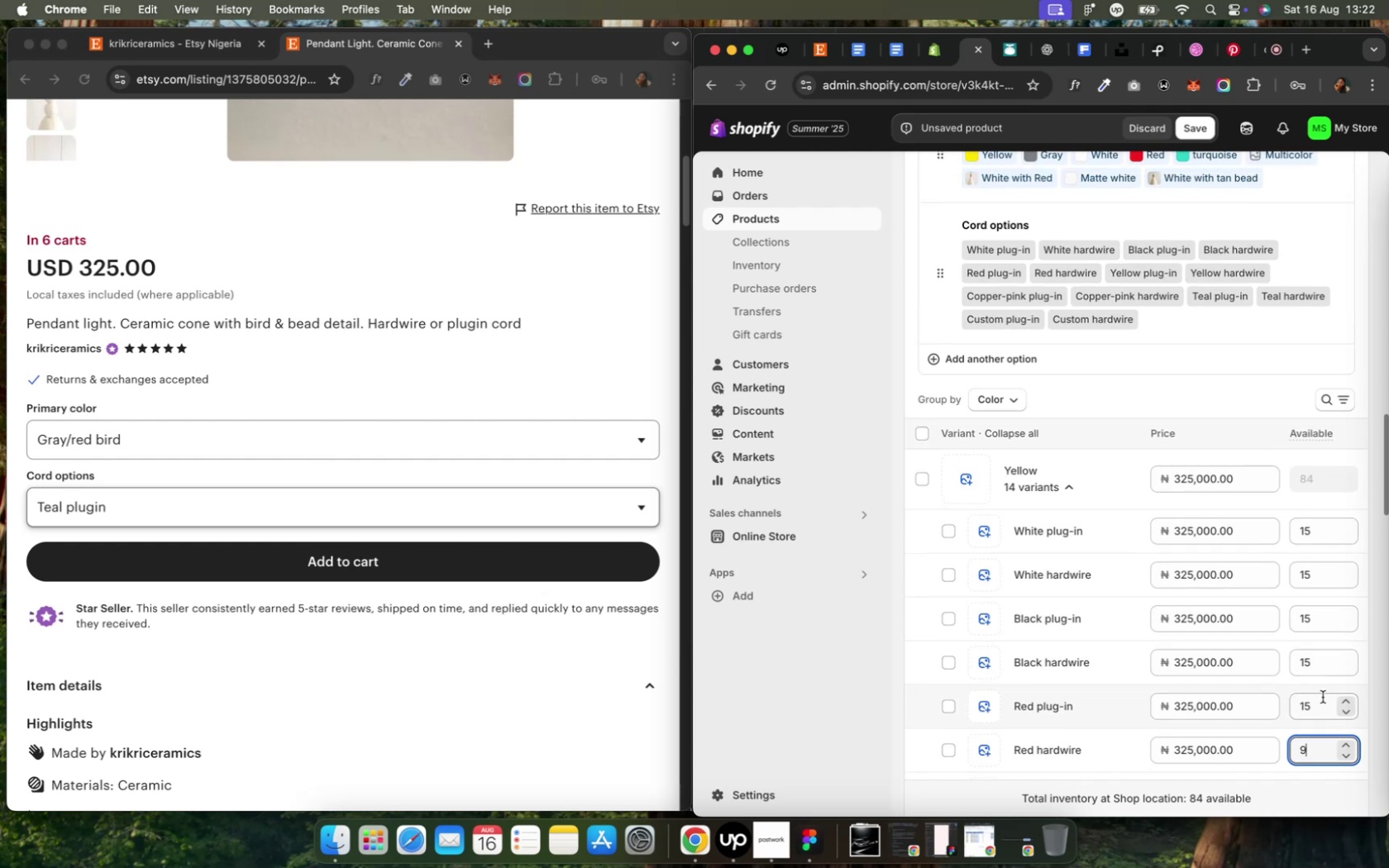 
scroll: coordinate [1321, 699], scroll_direction: down, amount: 7.0
 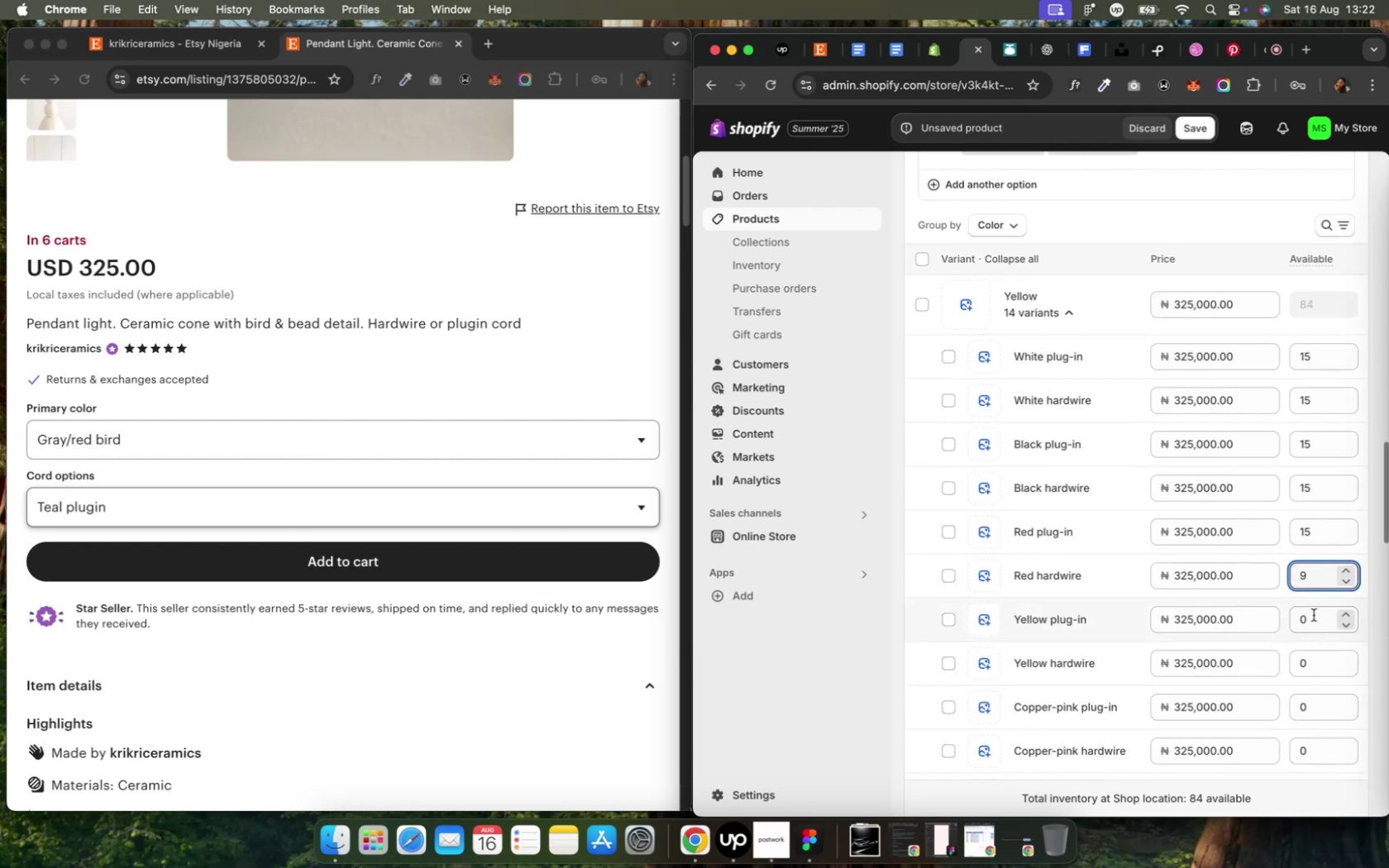 
scroll: coordinate [1310, 584], scroll_direction: up, amount: 2.0
 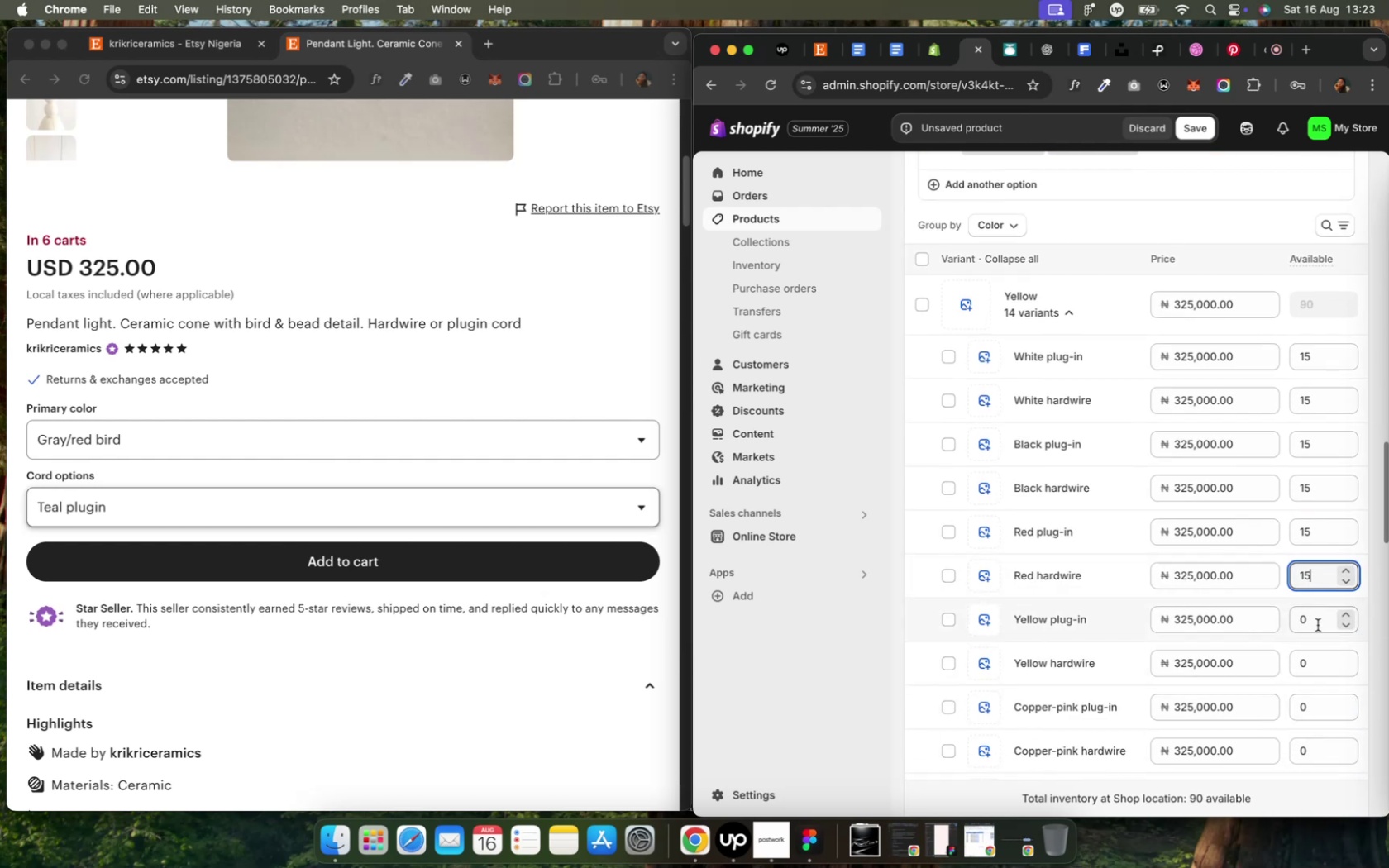 
left_click([1316, 625])
 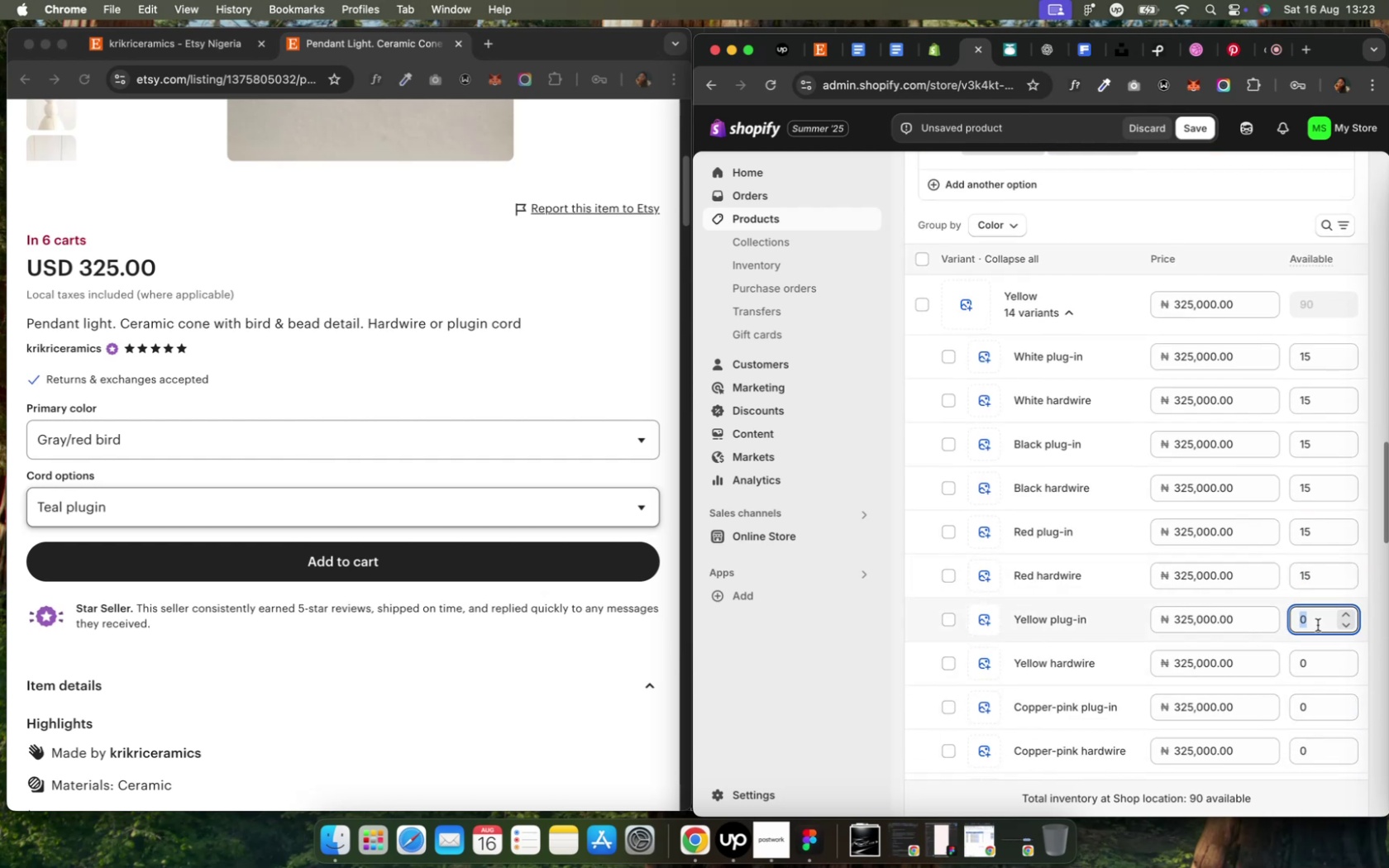 
scroll: coordinate [1248, 650], scroll_direction: down, amount: 8.0
 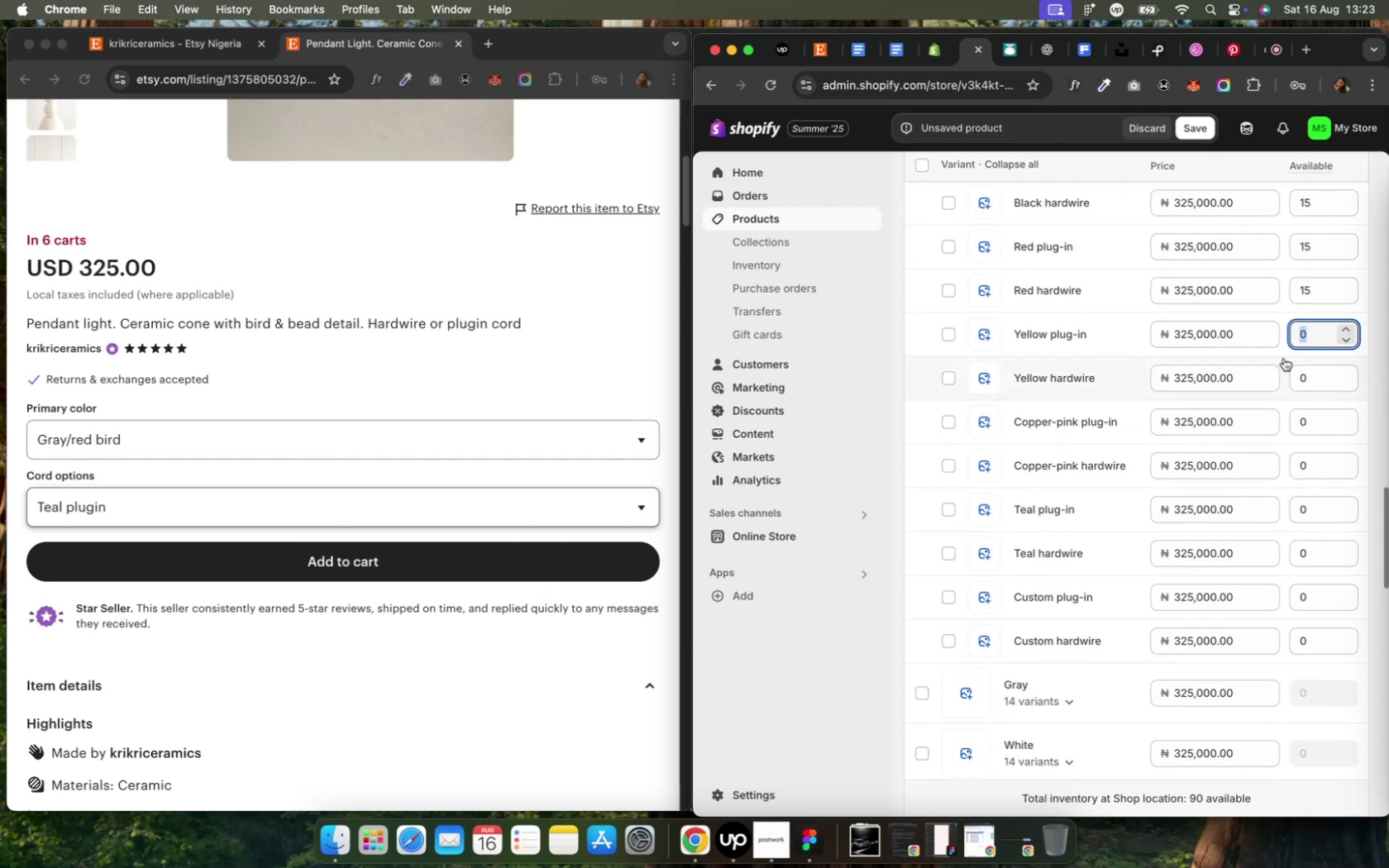 
key(Meta+CommandLeft)
 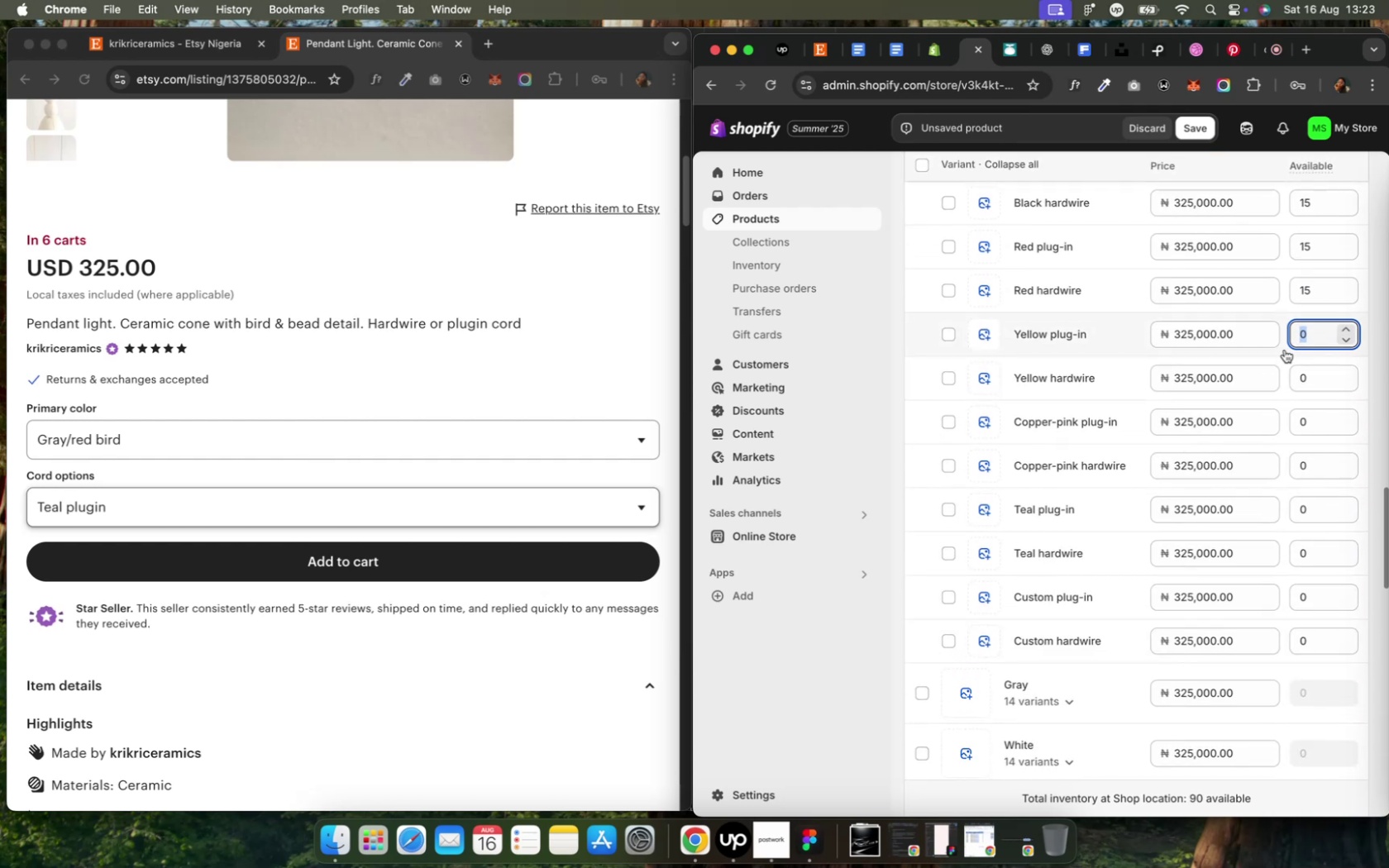 
key(Meta+V)
 